 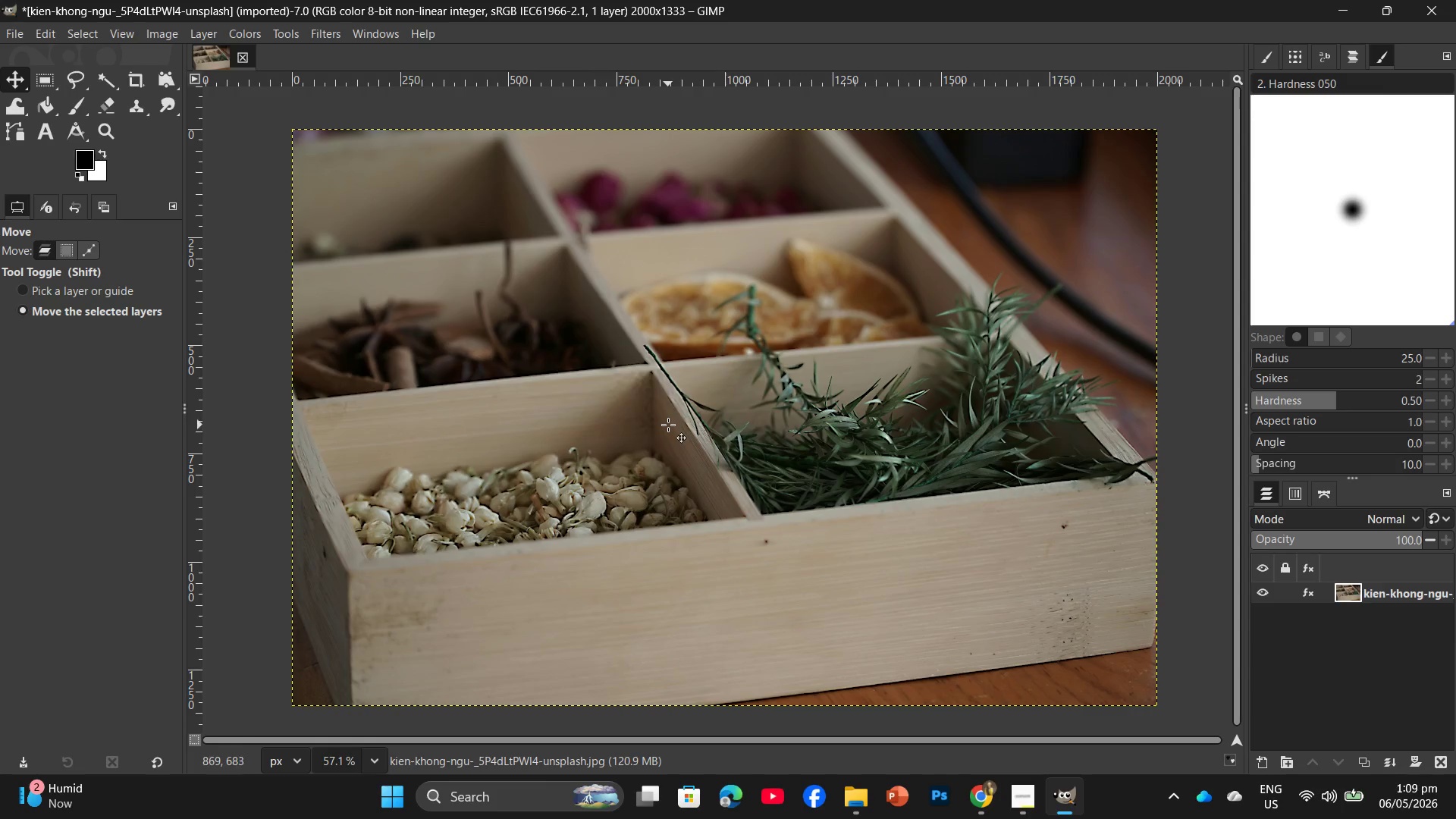 
key(Control+Shift+E)
 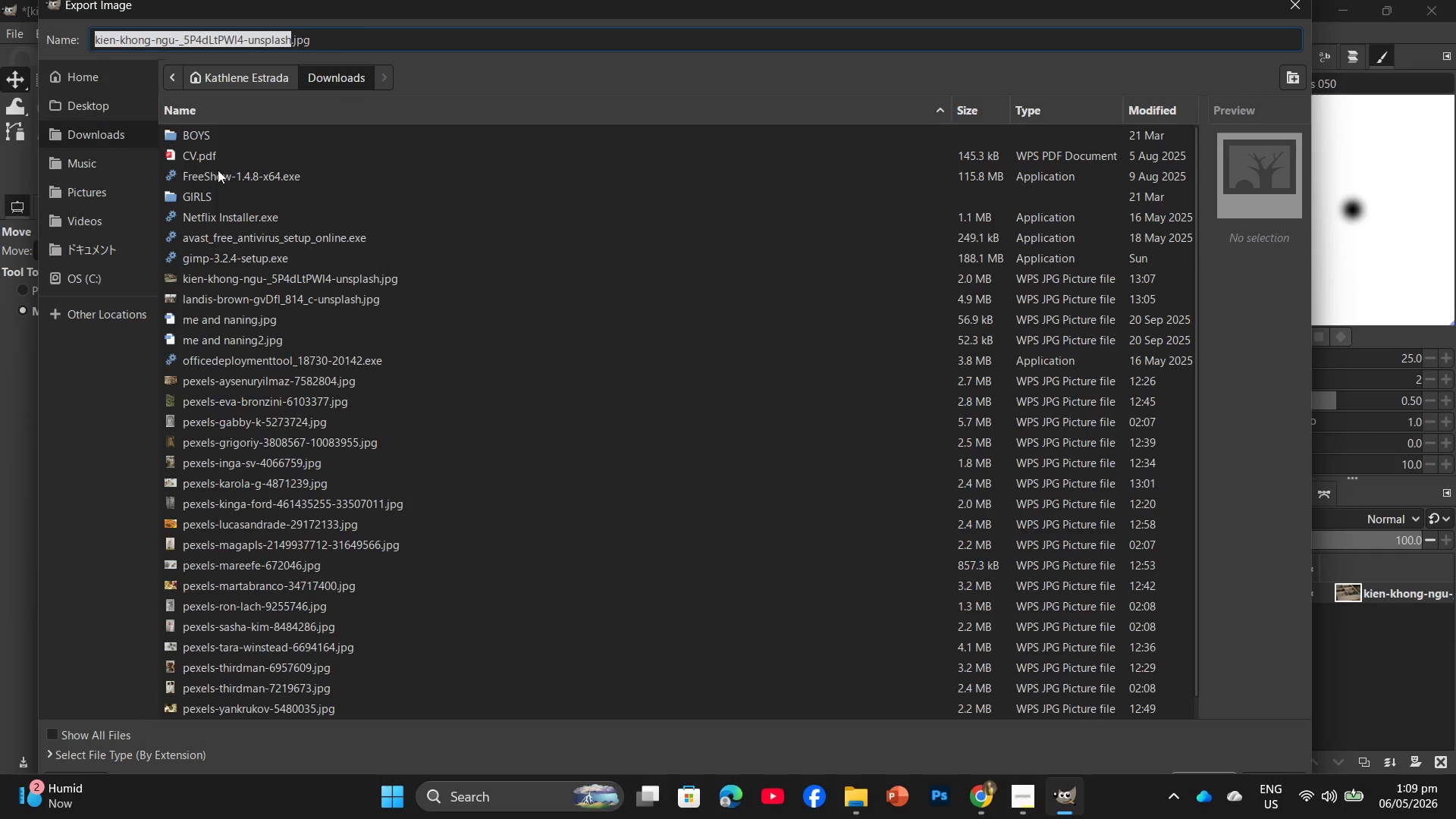 
left_click([96, 111])
 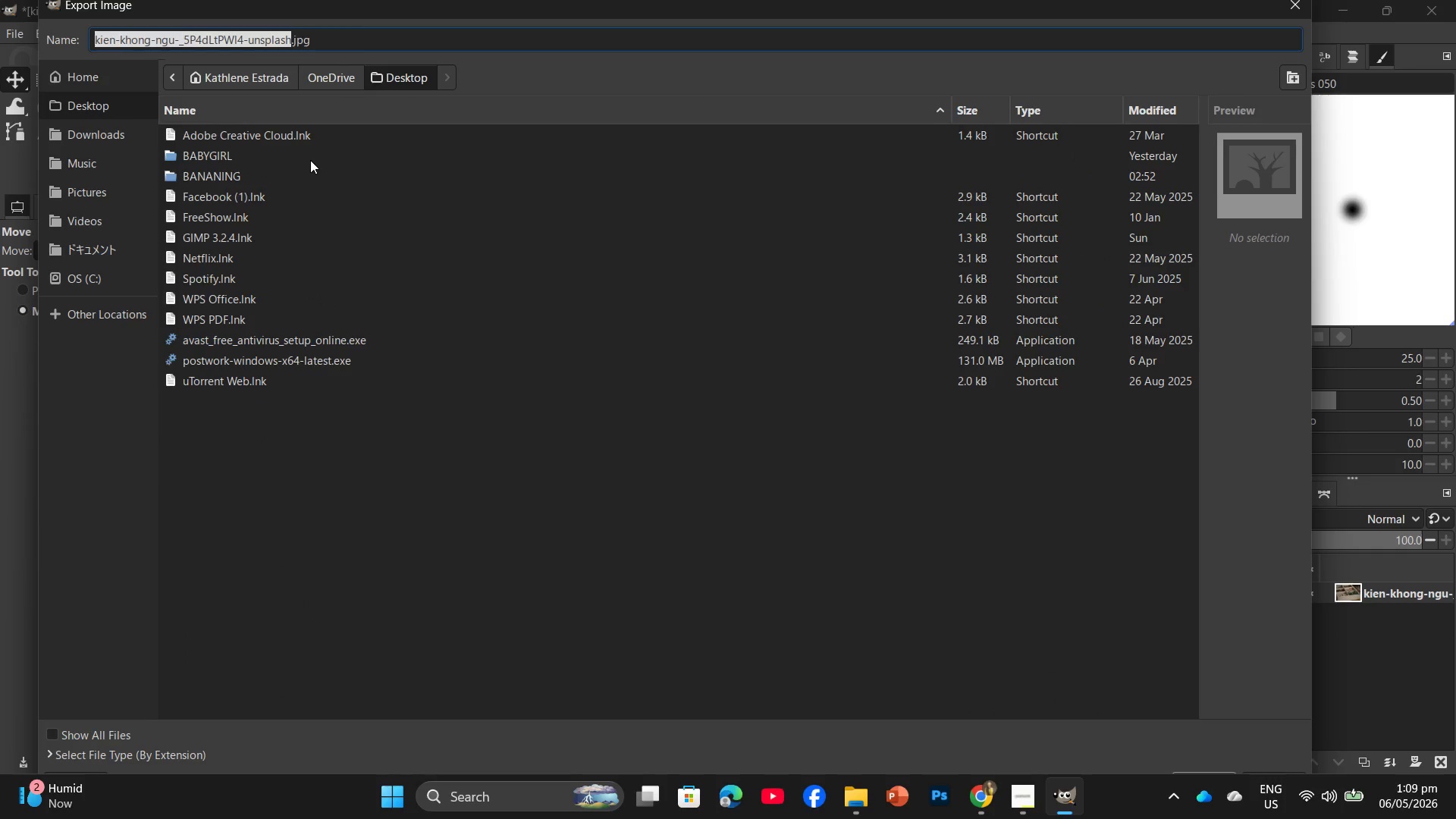 
double_click([312, 158])
 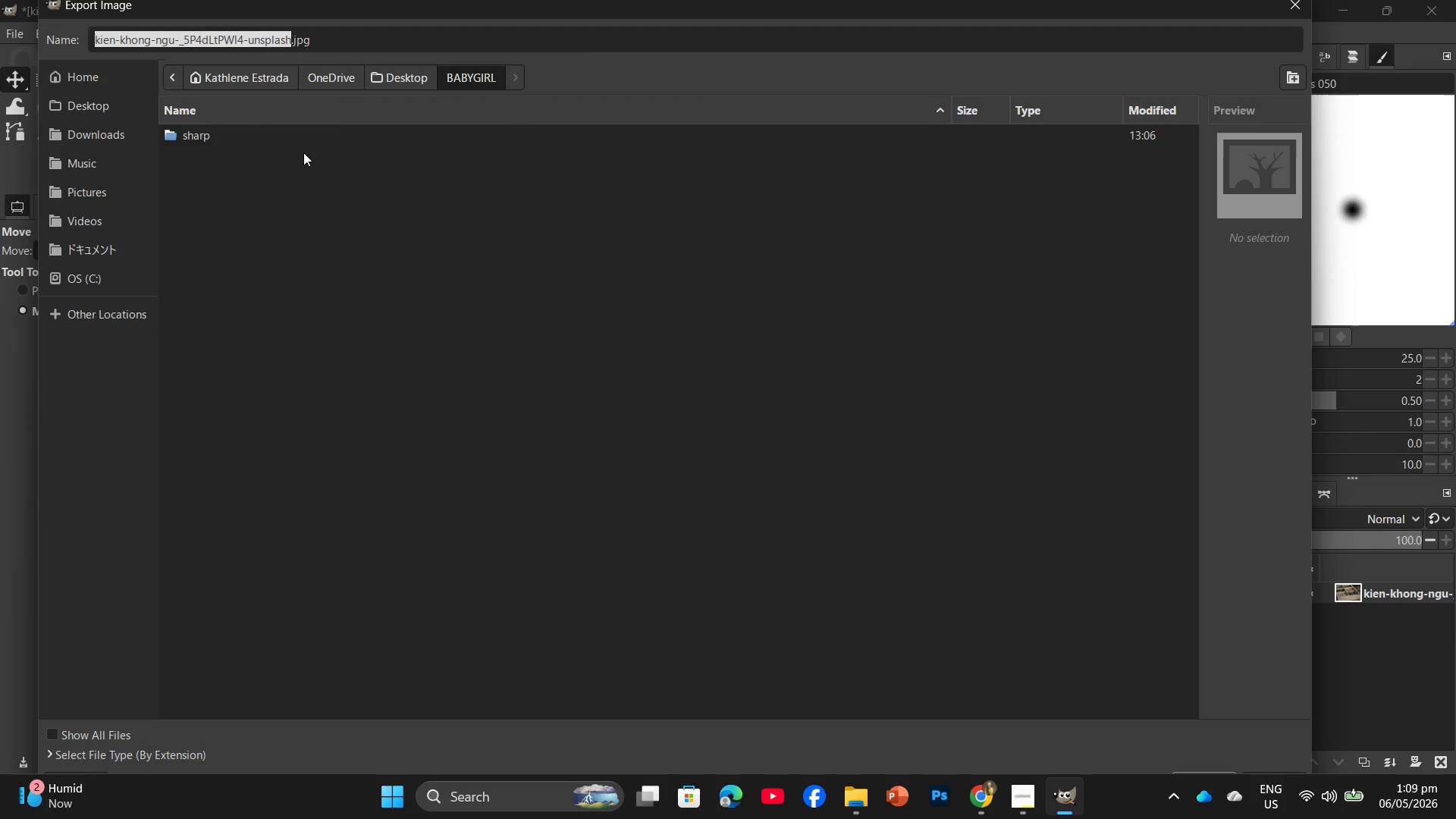 
triple_click([275, 136])
 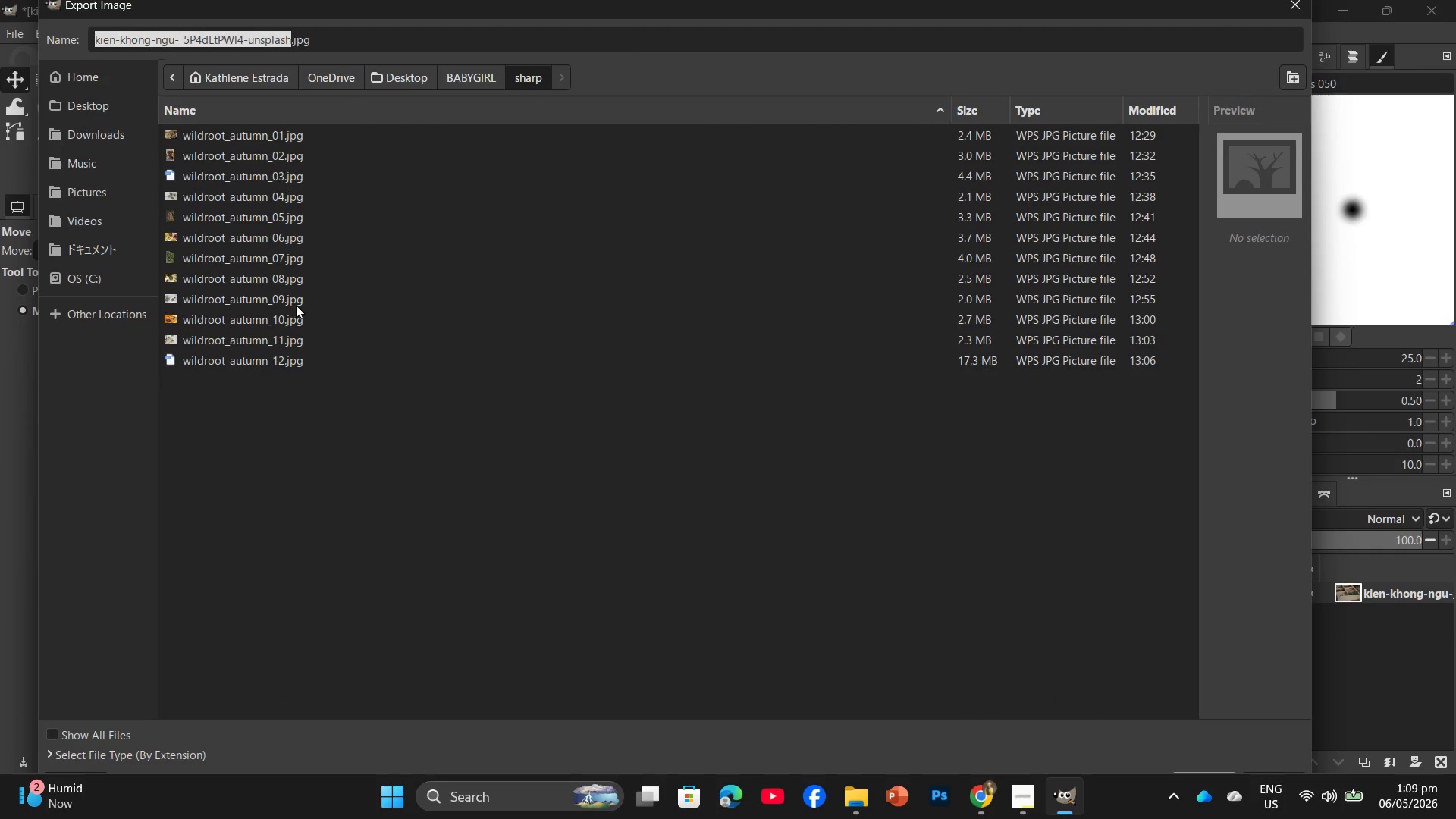 
left_click([312, 353])
 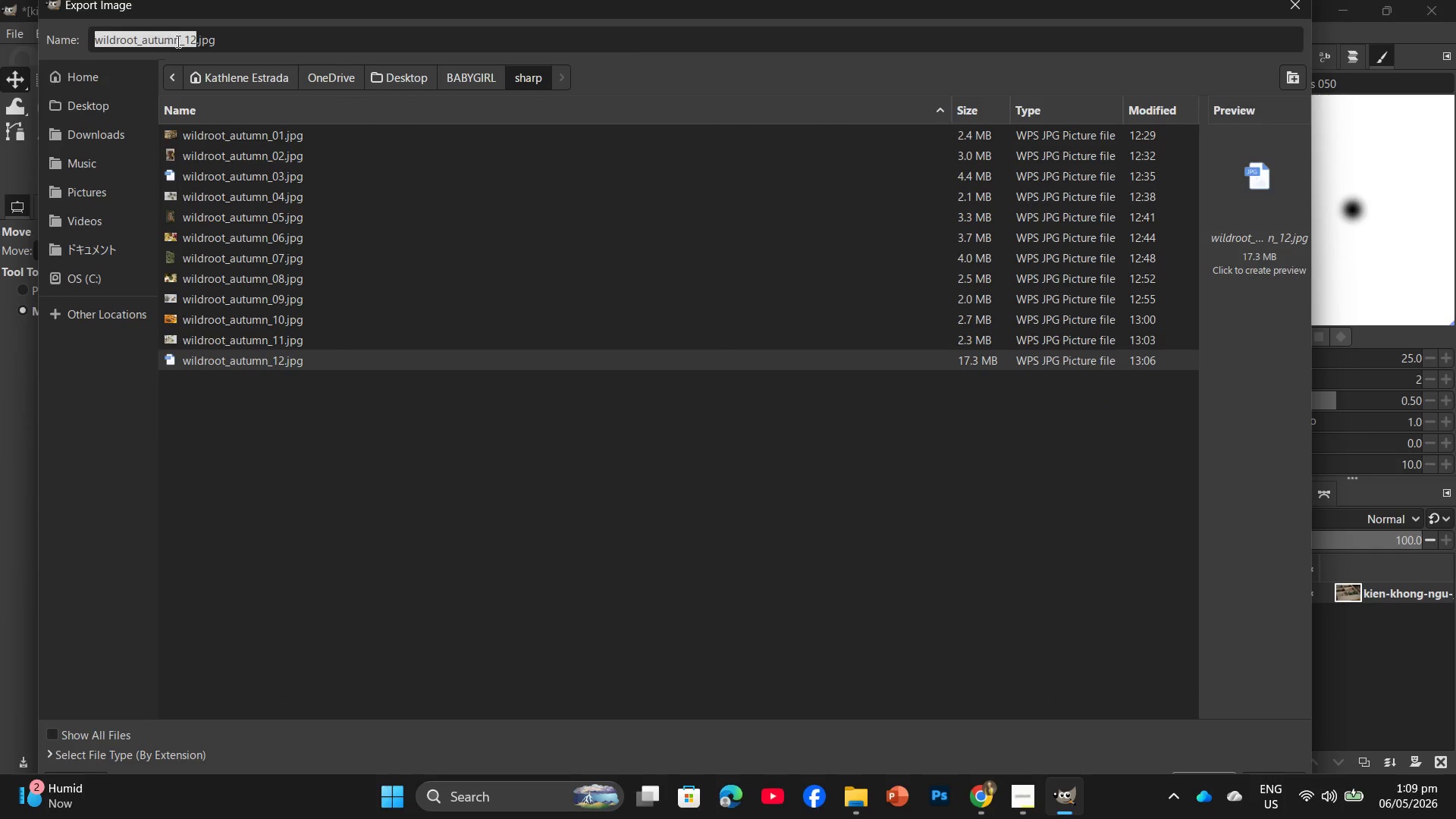 
left_click([193, 36])
 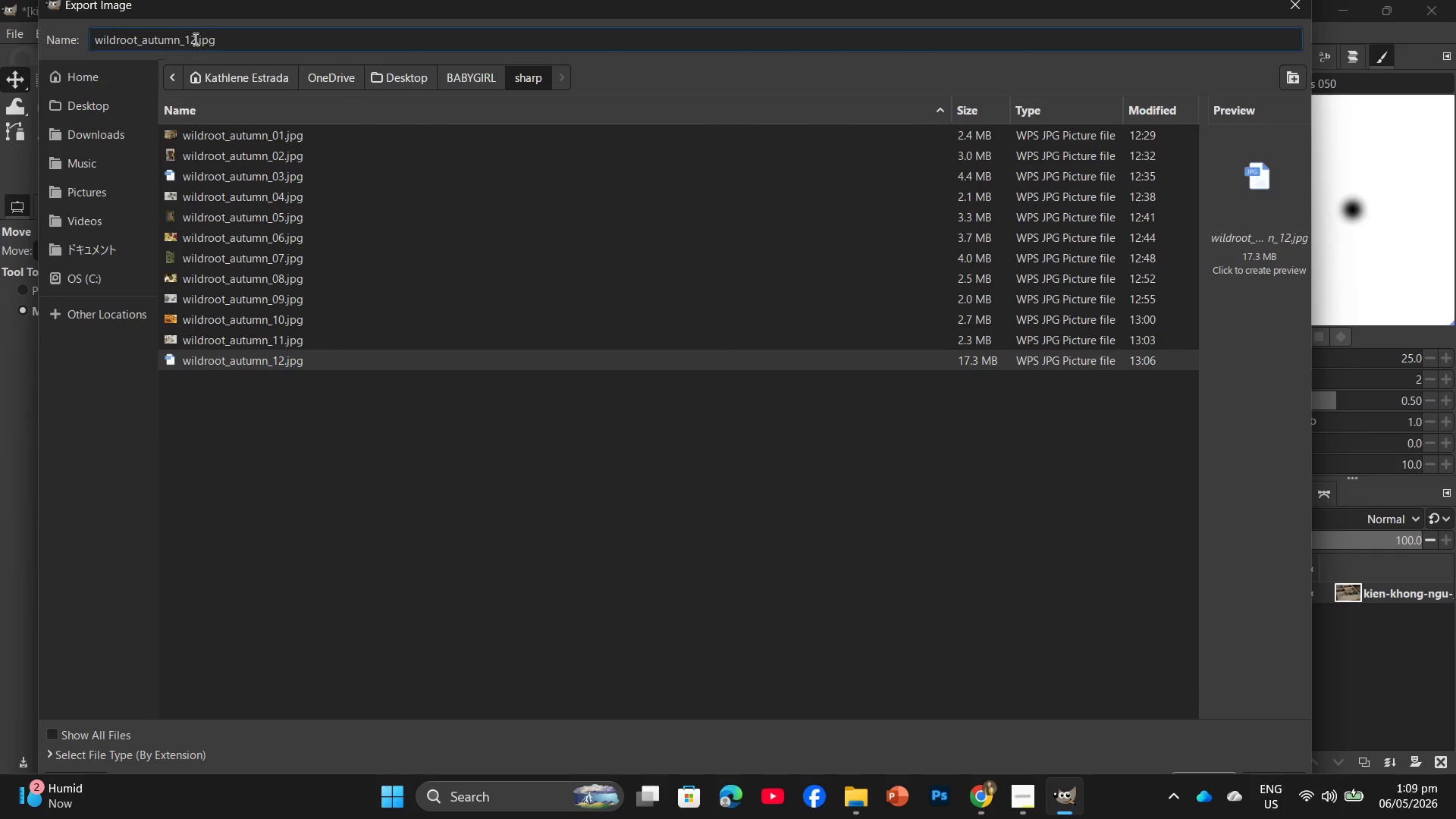 
left_click([194, 39])
 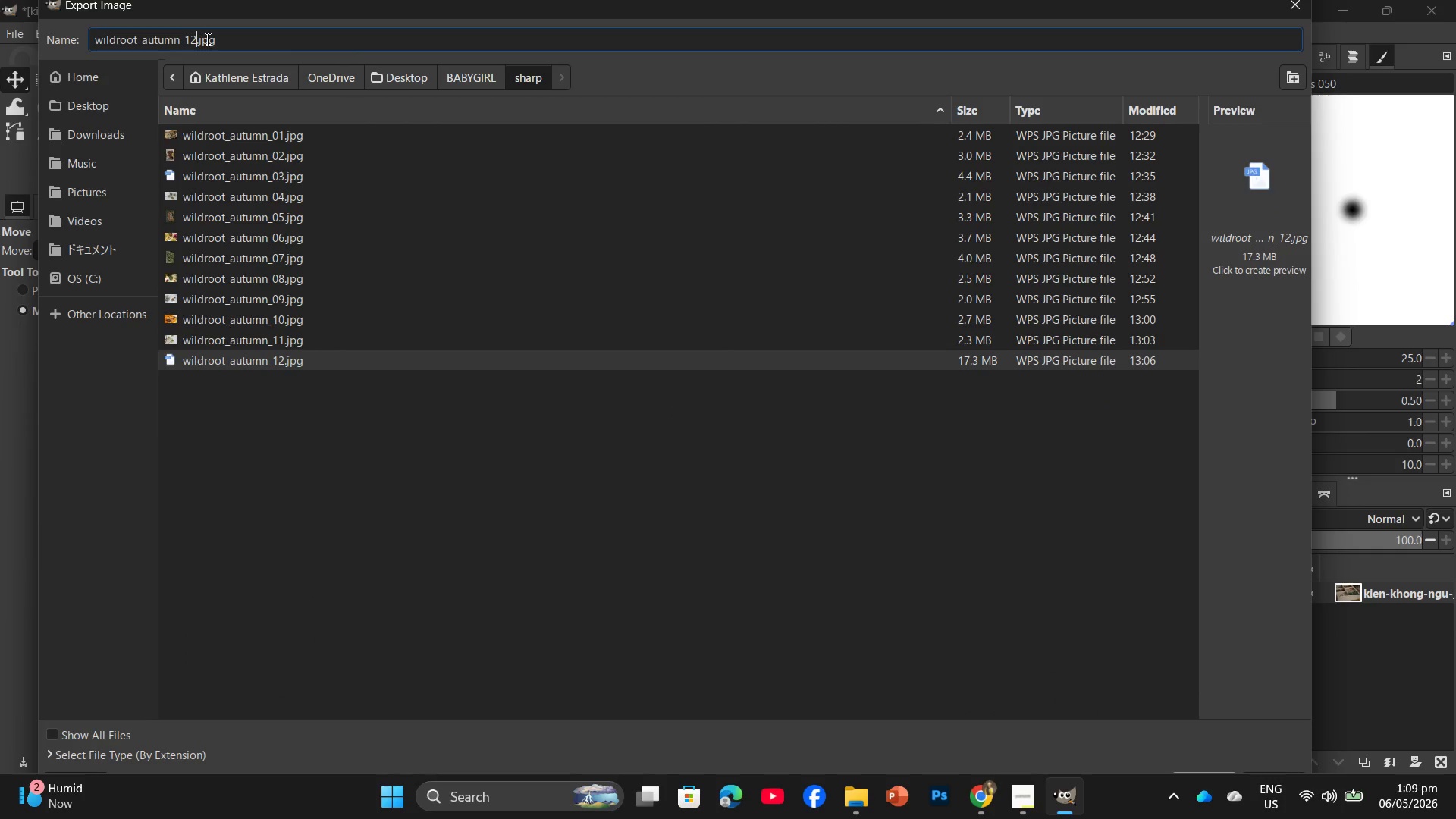 
key(Backspace)
 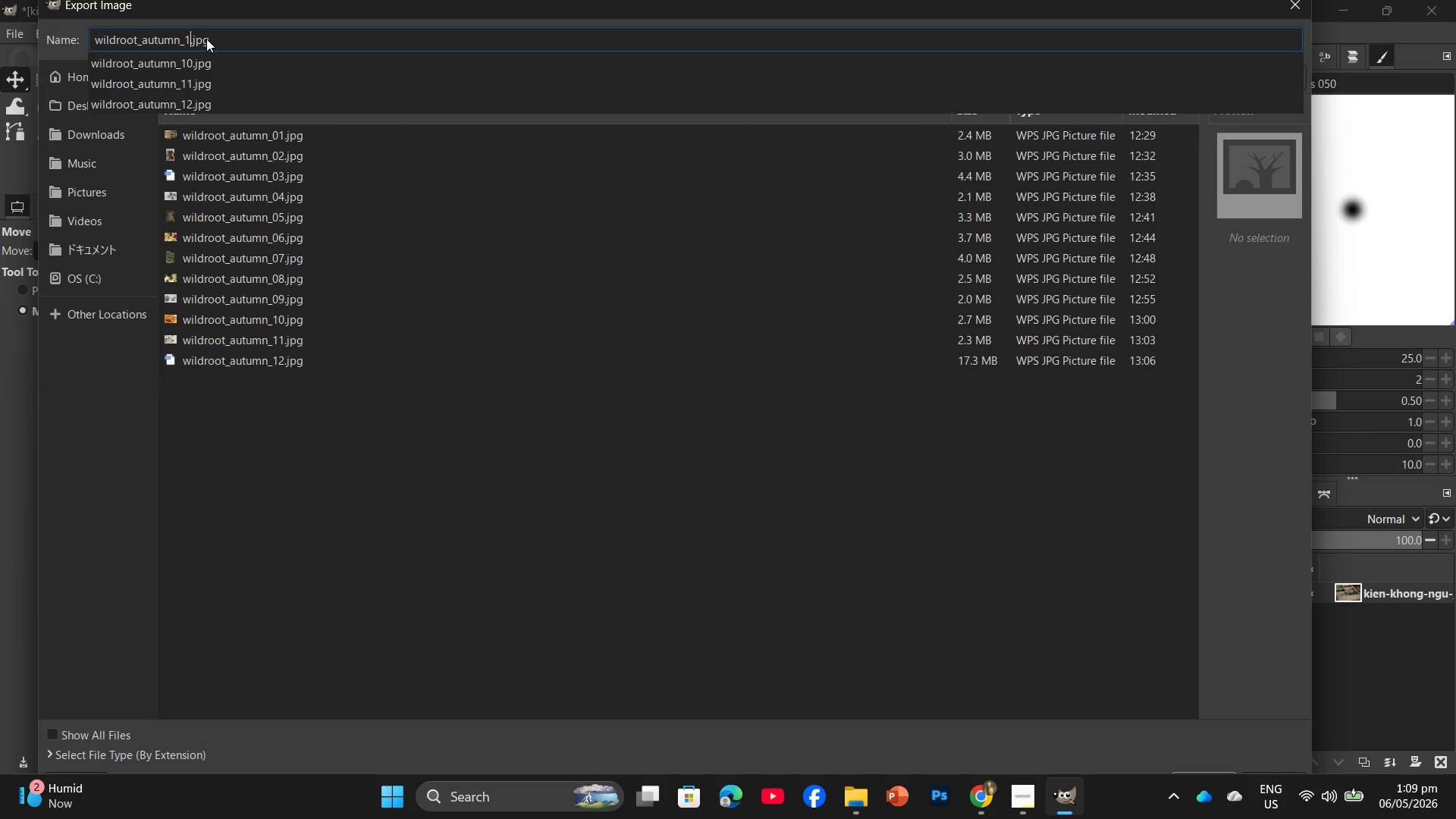 
key(Numpad3)
 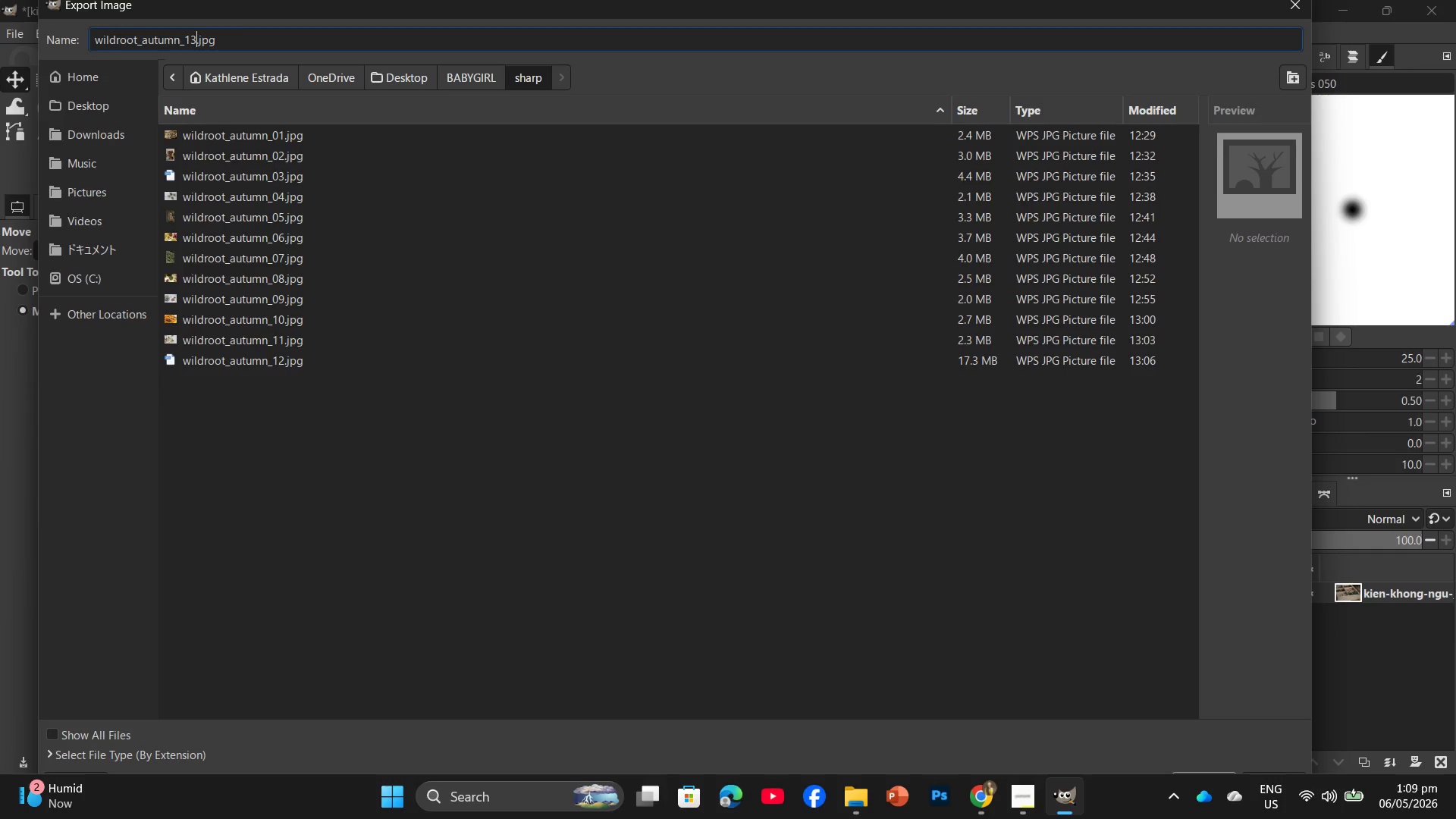 
key(NumpadEnter)
 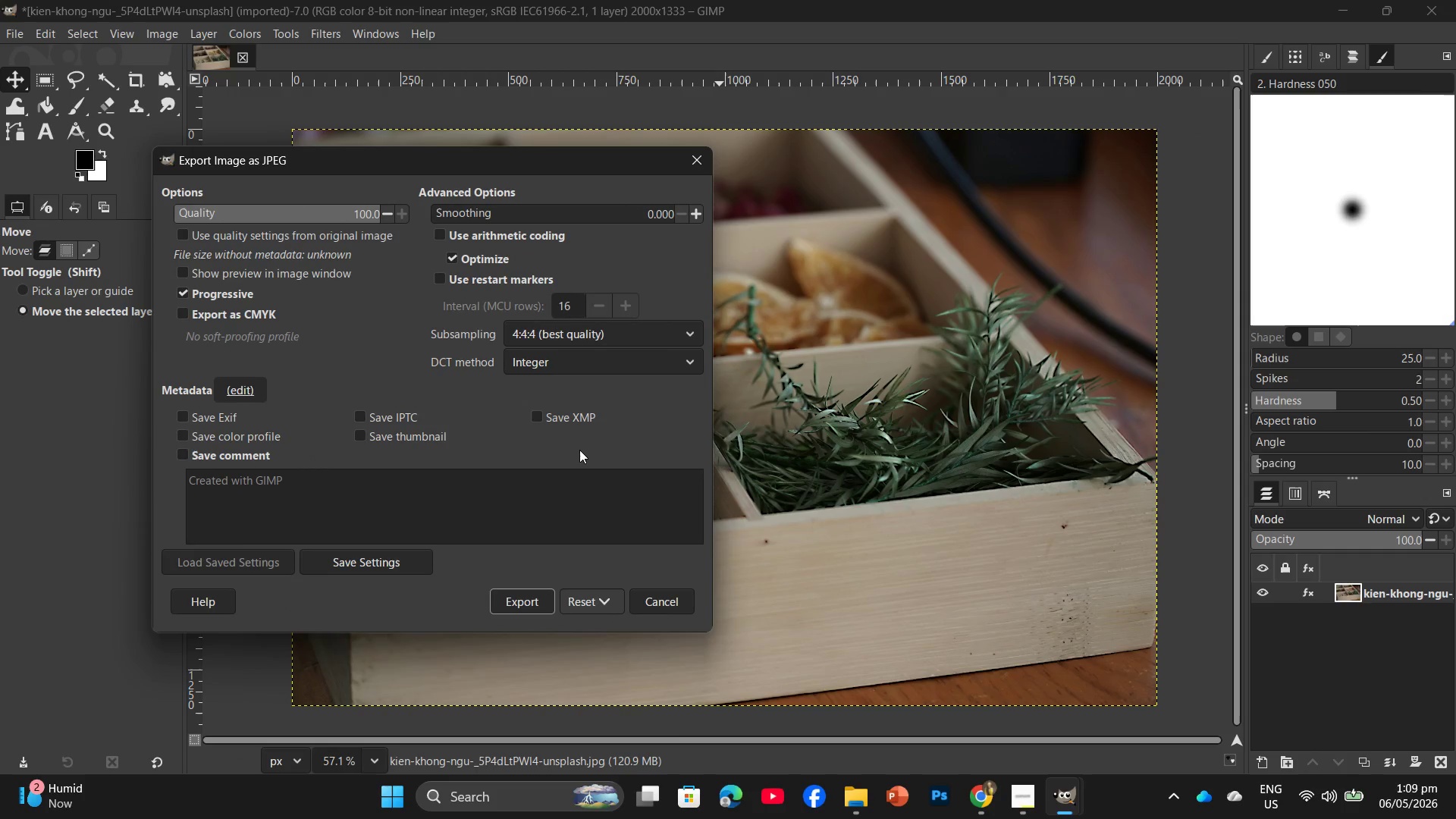 
left_click([522, 604])
 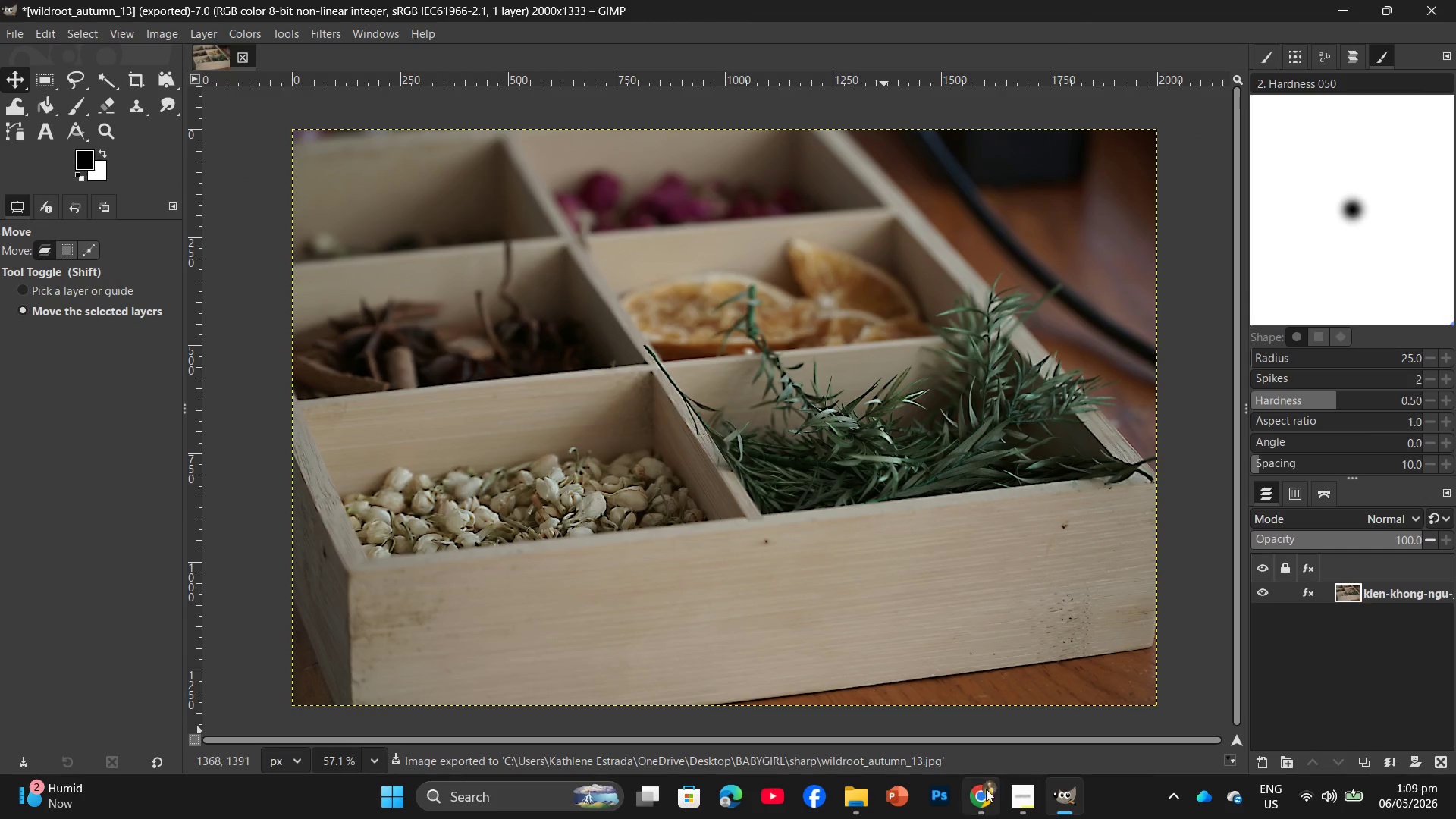 
left_click([981, 801])
 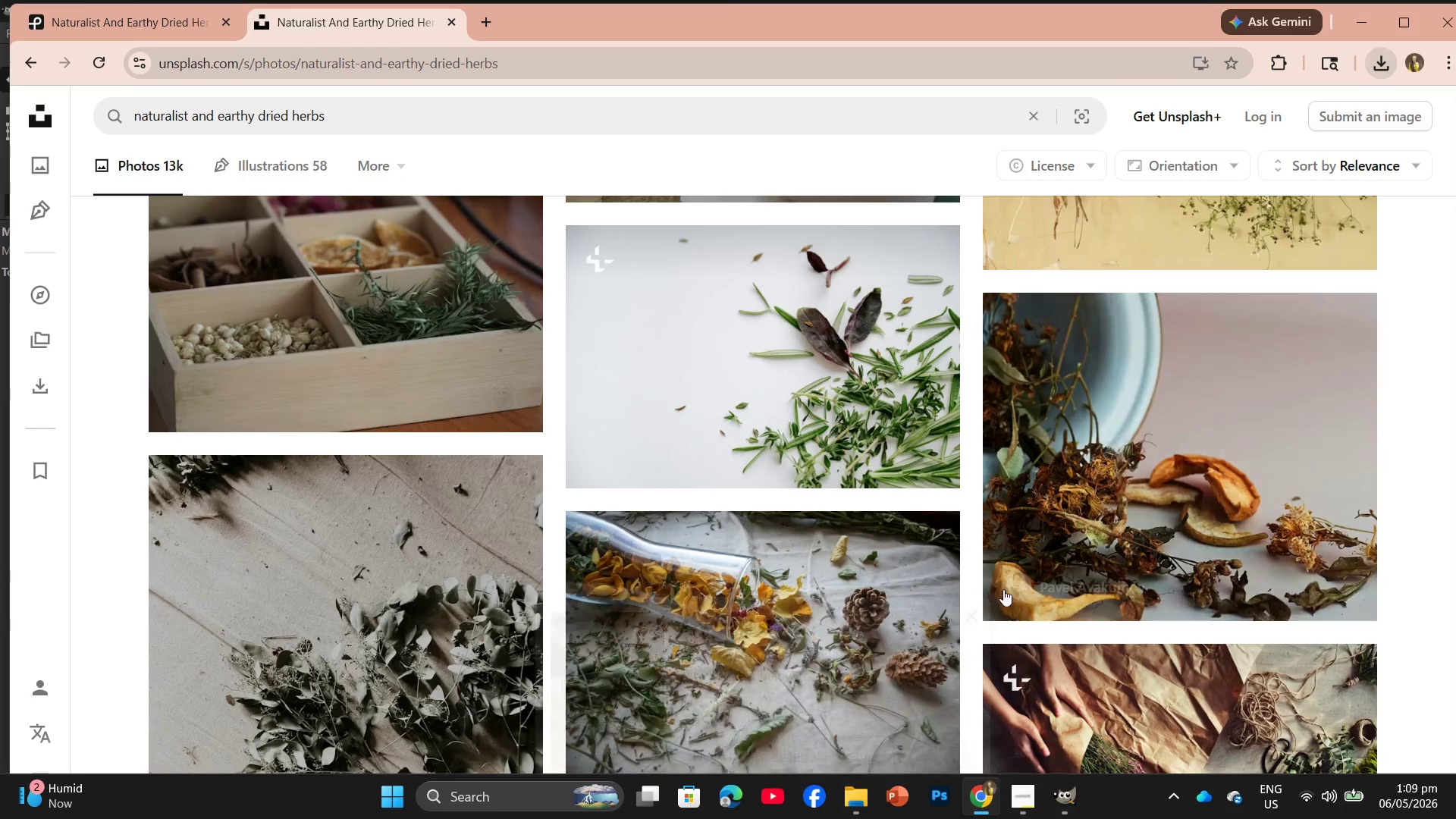 
scroll: coordinate [945, 508], scroll_direction: down, amount: 5.0
 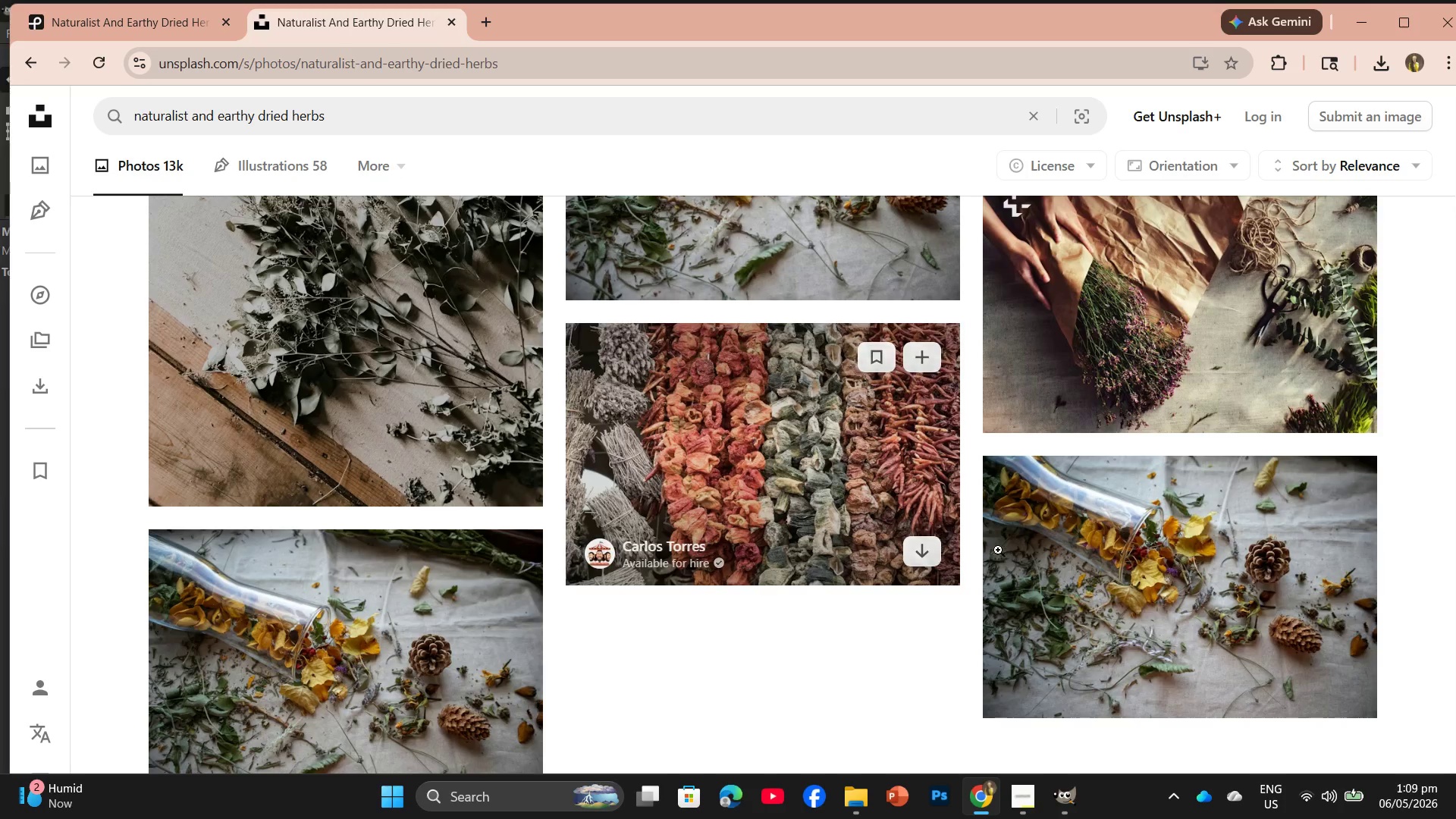 
mouse_move([1079, 555])
 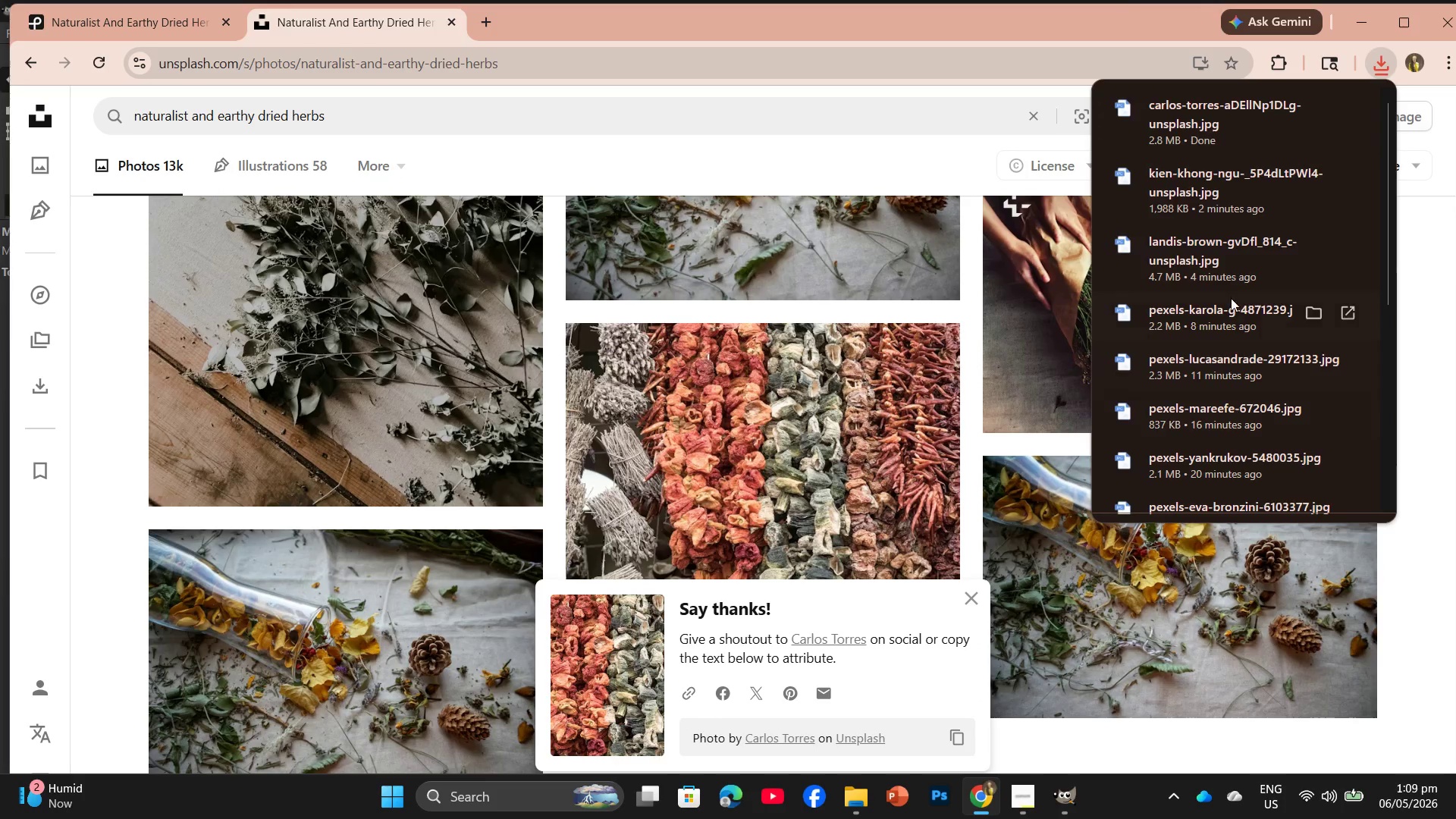 
wait(8.85)
 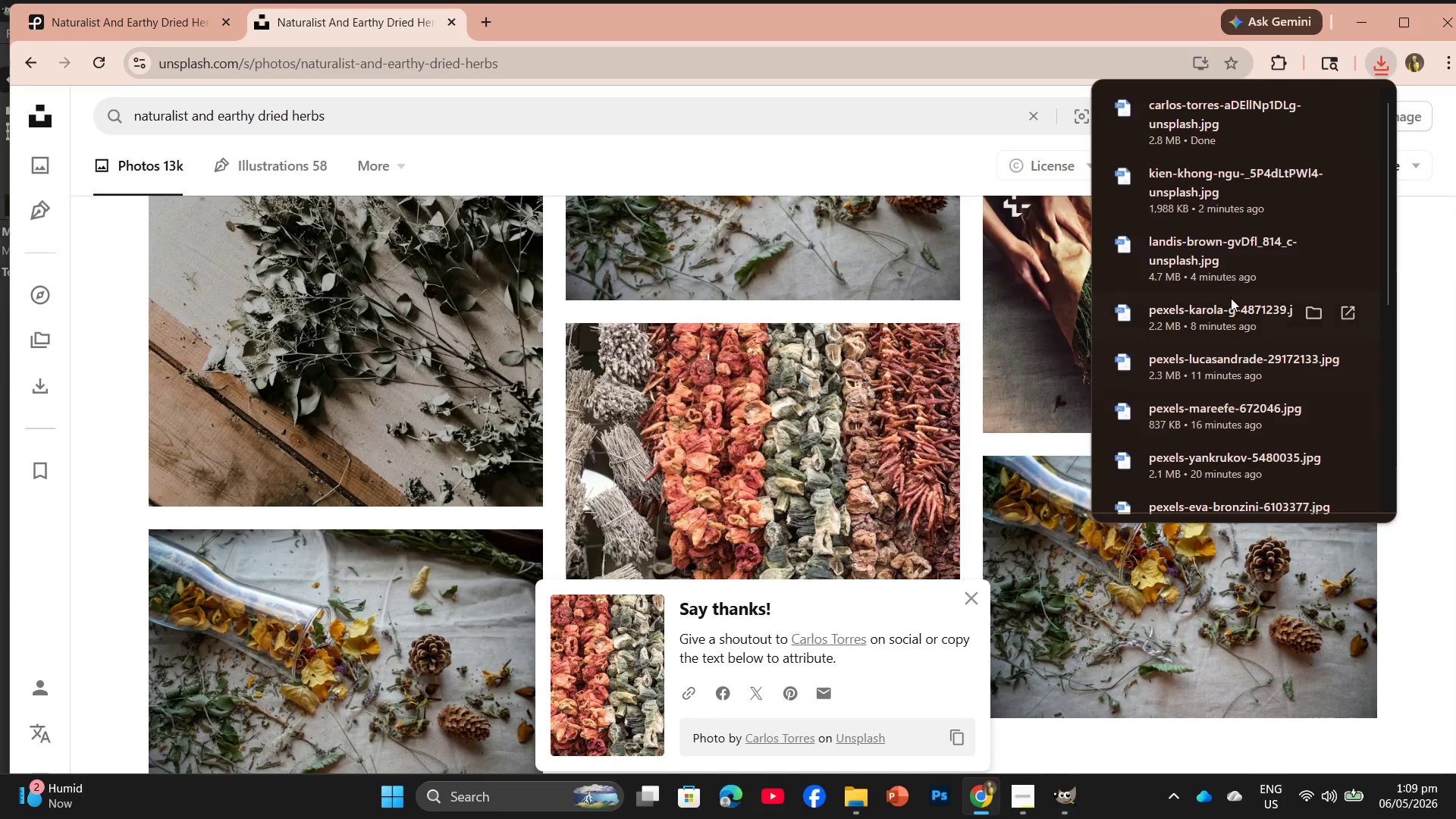 
left_click_drag(start_coordinate=[1208, 136], to_coordinate=[293, 61])
 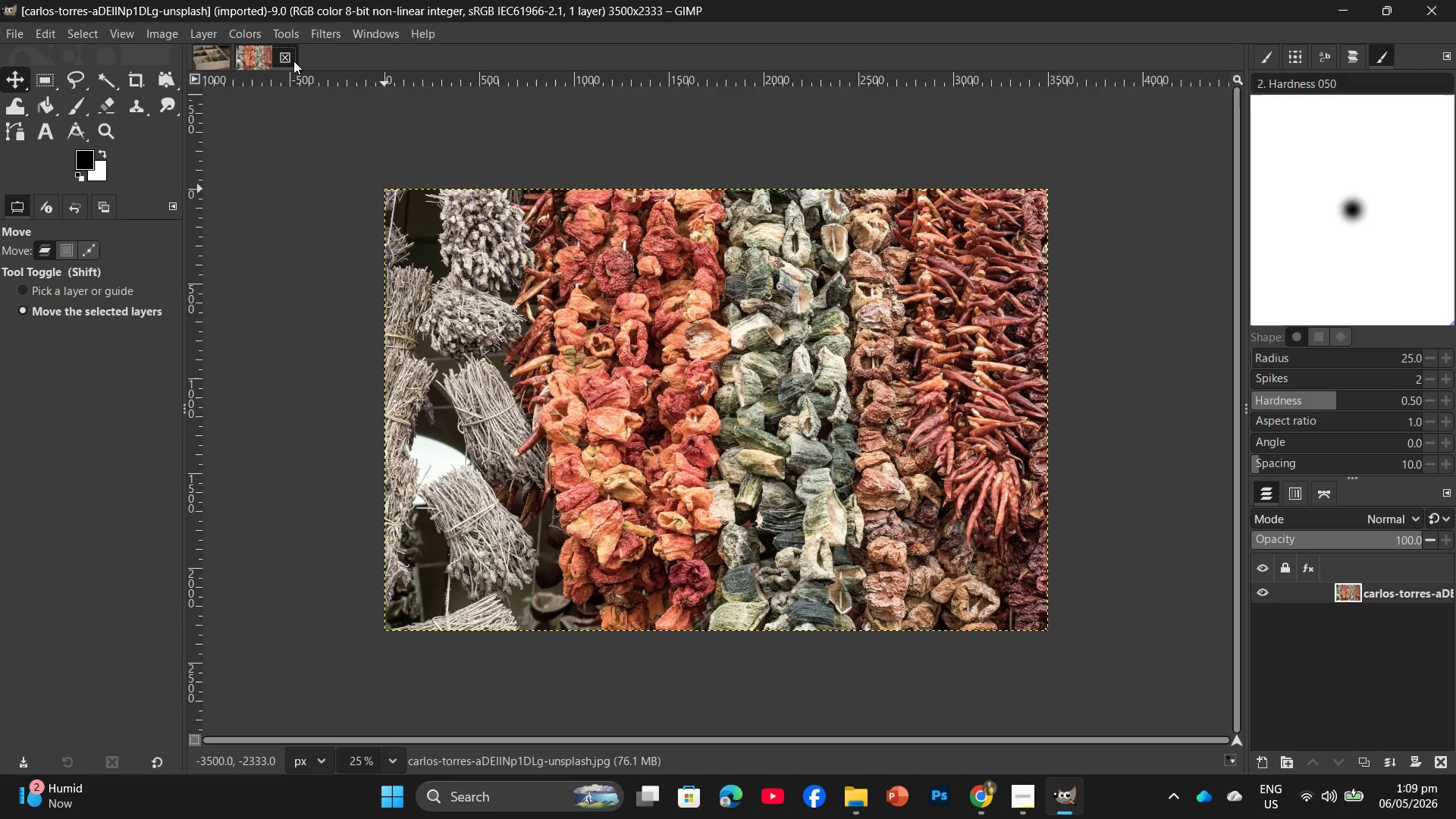 
right_click([171, 5])
 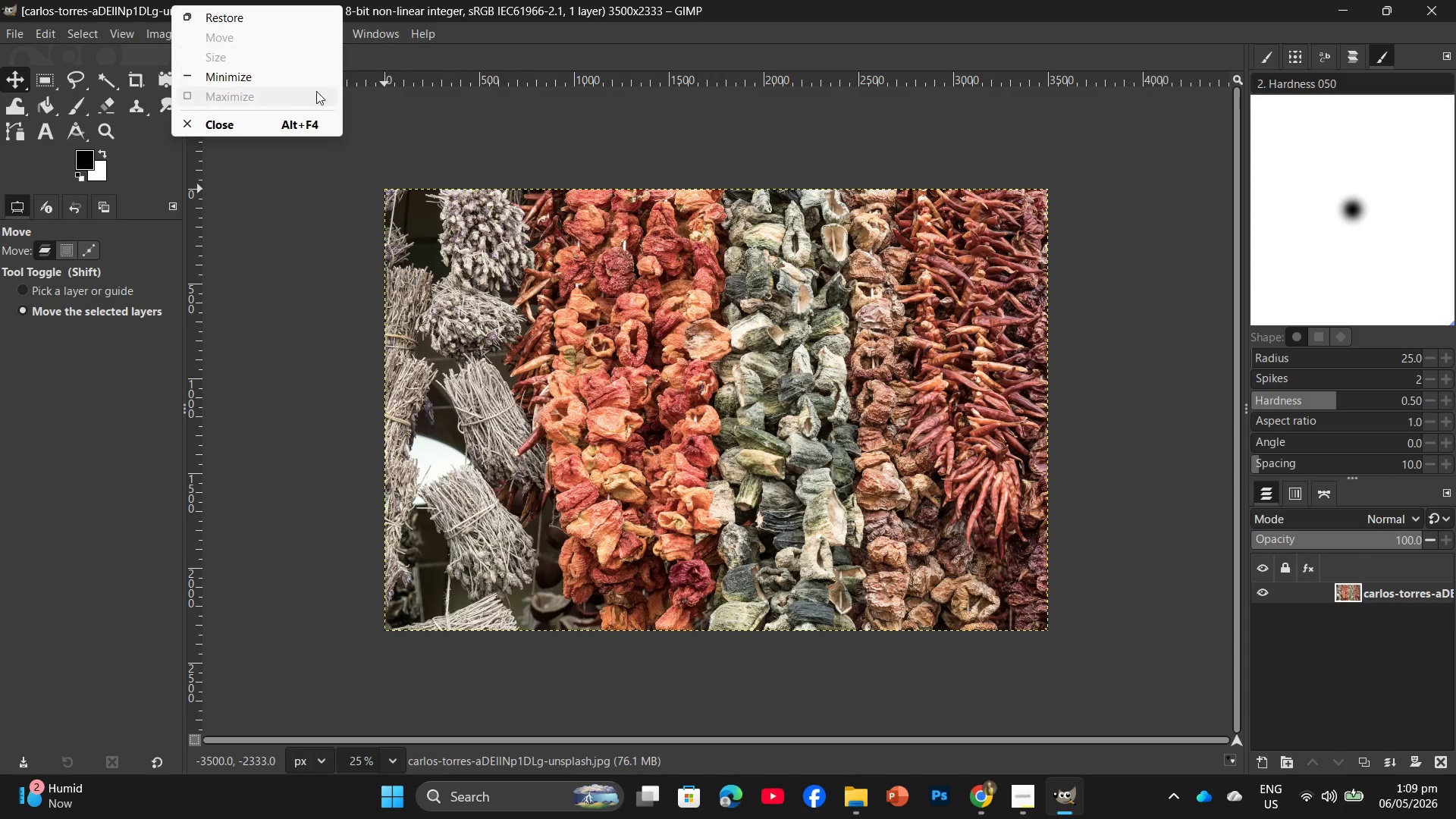 
left_click([171, 5])
 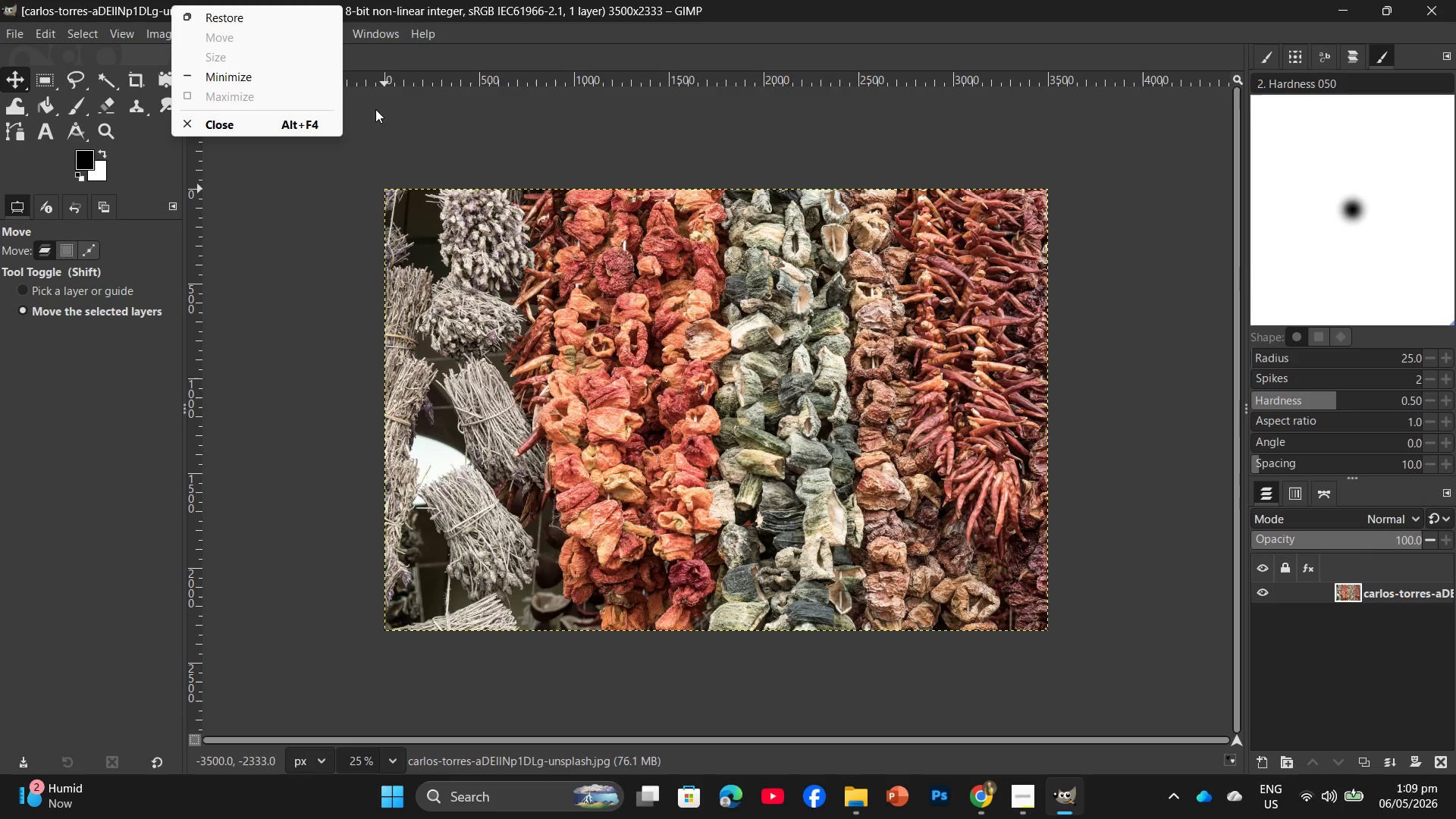 
left_click([404, 69])
 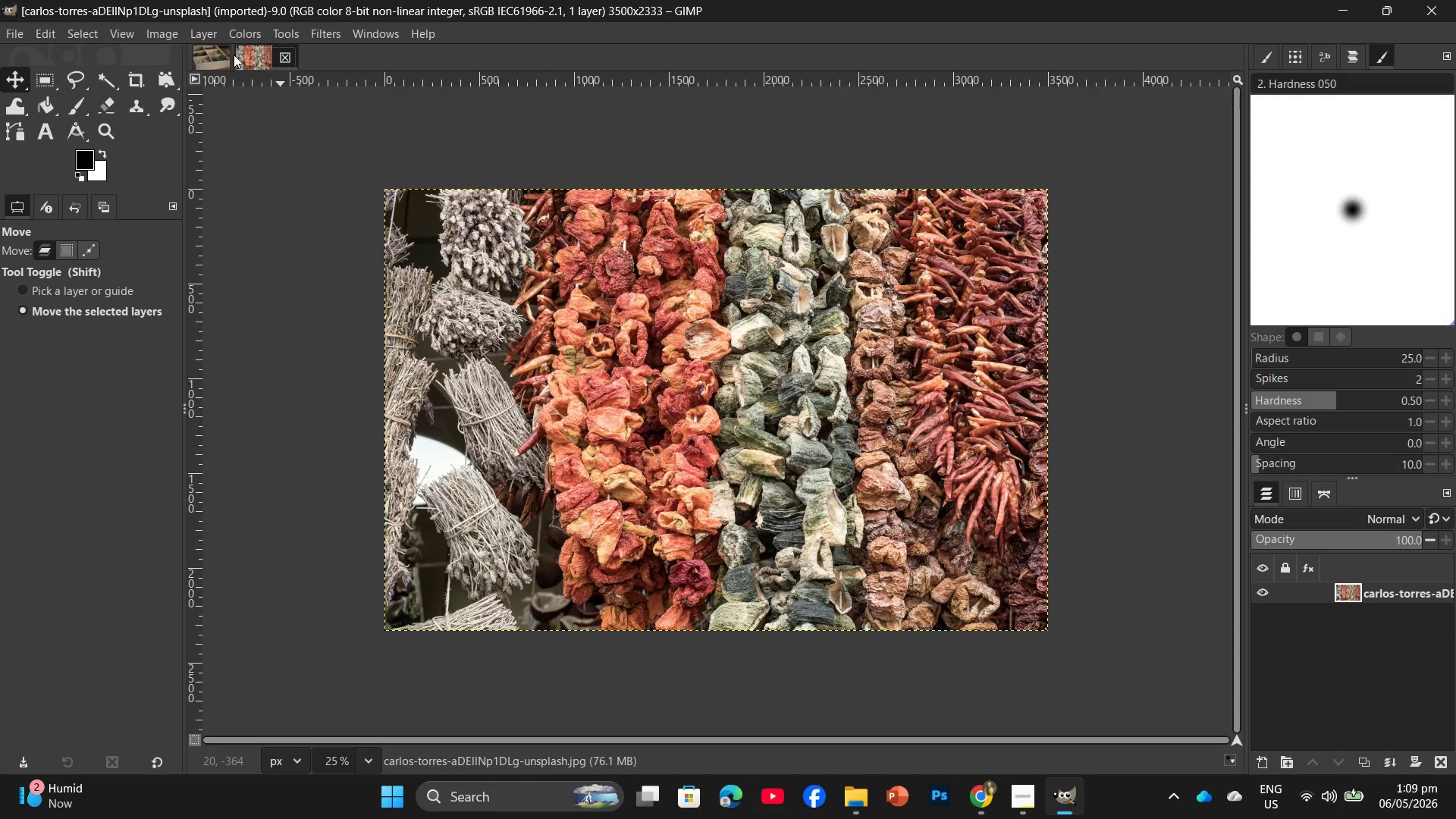 
double_click([224, 59])
 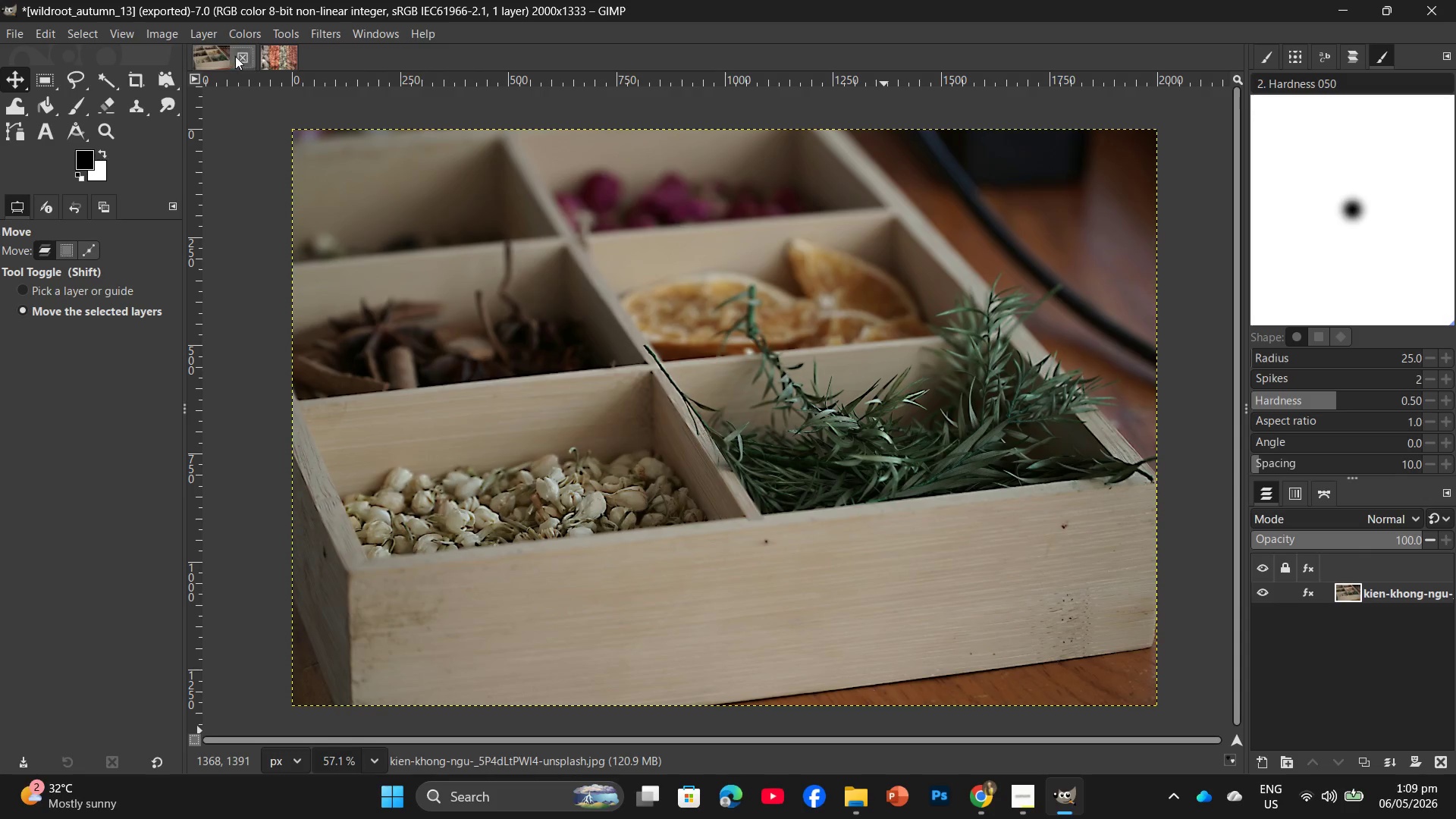 
left_click([239, 54])
 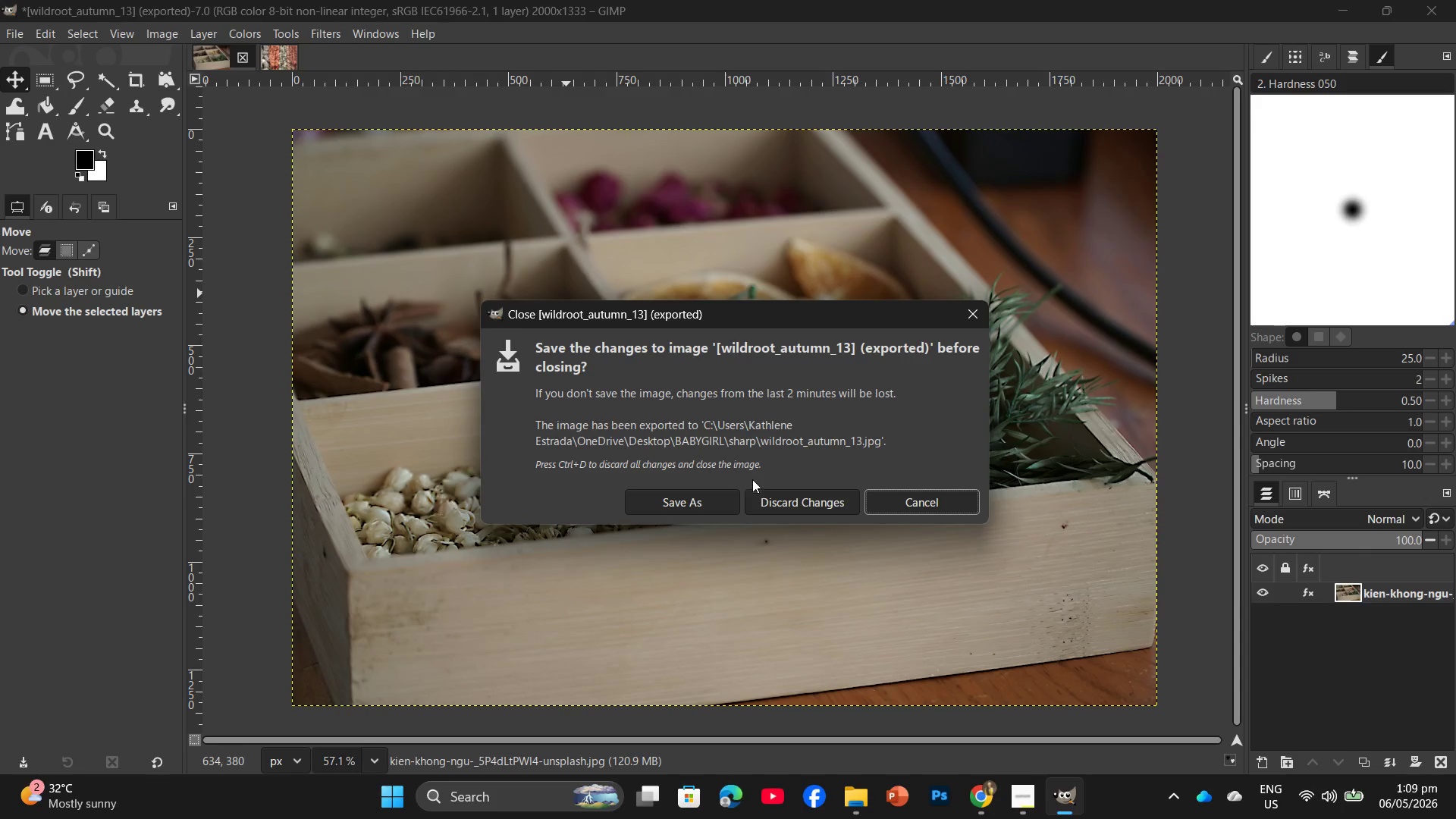 
left_click([777, 503])
 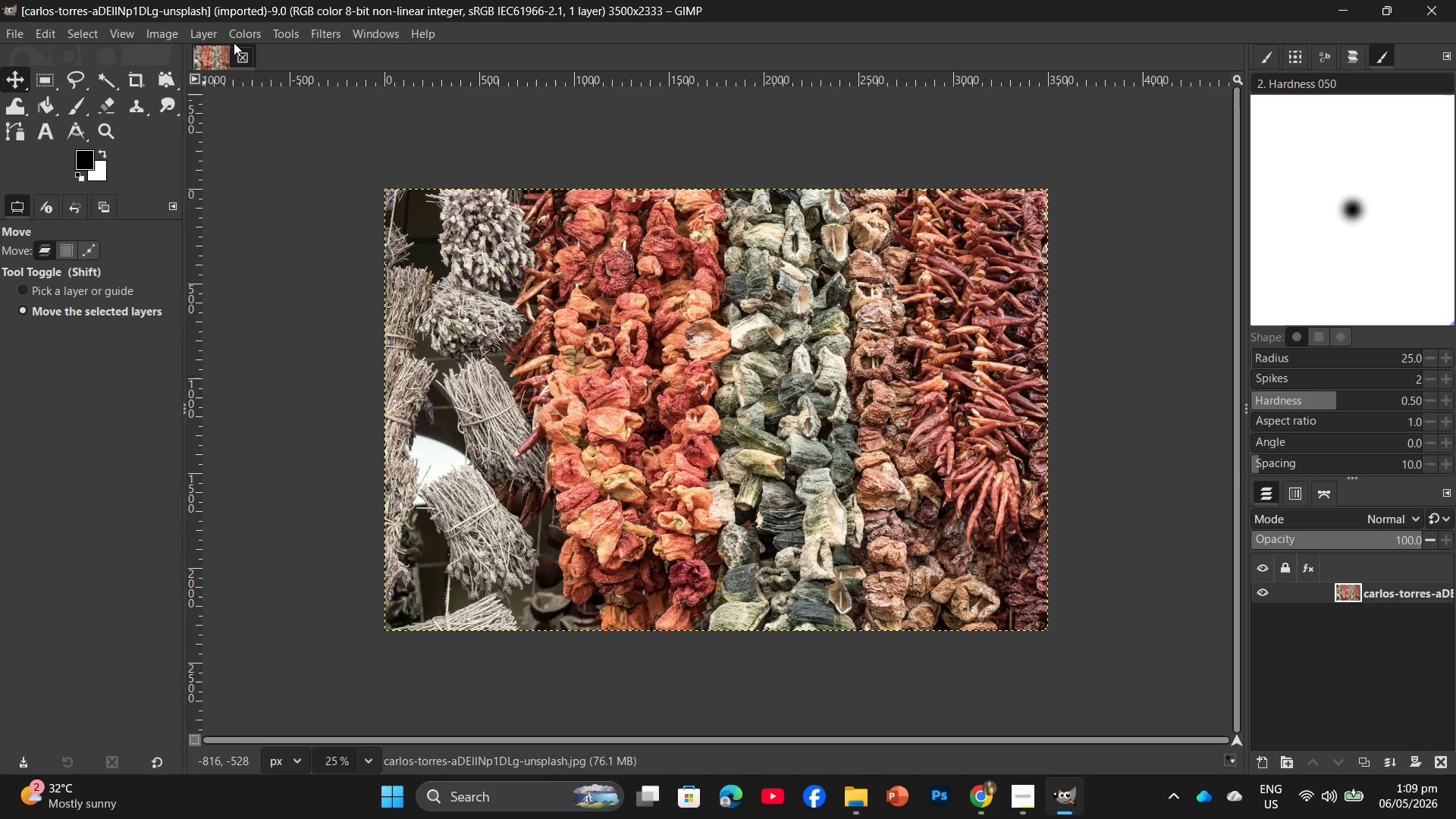 
left_click([168, 31])
 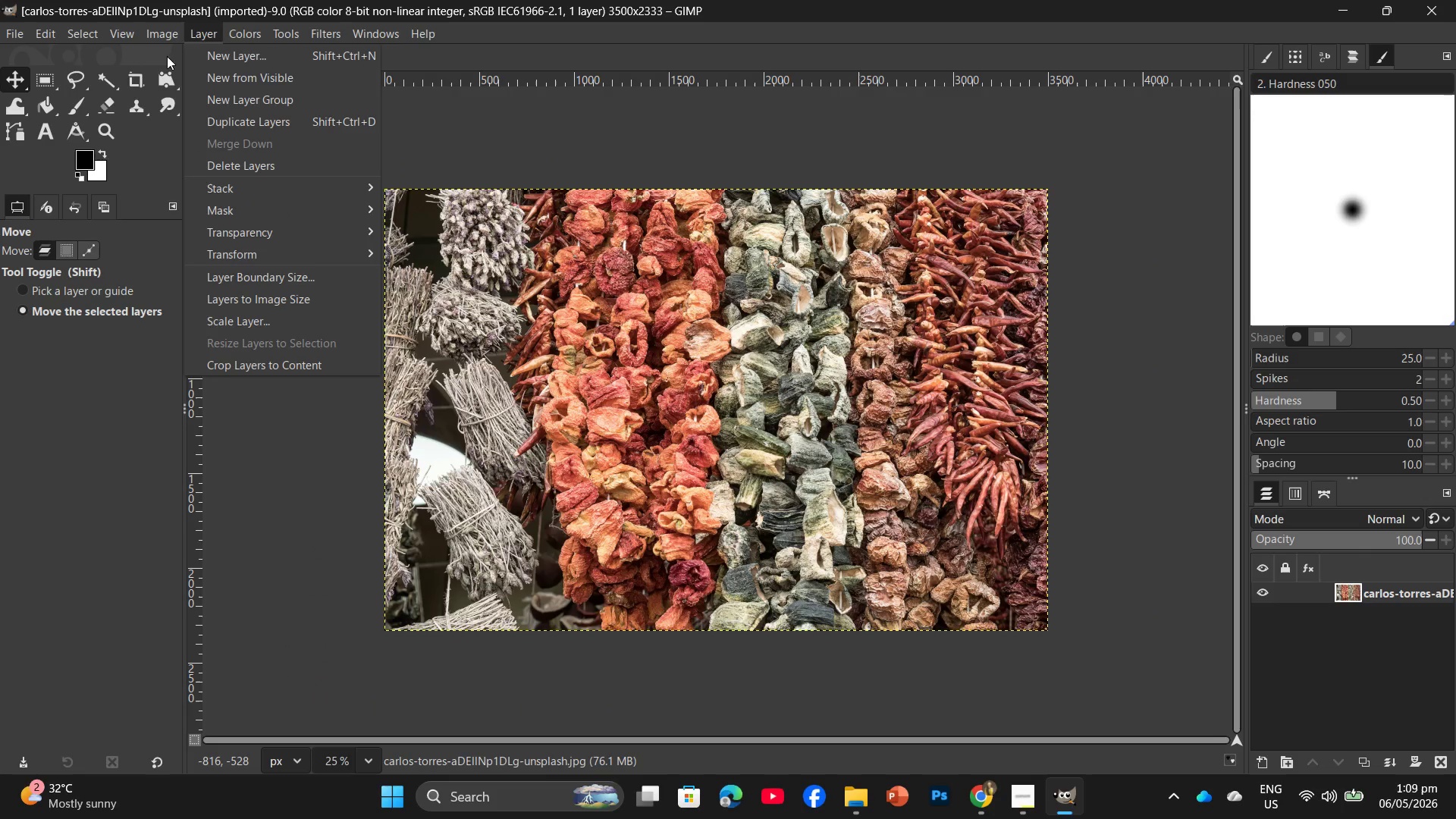 
left_click([156, 36])
 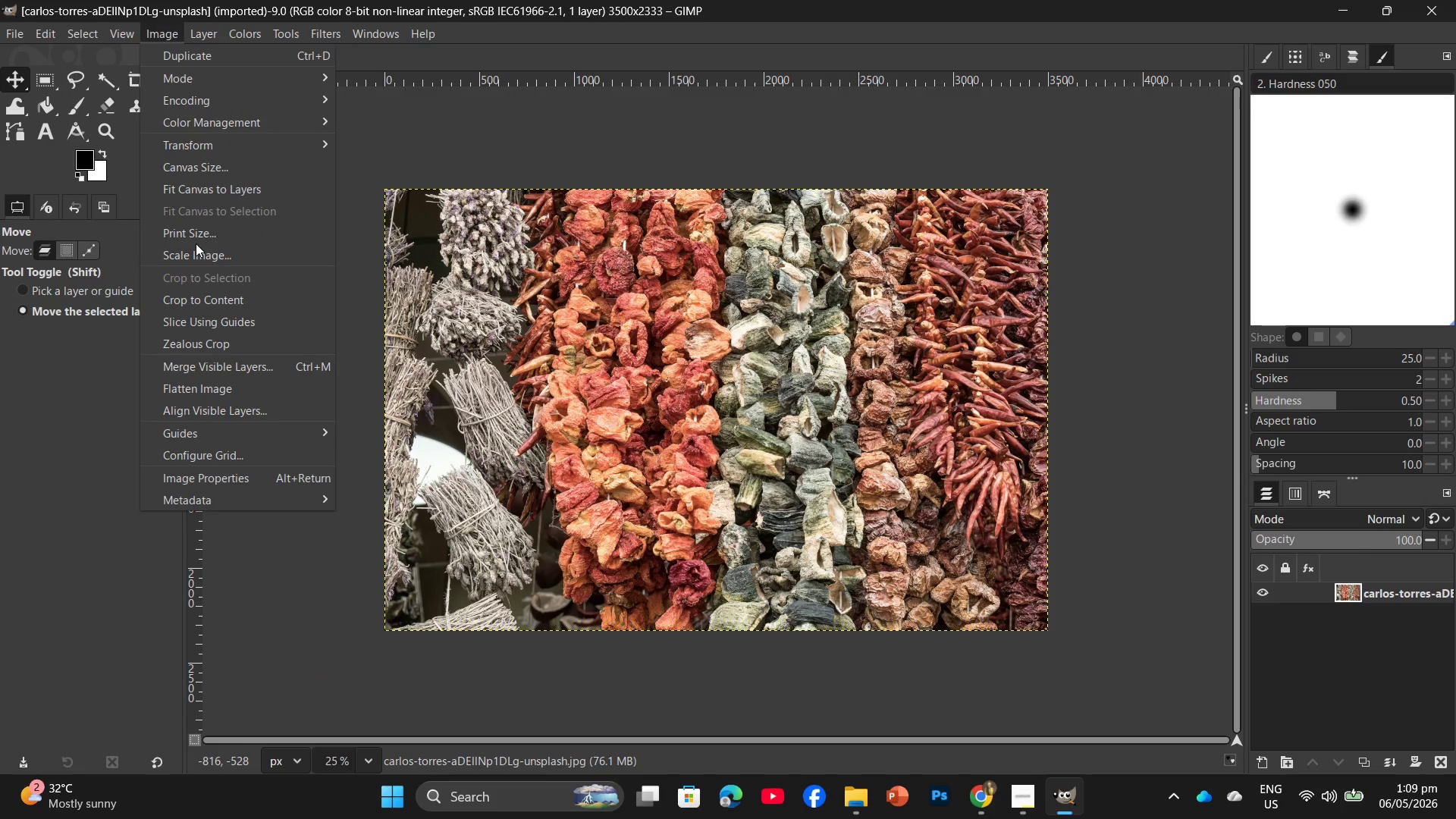 
left_click([213, 248])
 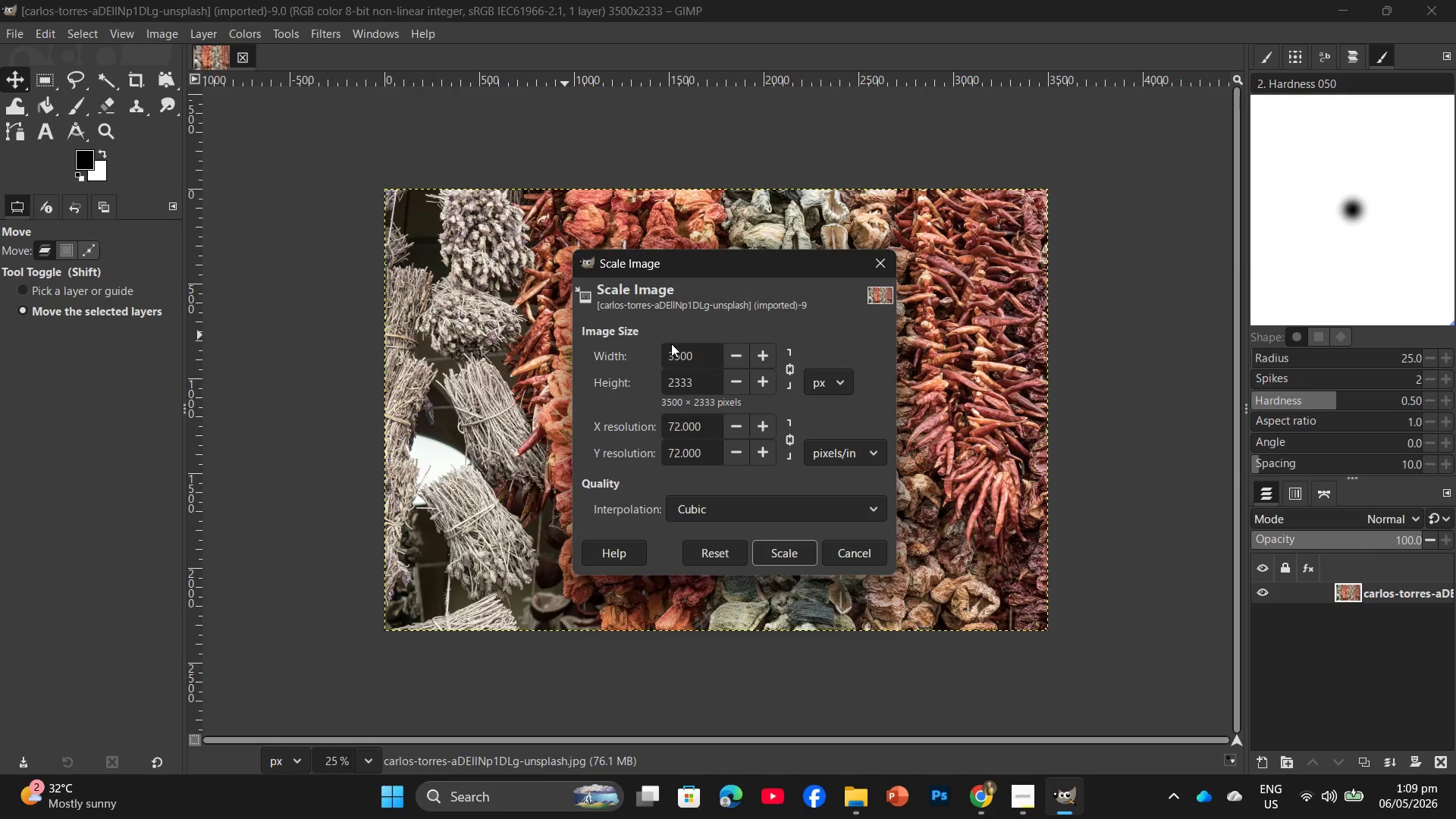 
left_click_drag(start_coordinate=[701, 360], to_coordinate=[640, 367])
 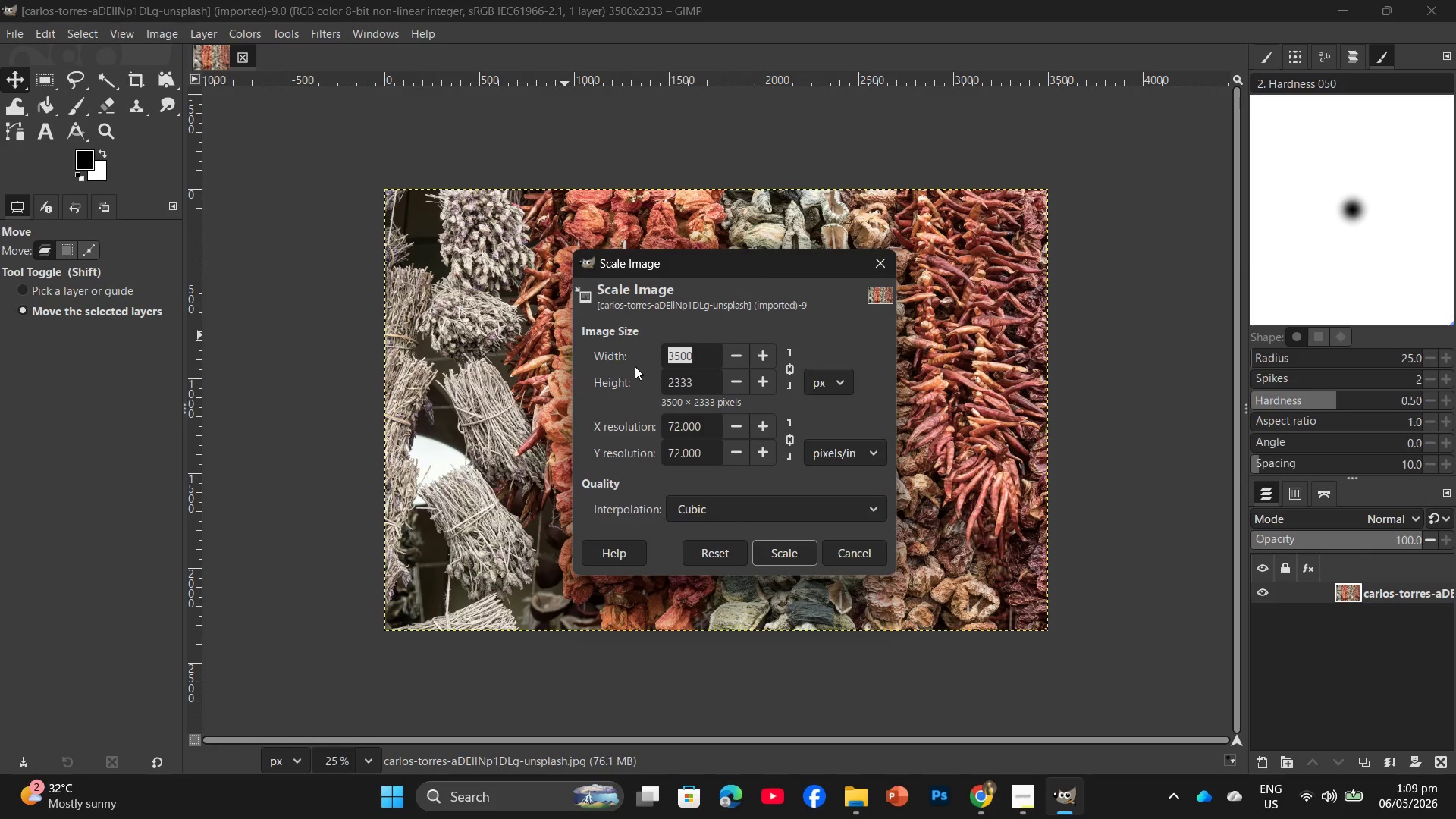 
key(Numpad2)
 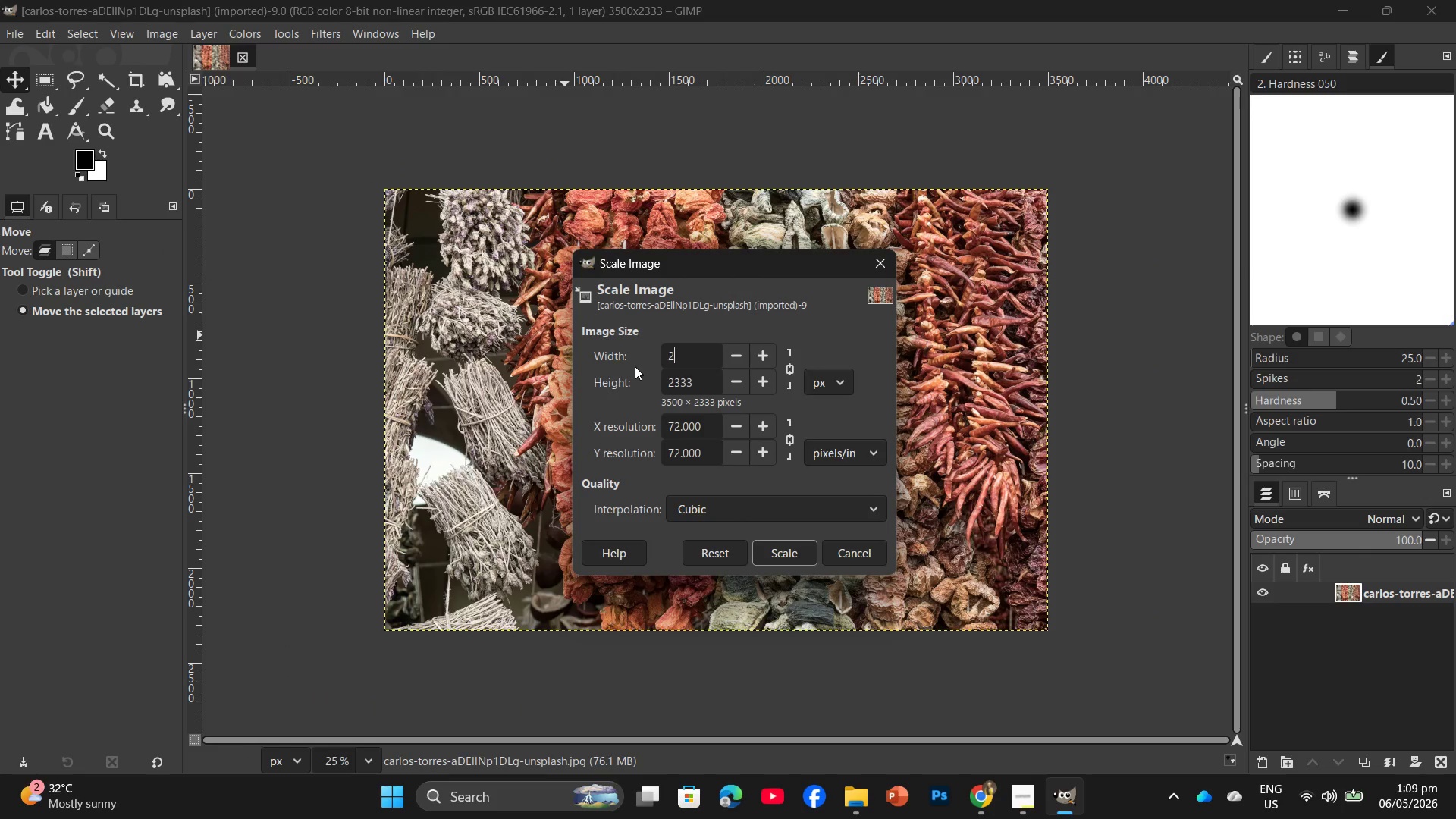 
key(Numpad0)
 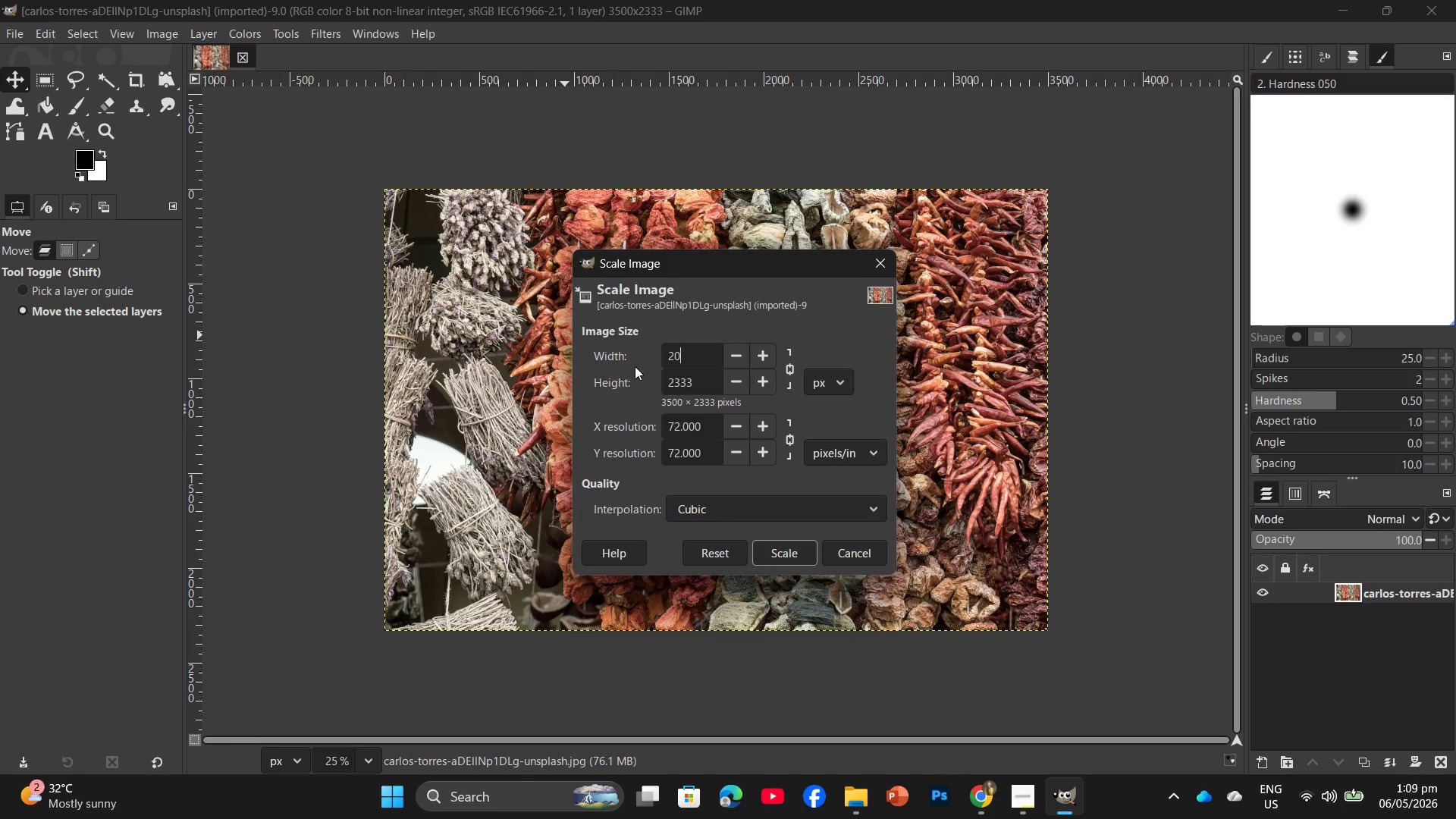 
key(Numpad0)
 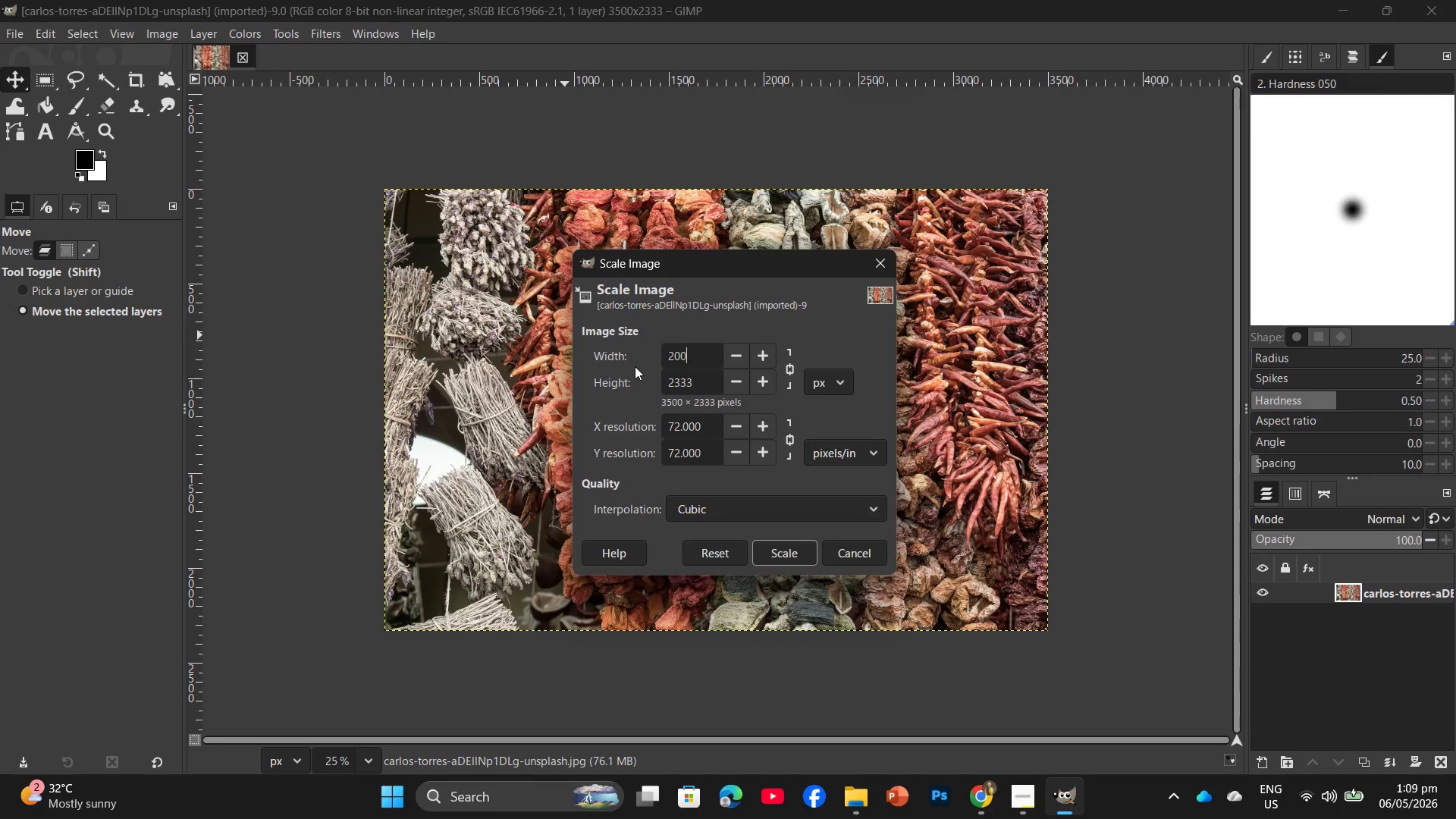 
key(Numpad0)
 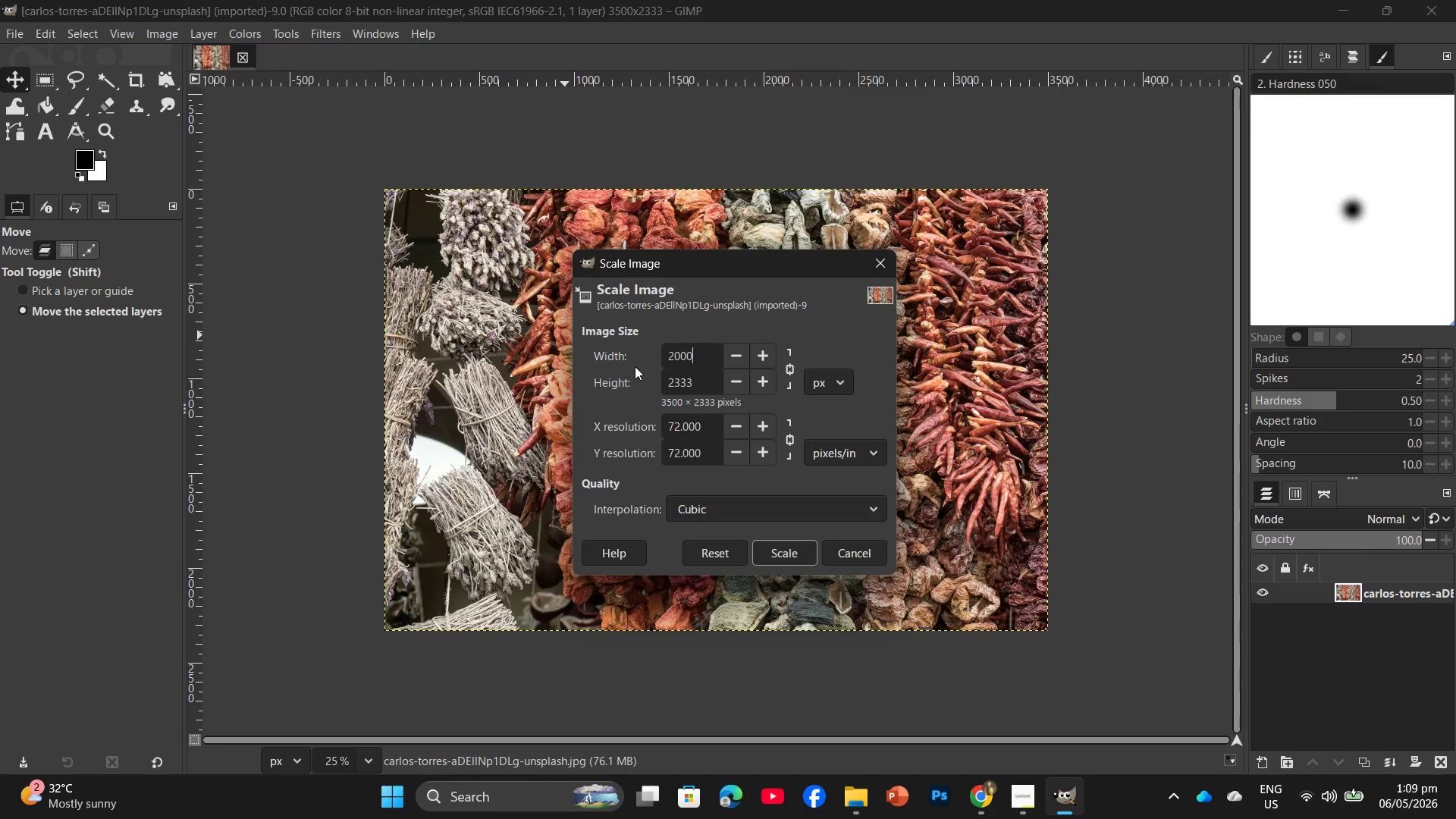 
key(NumpadEnter)
 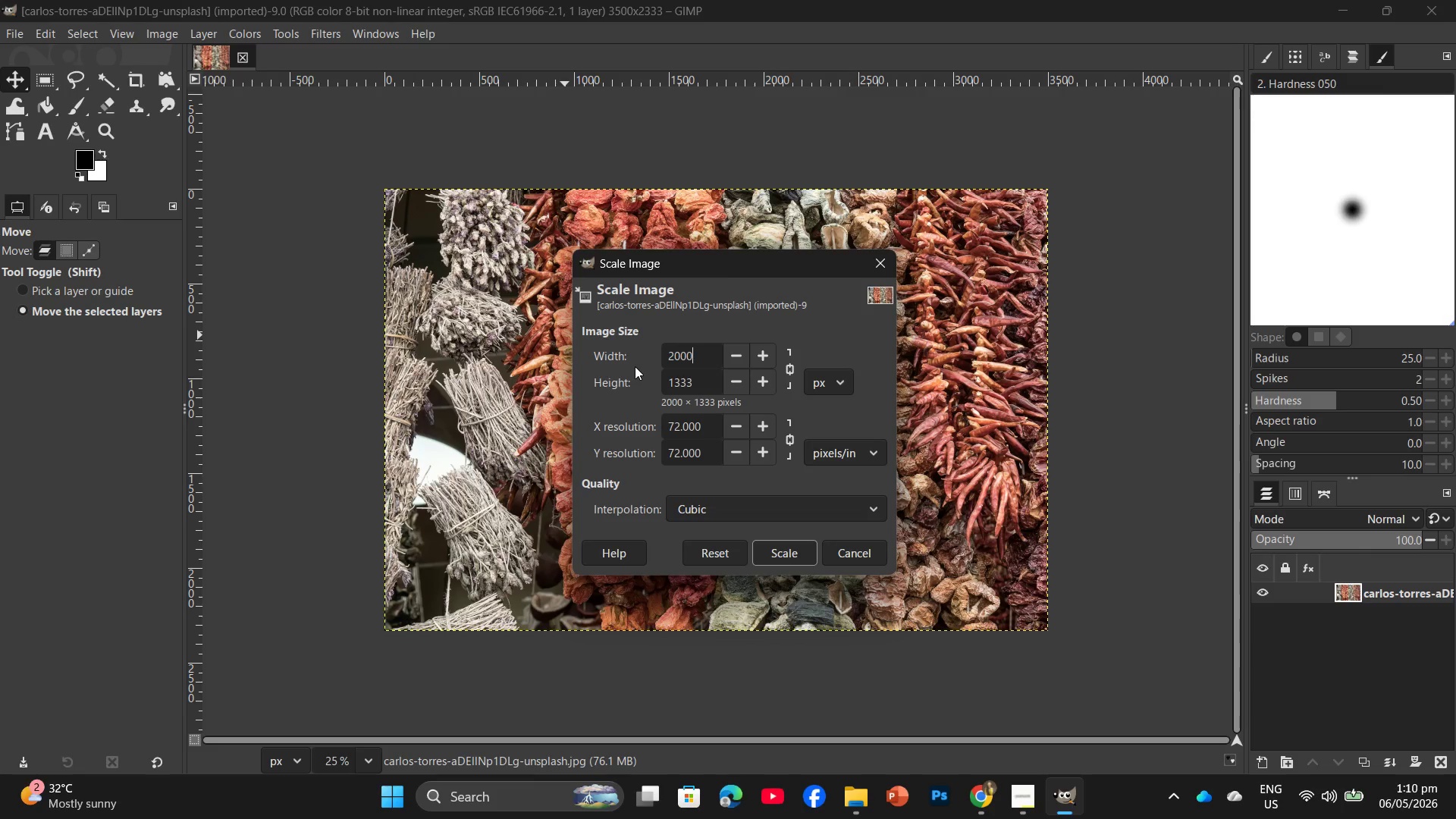 
wait(19.5)
 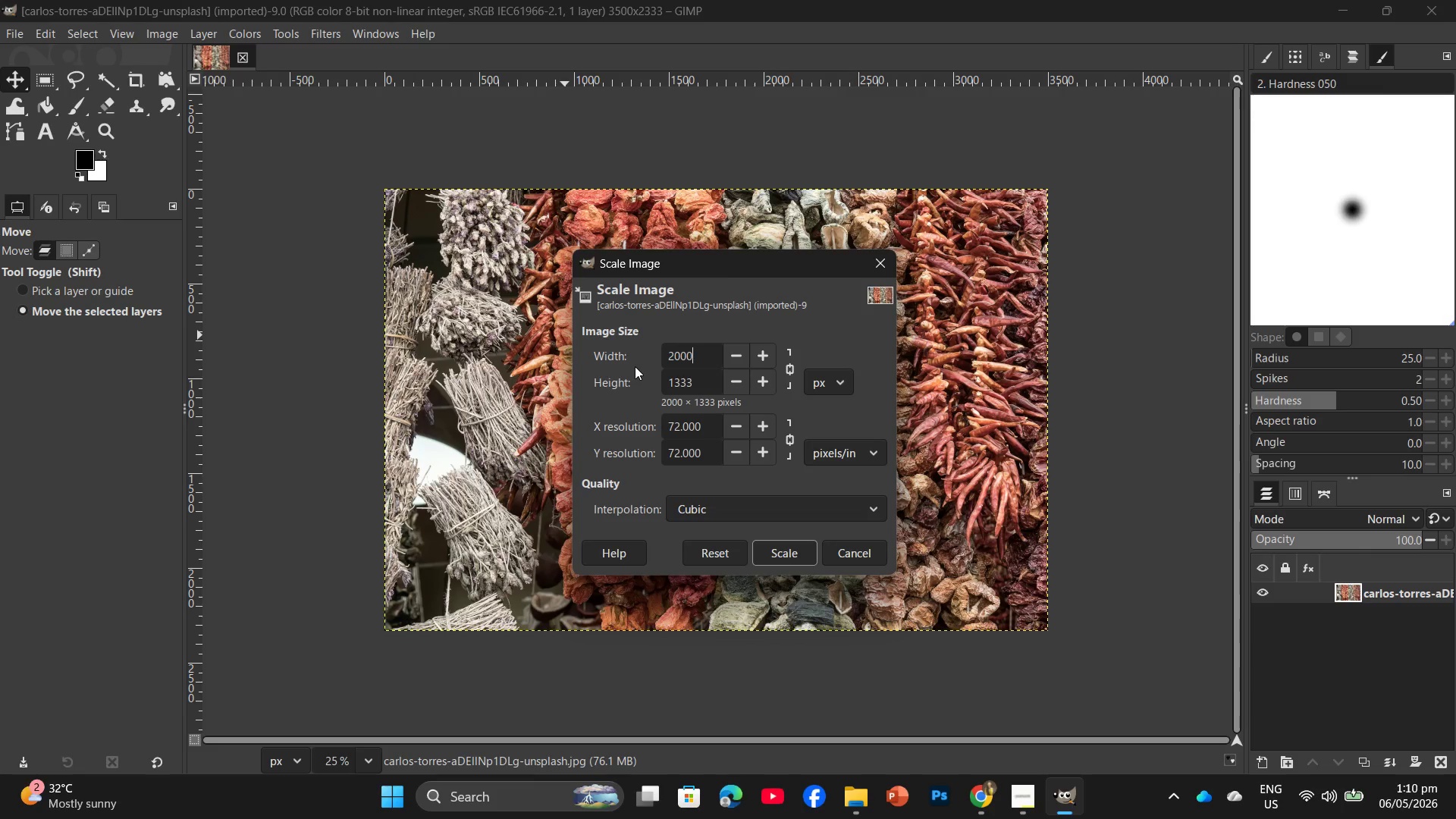 
left_click([785, 548])
 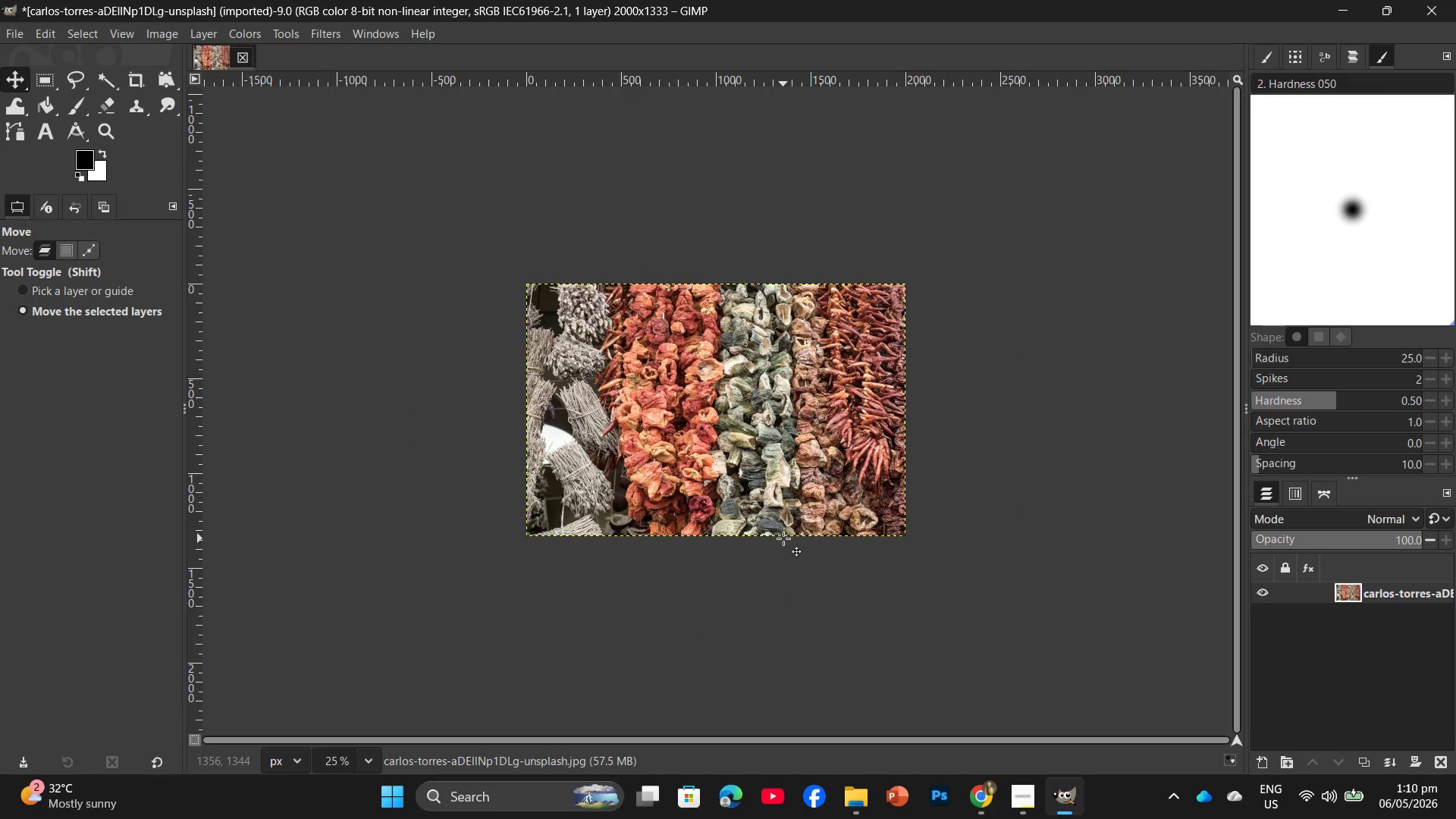 
hold_key(key=ControlLeft, duration=0.89)
scroll: coordinate [658, 481], scroll_direction: up, amount: 10.0
 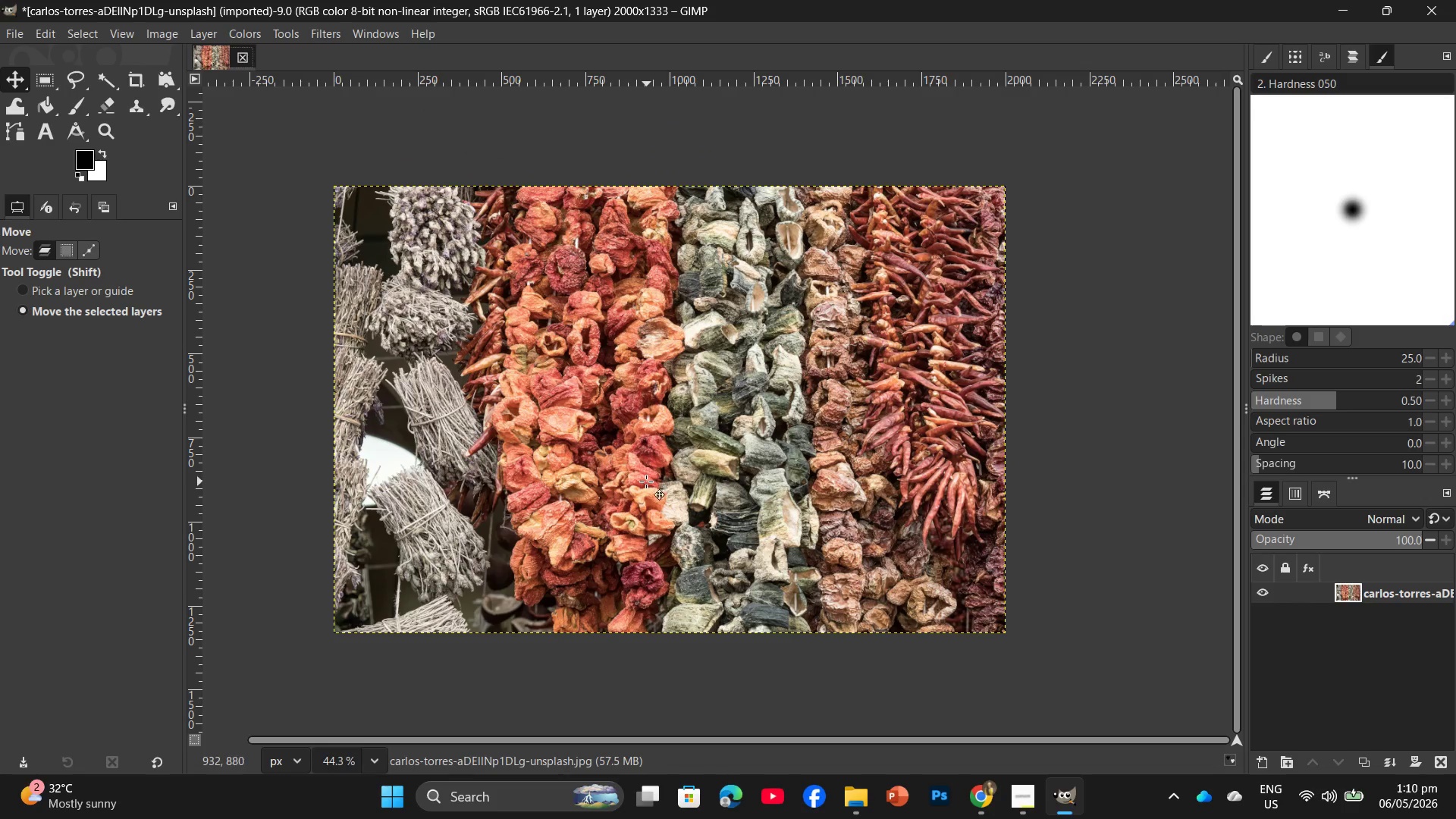 
hold_key(key=ControlLeft, duration=0.95)
scroll: coordinate [632, 476], scroll_direction: up, amount: 3.0
 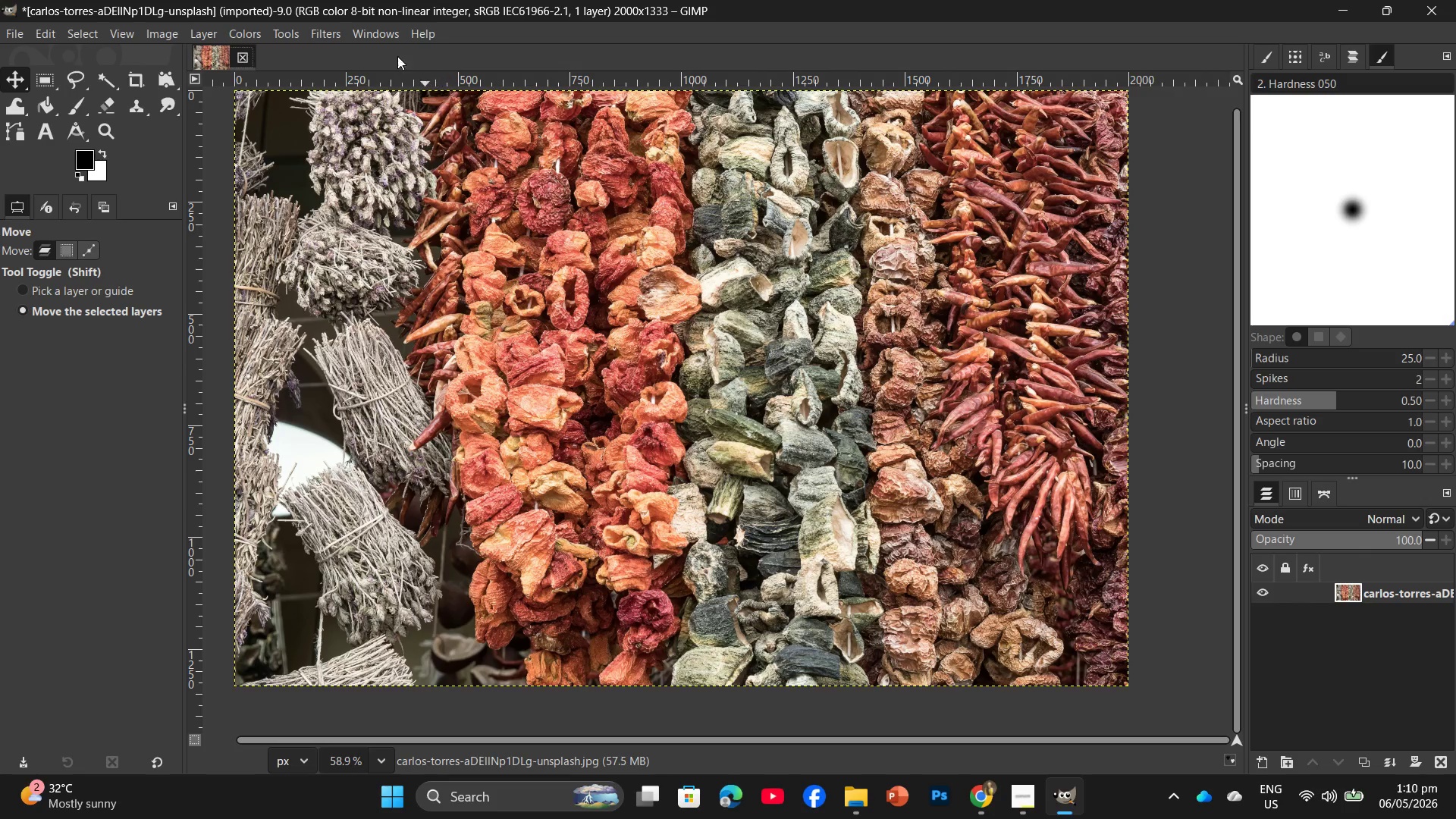 
left_click([318, 28])
 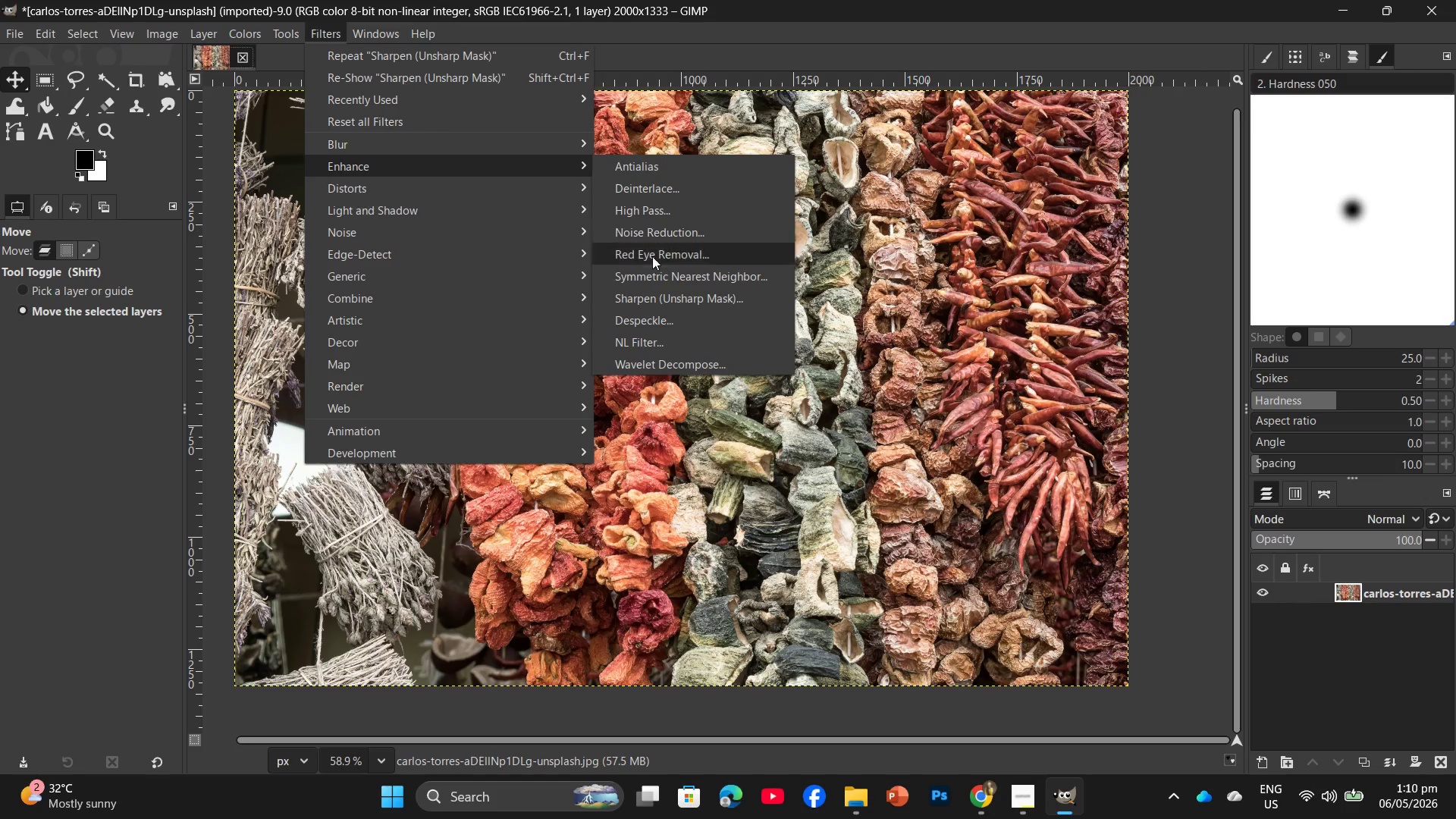 
left_click([676, 303])
 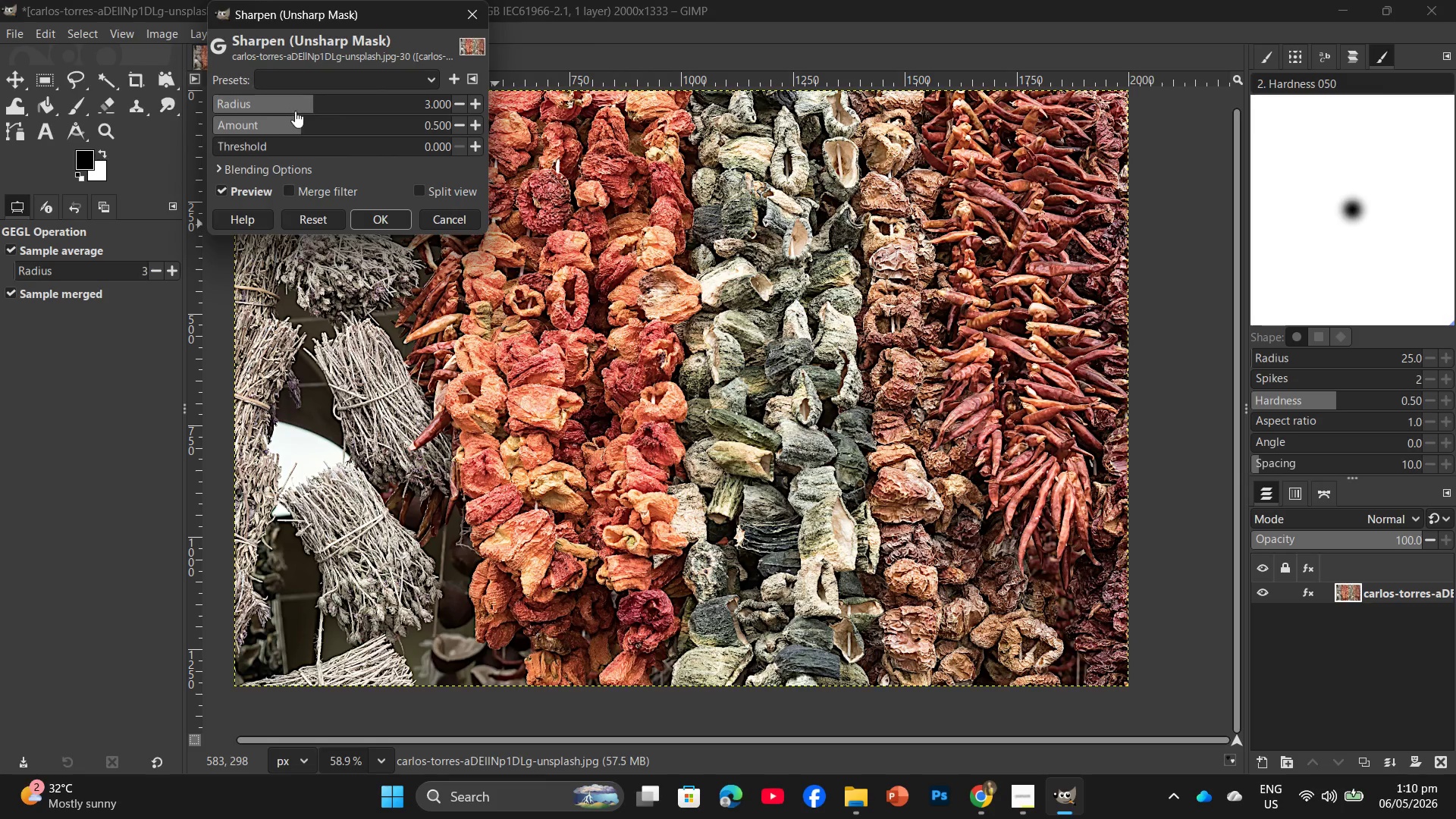 
left_click_drag(start_coordinate=[300, 119], to_coordinate=[281, 130])
 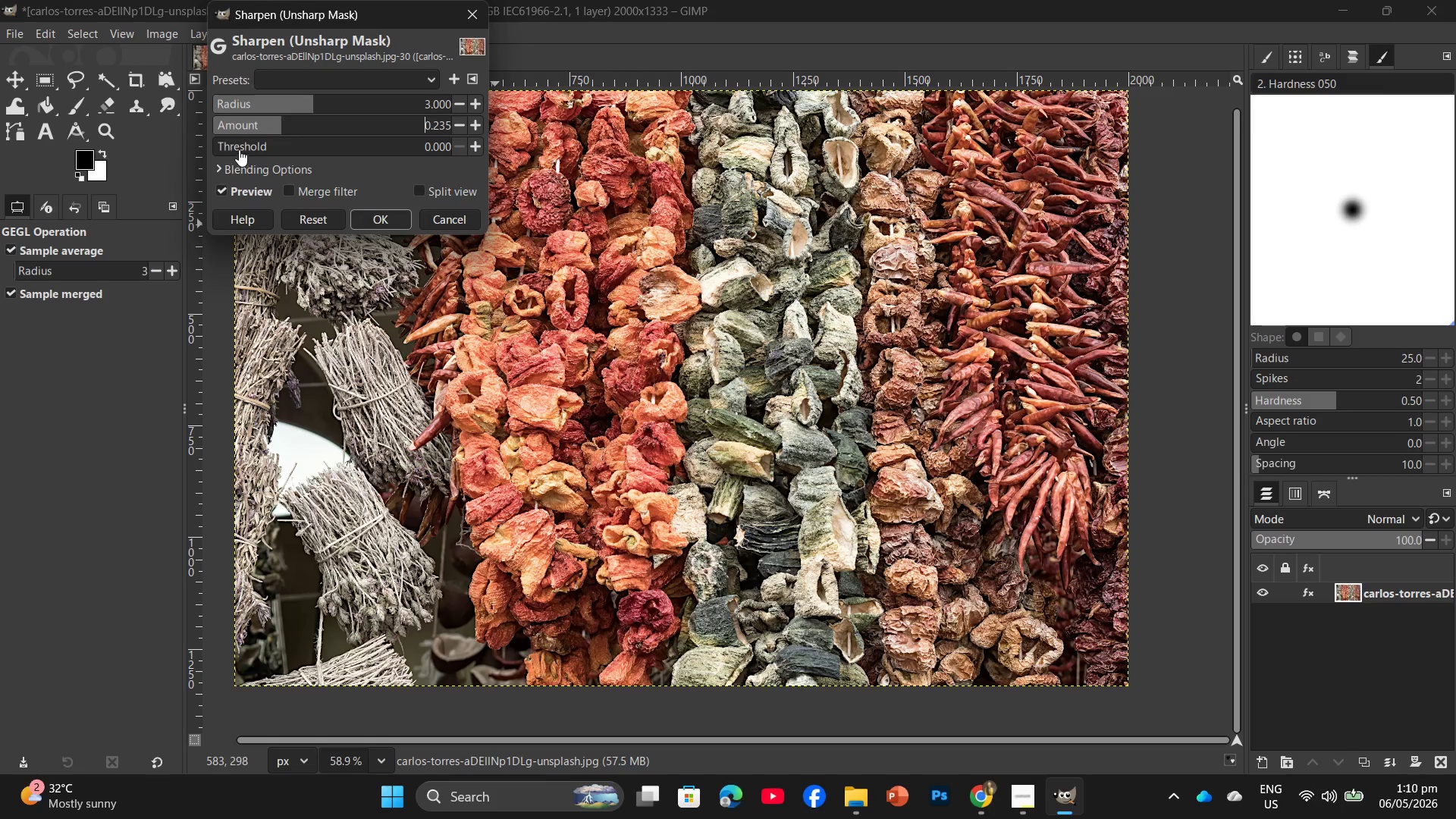 
left_click_drag(start_coordinate=[239, 143], to_coordinate=[344, 171])
 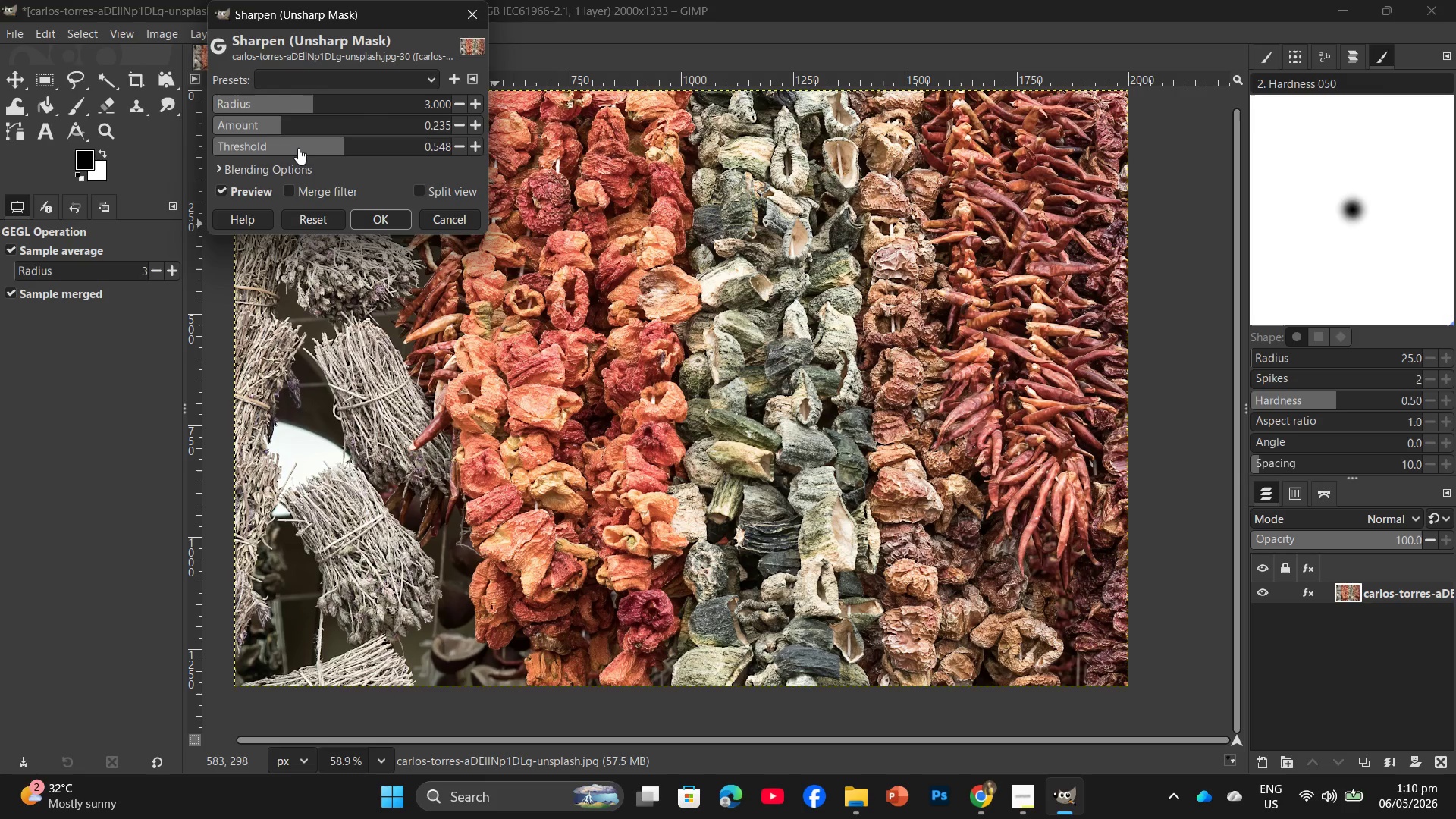 
wait(11.62)
 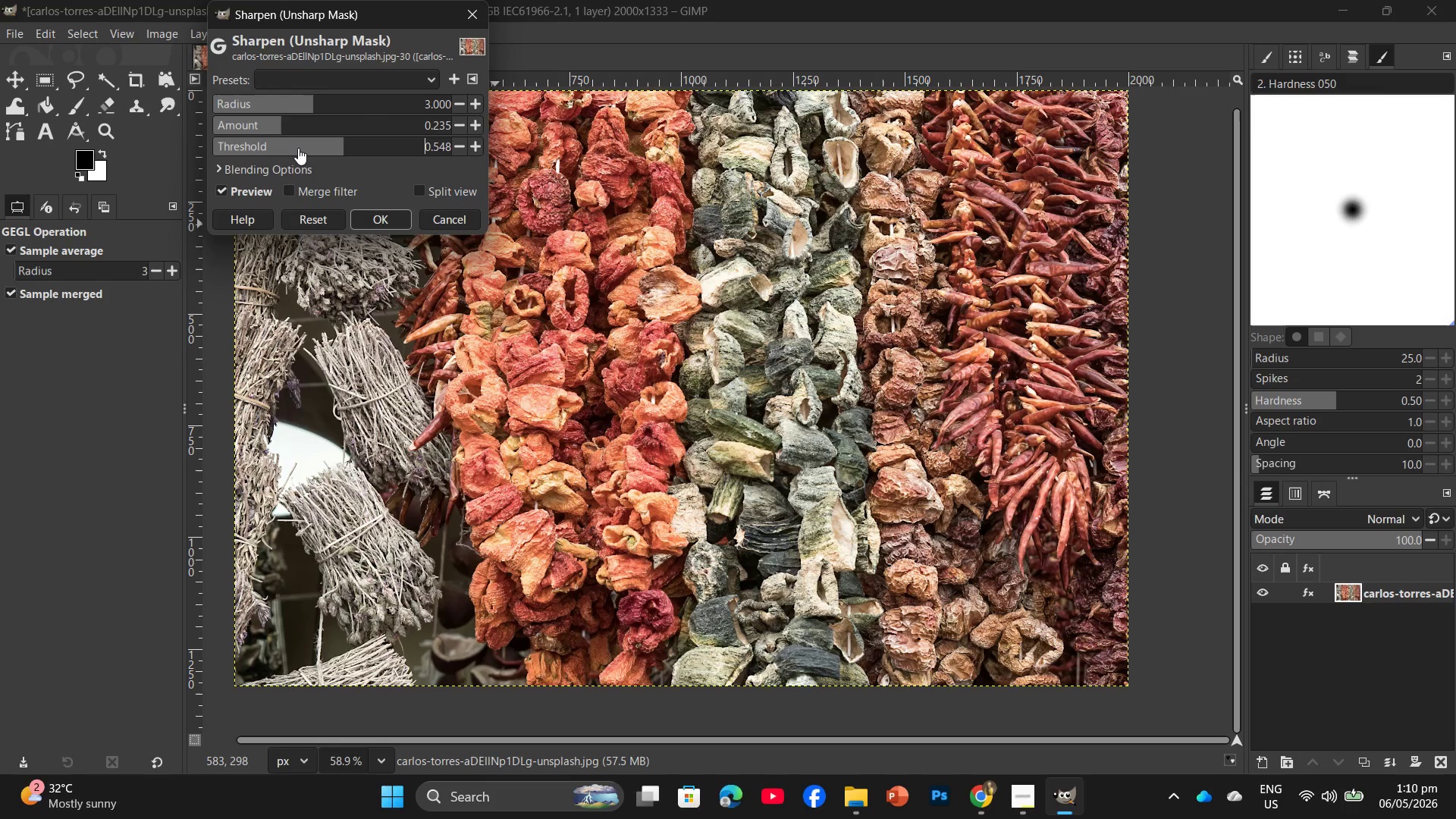 
left_click([393, 221])
 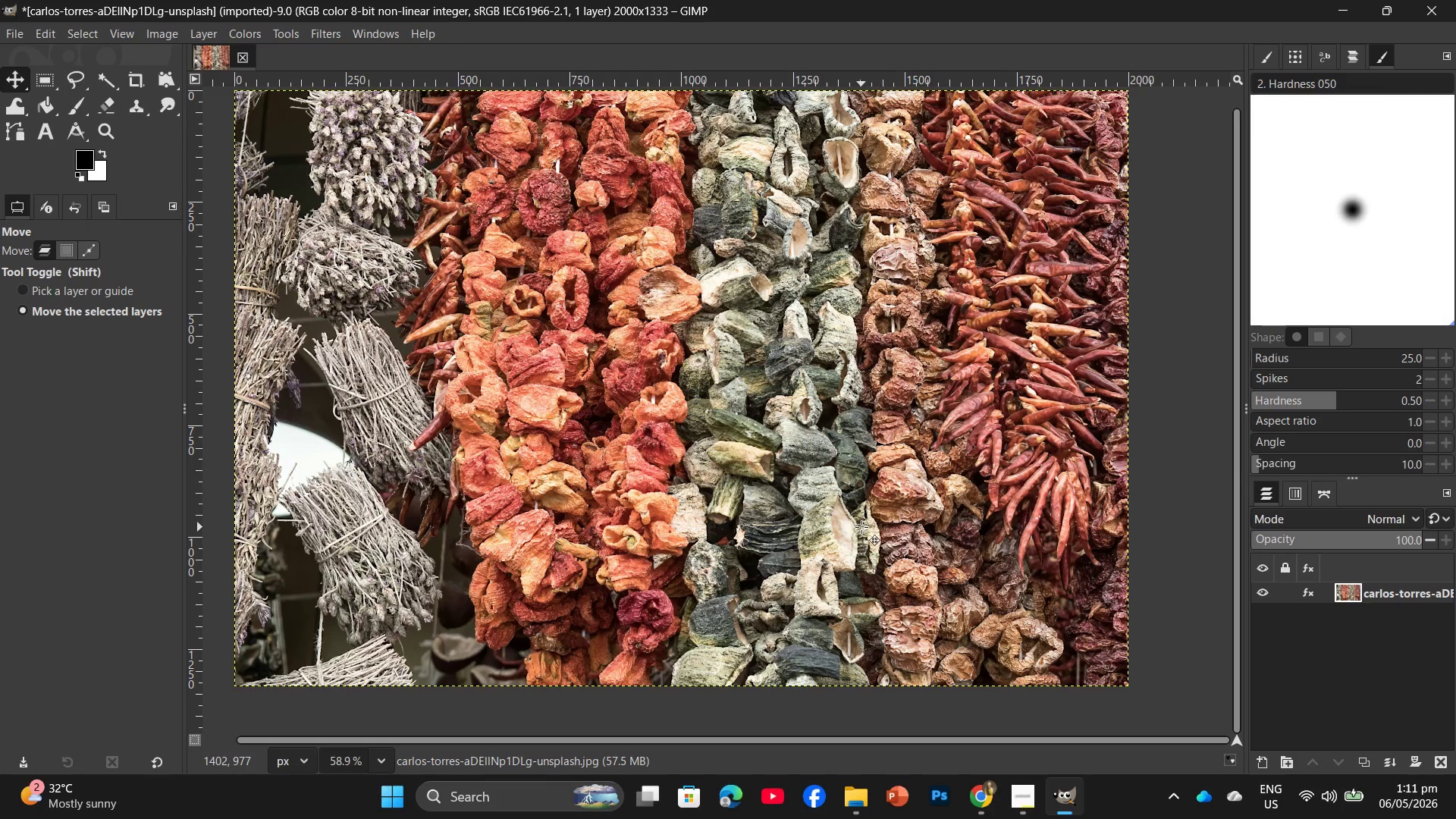 
wait(5.98)
 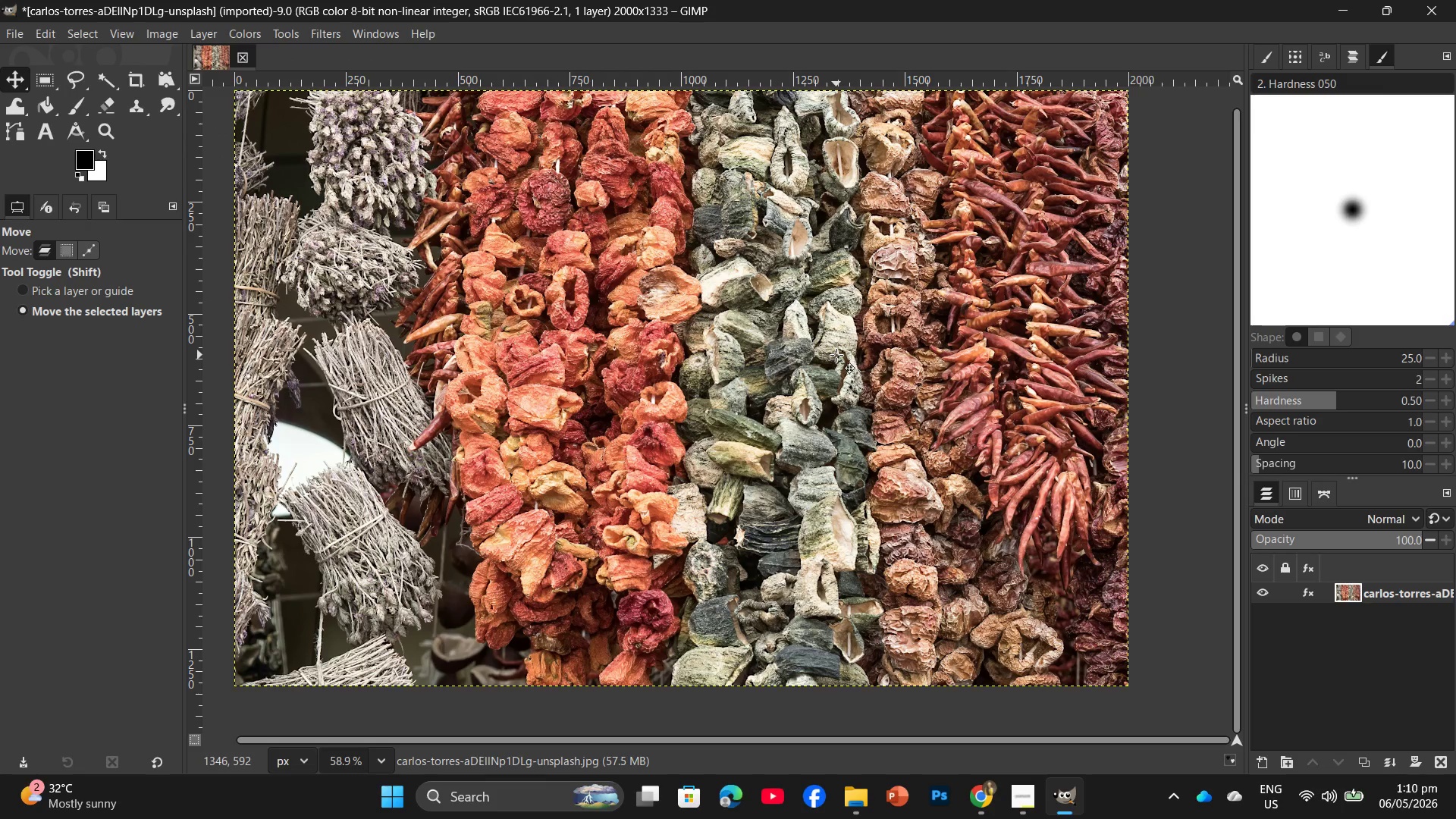 
left_click([855, 805])
 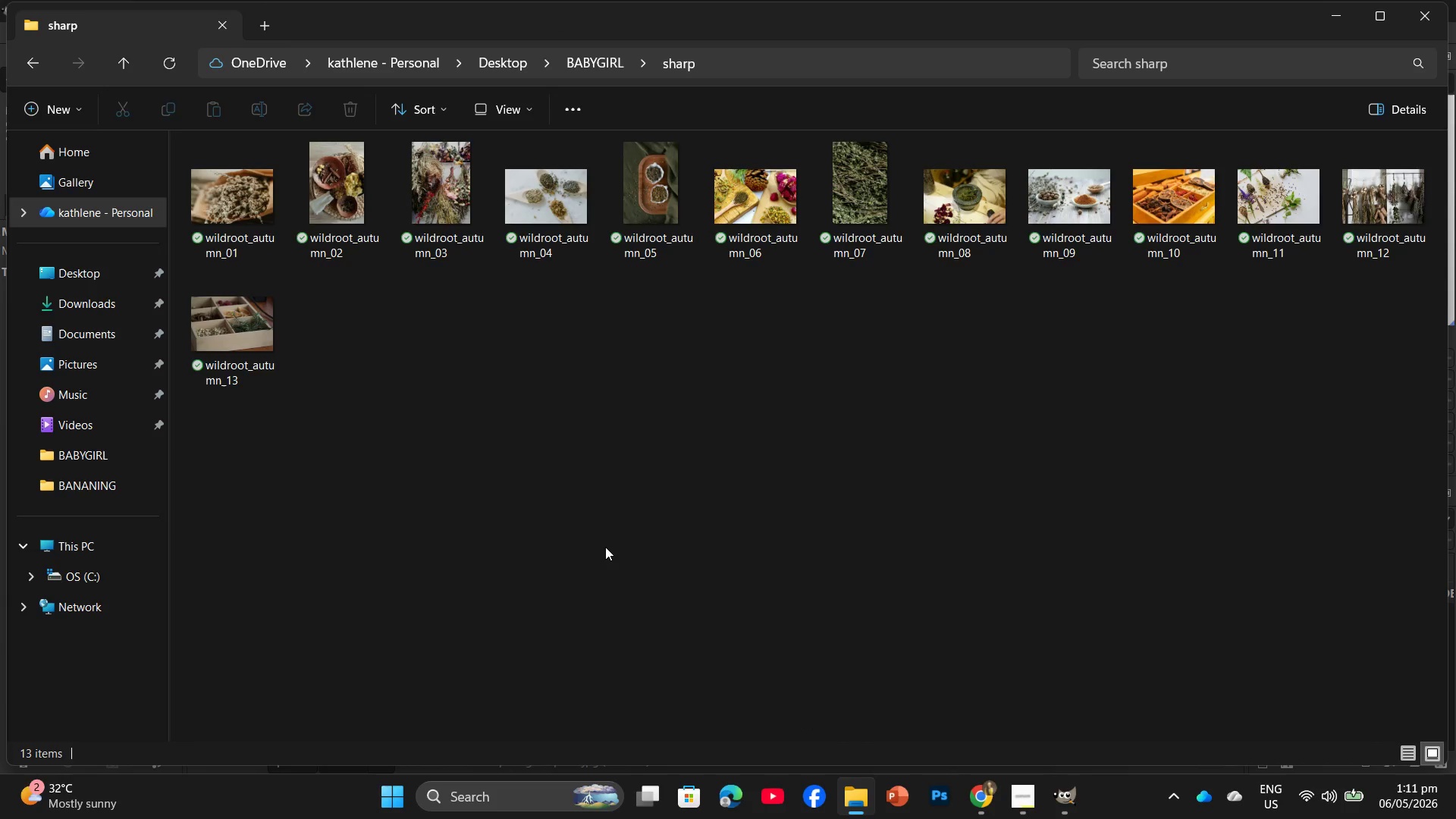 
hold_key(key=ControlLeft, duration=1.69)
scroll: coordinate [611, 519], scroll_direction: up, amount: 2.0
 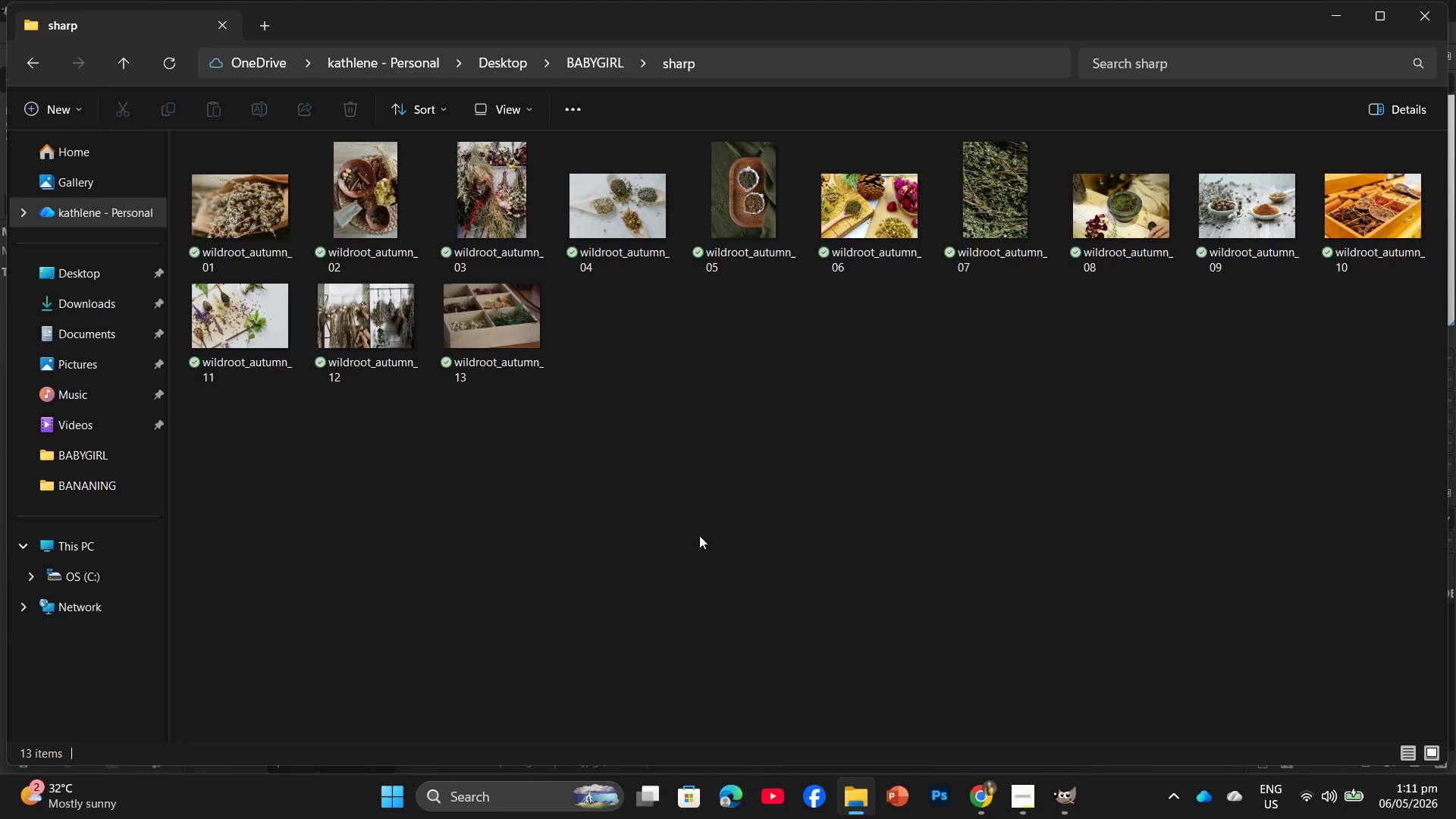 
left_click([969, 795])
 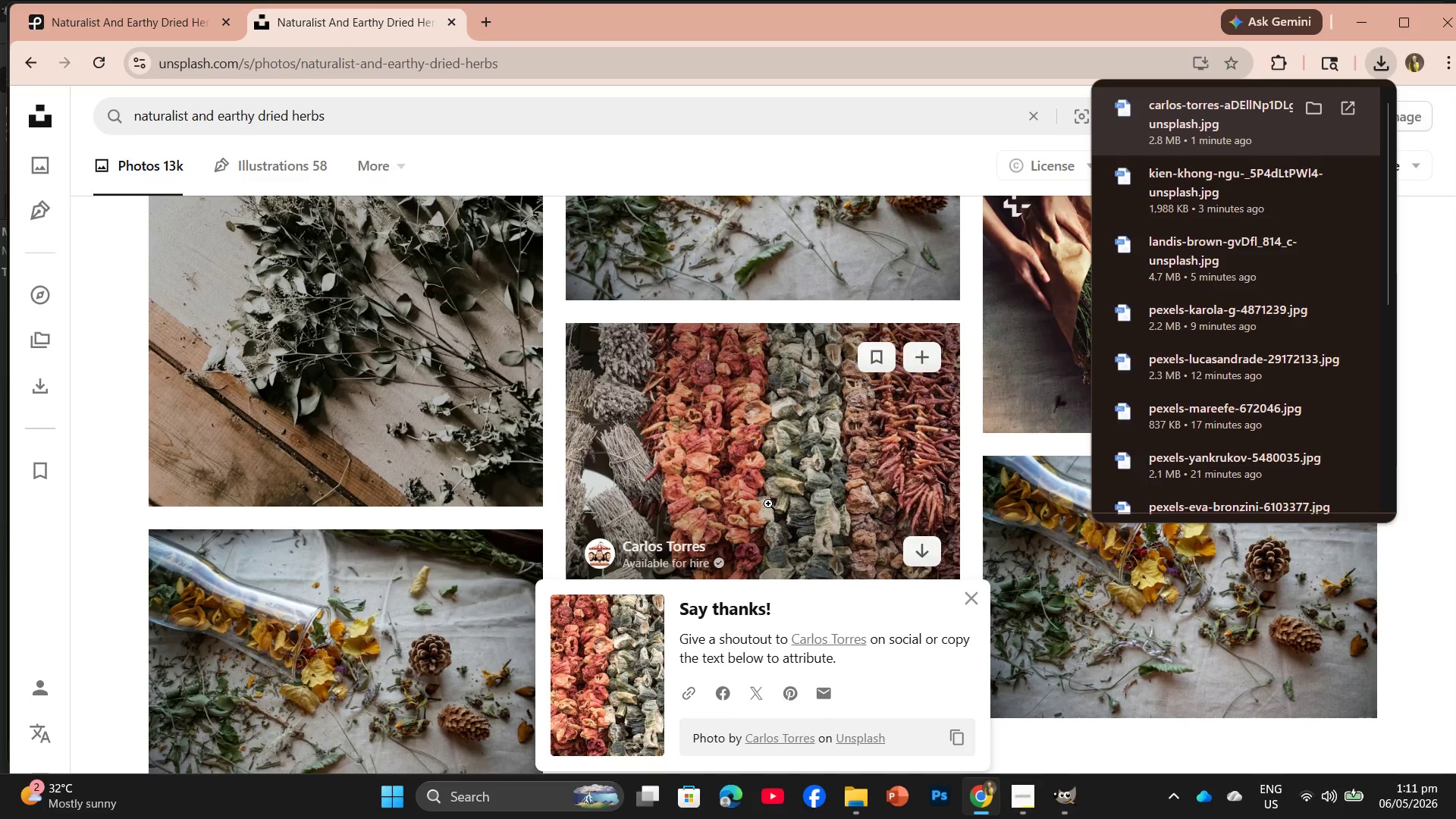 
scroll: coordinate [752, 504], scroll_direction: down, amount: 3.0
 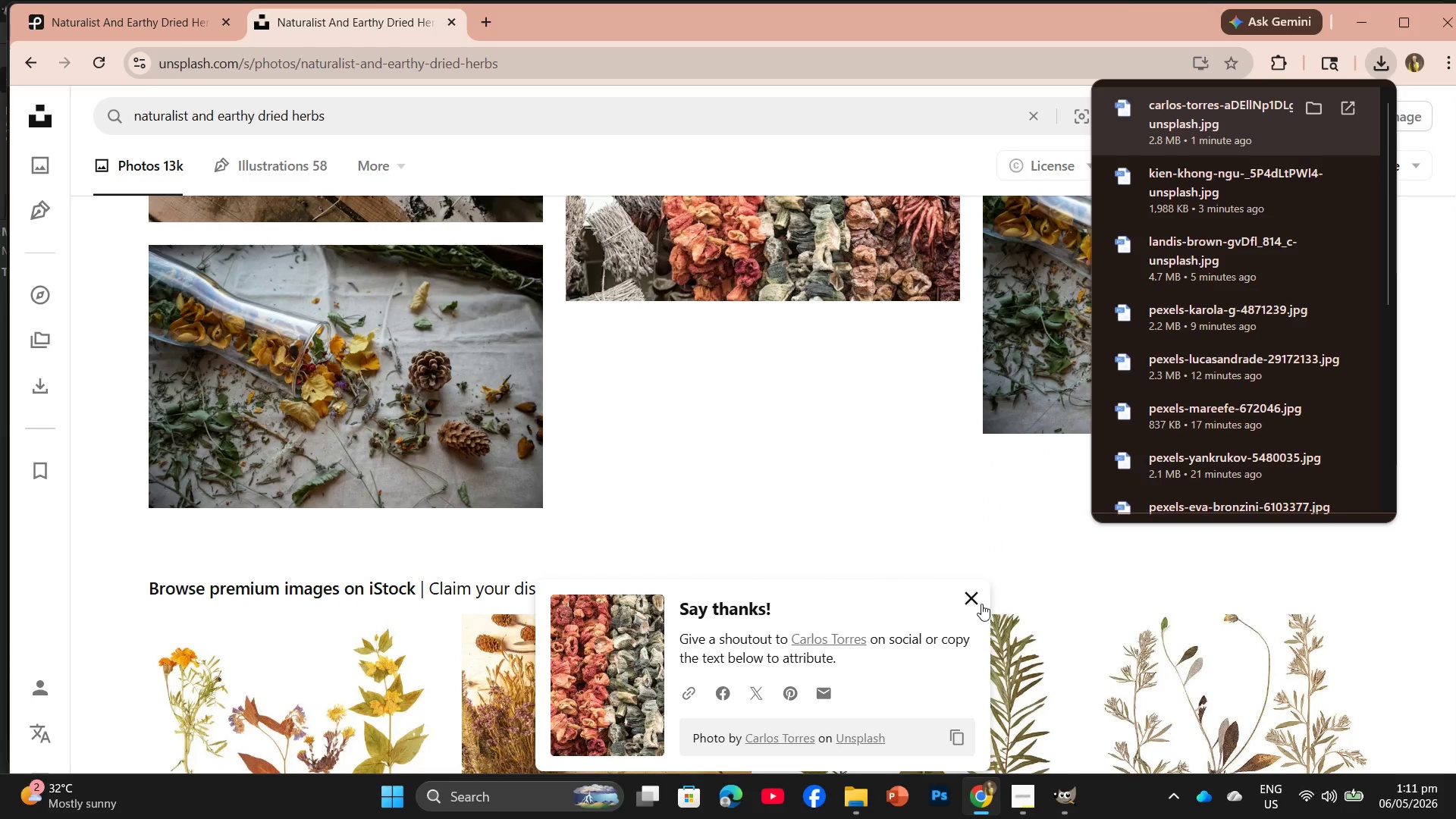 
left_click([976, 603])
 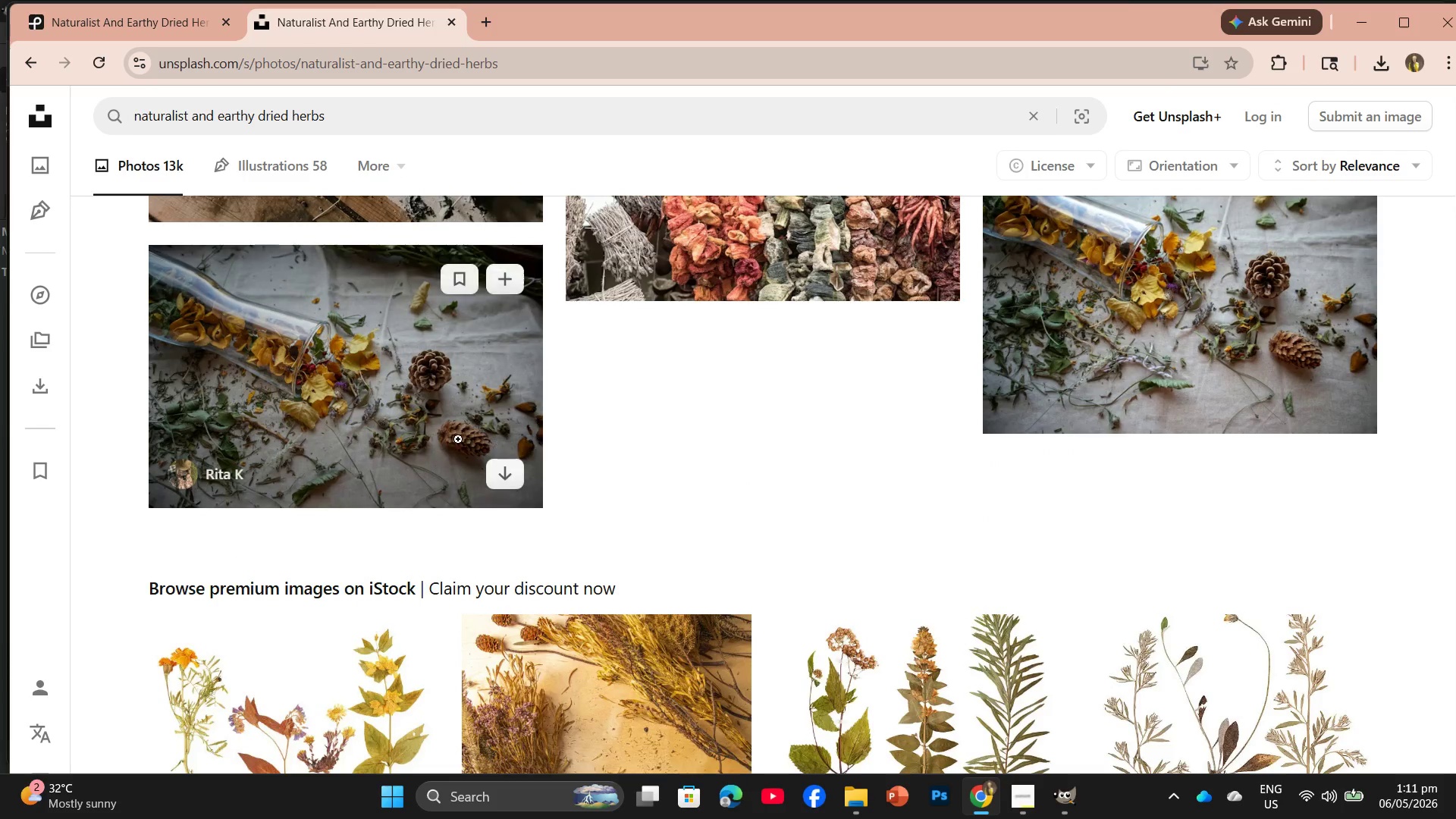 
scroll: coordinate [505, 409], scroll_direction: up, amount: 13.0
 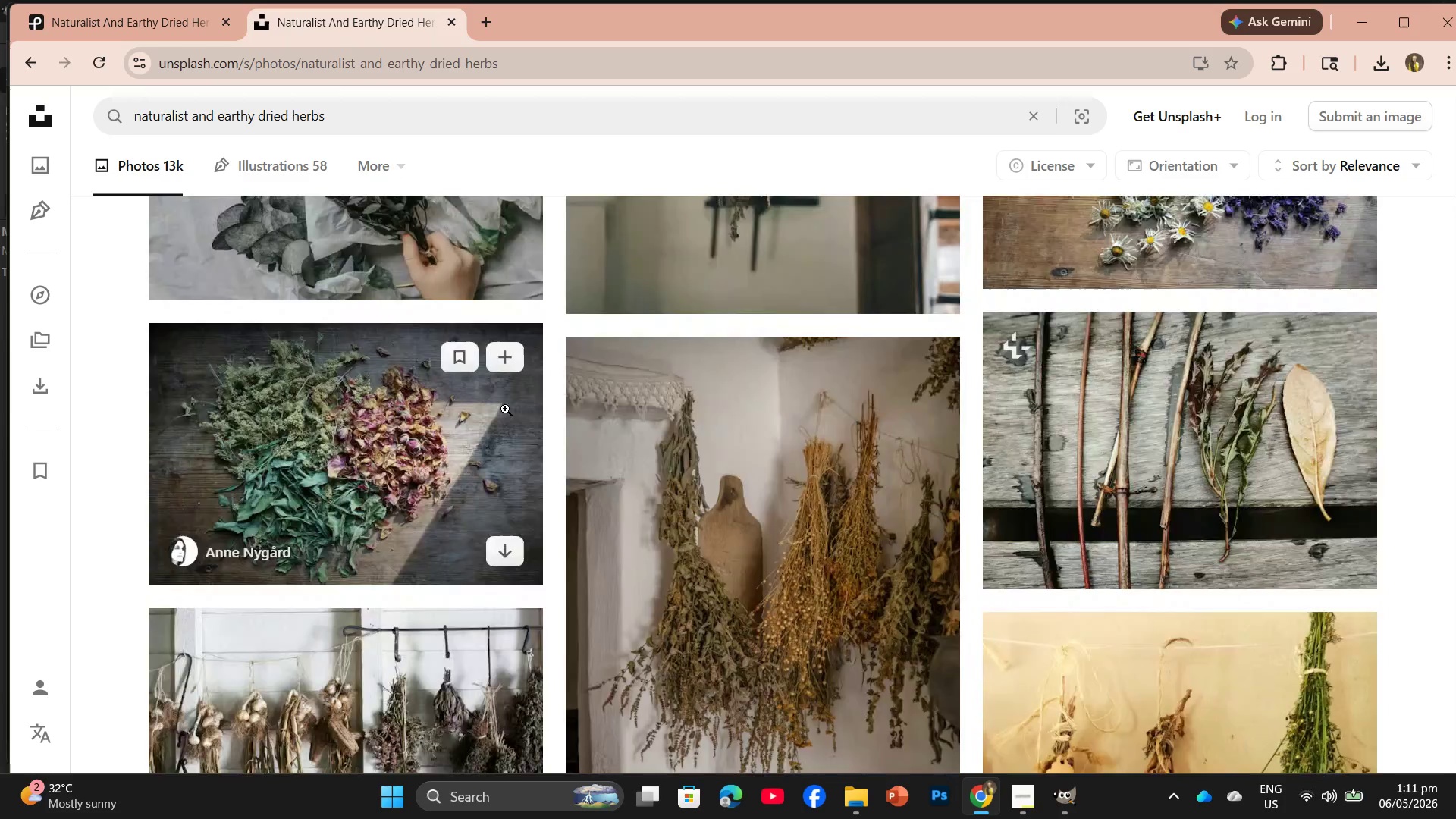 
mouse_move([519, 410])
 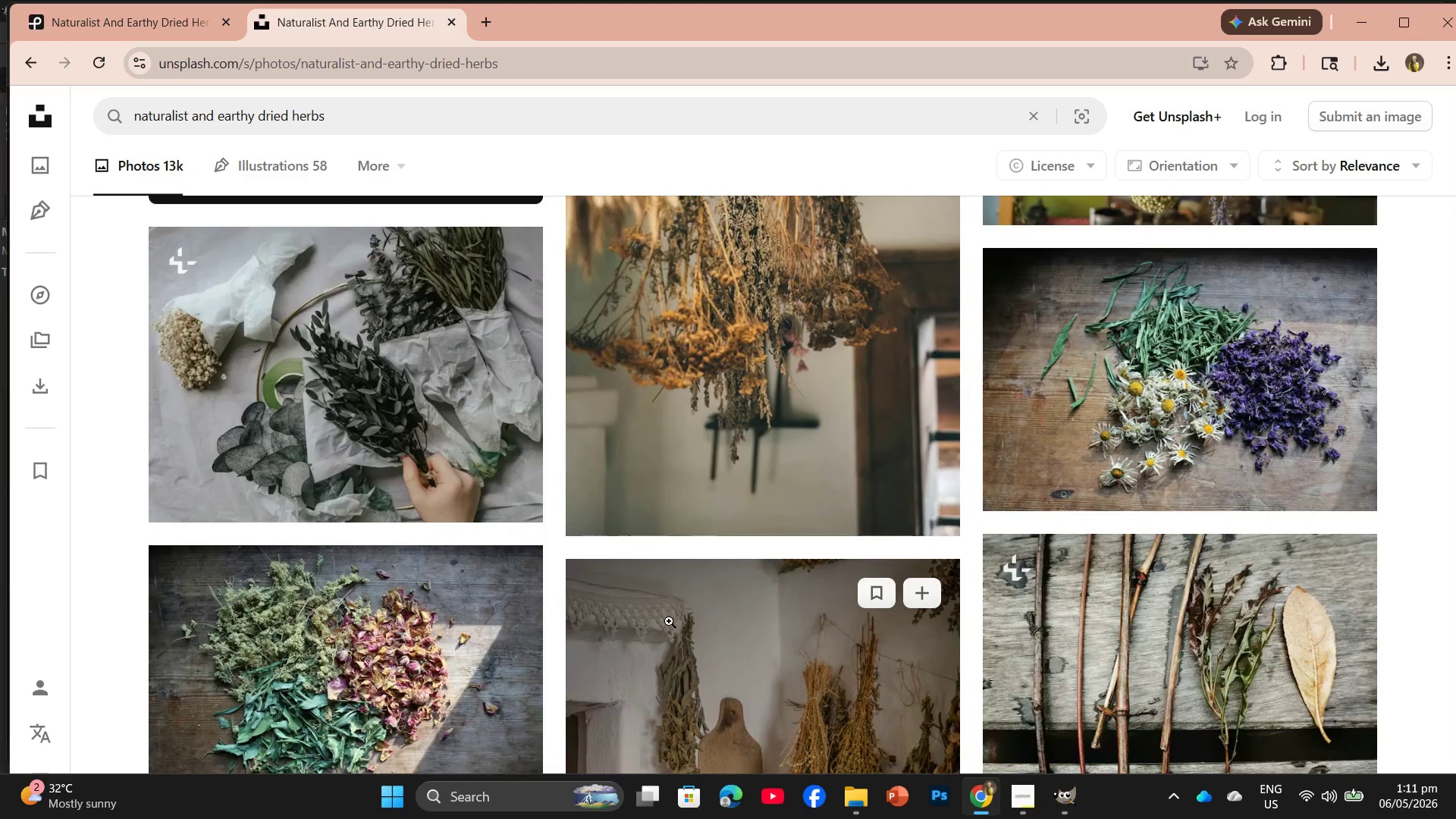 
mouse_move([889, 487])
 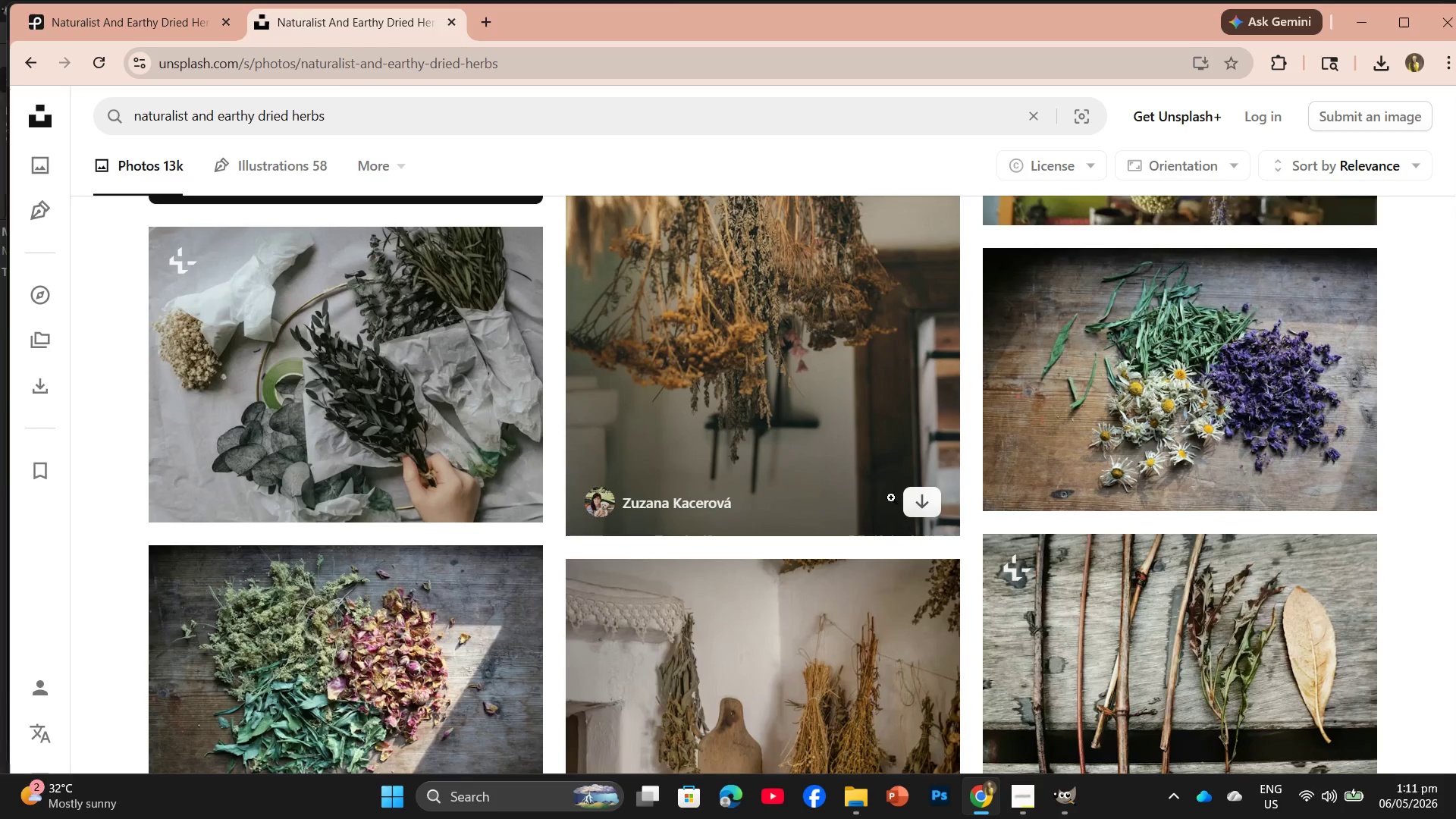 
mouse_move([904, 486])
 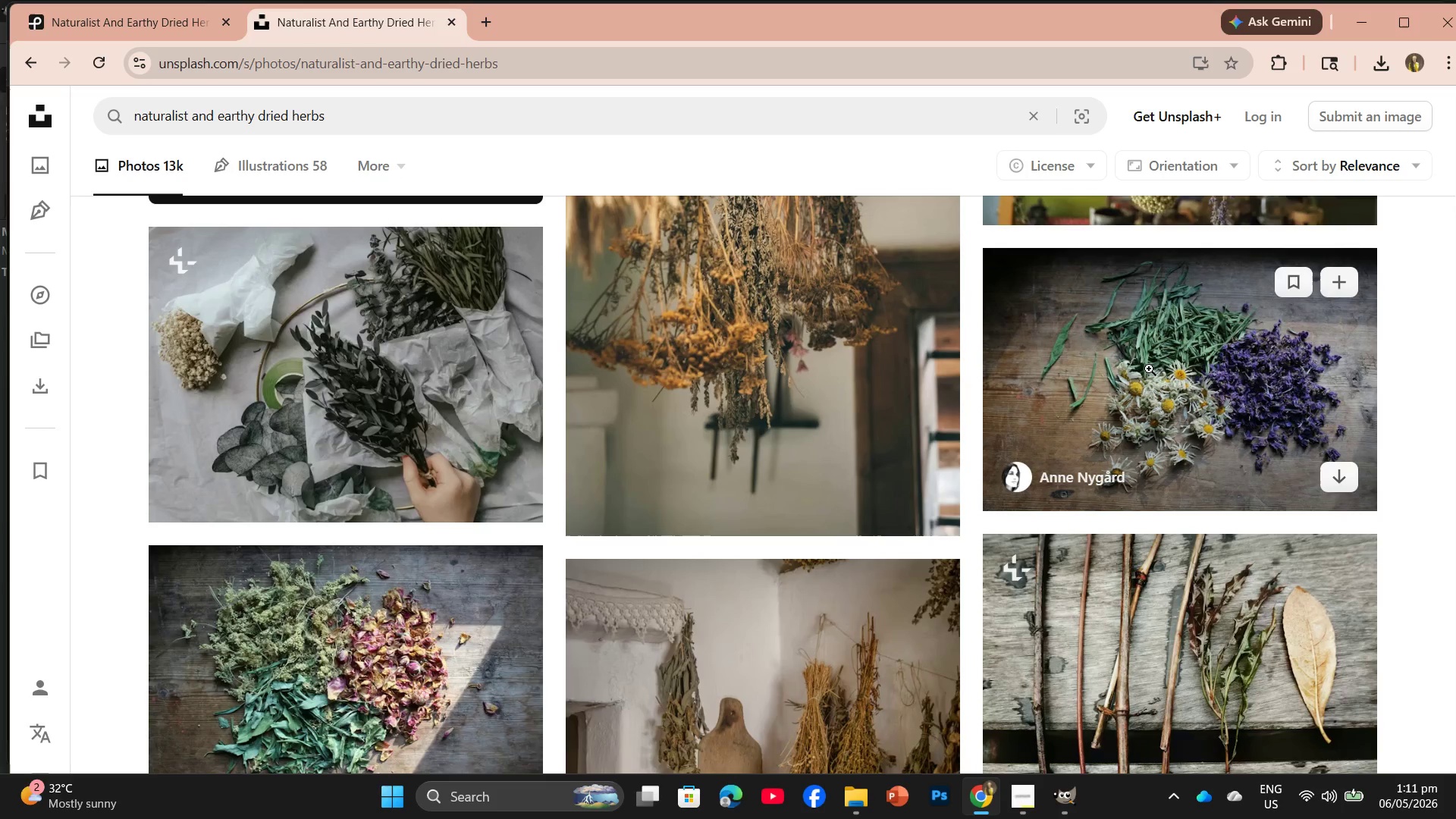 
scroll: coordinate [956, 493], scroll_direction: down, amount: 3.0
 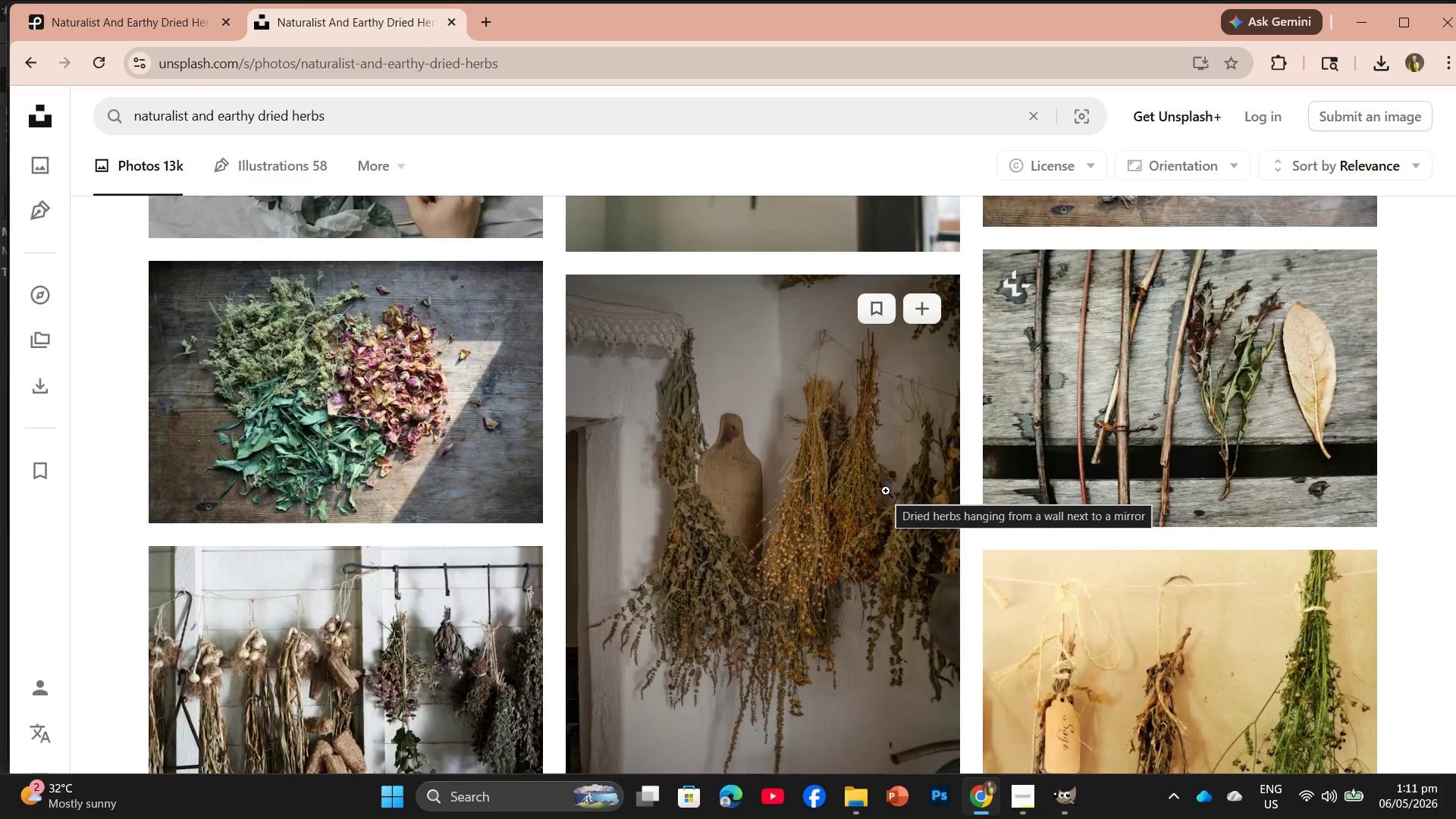 
wait(26.92)
 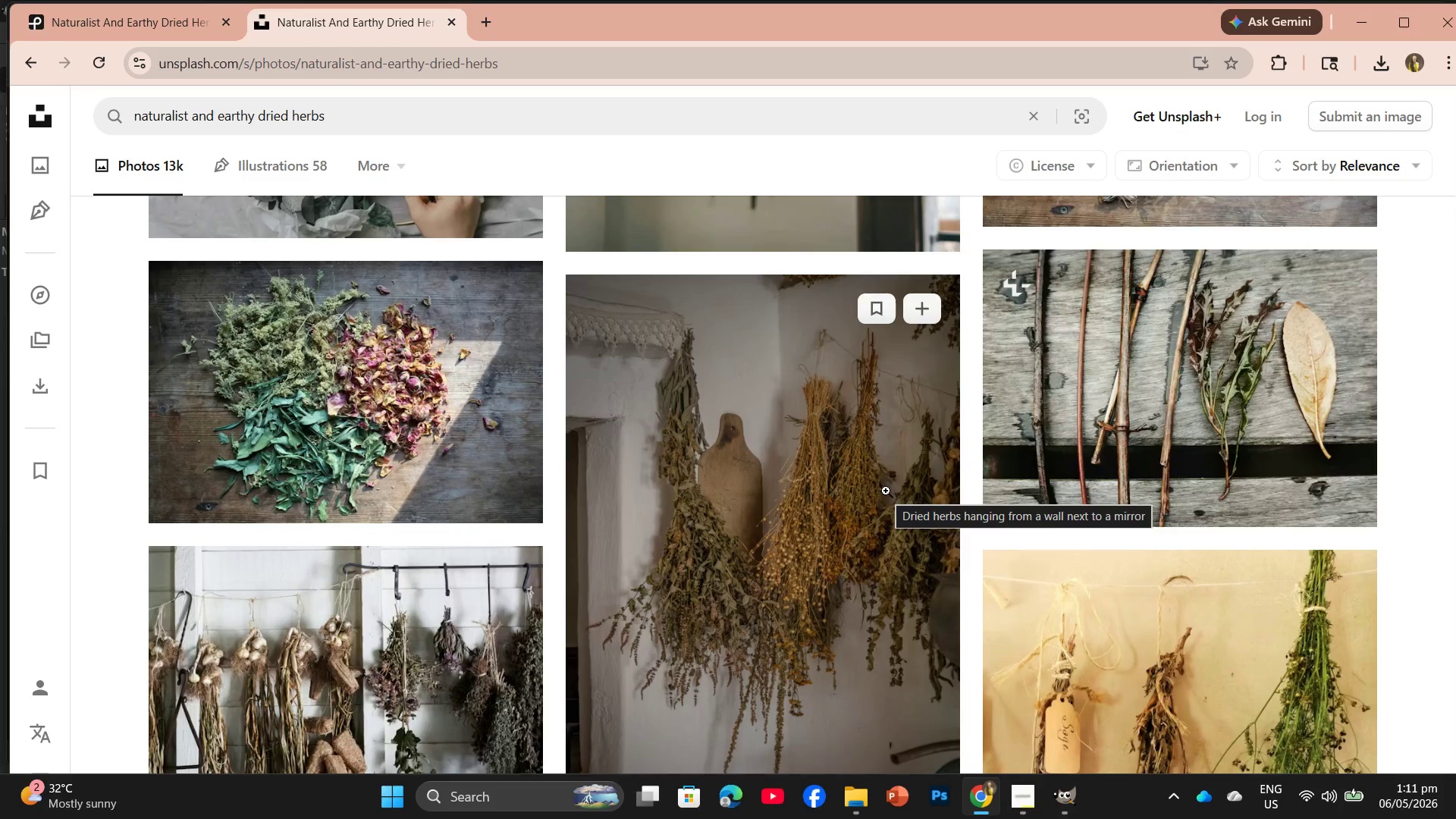 
scroll: coordinate [711, 574], scroll_direction: down, amount: 3.0
 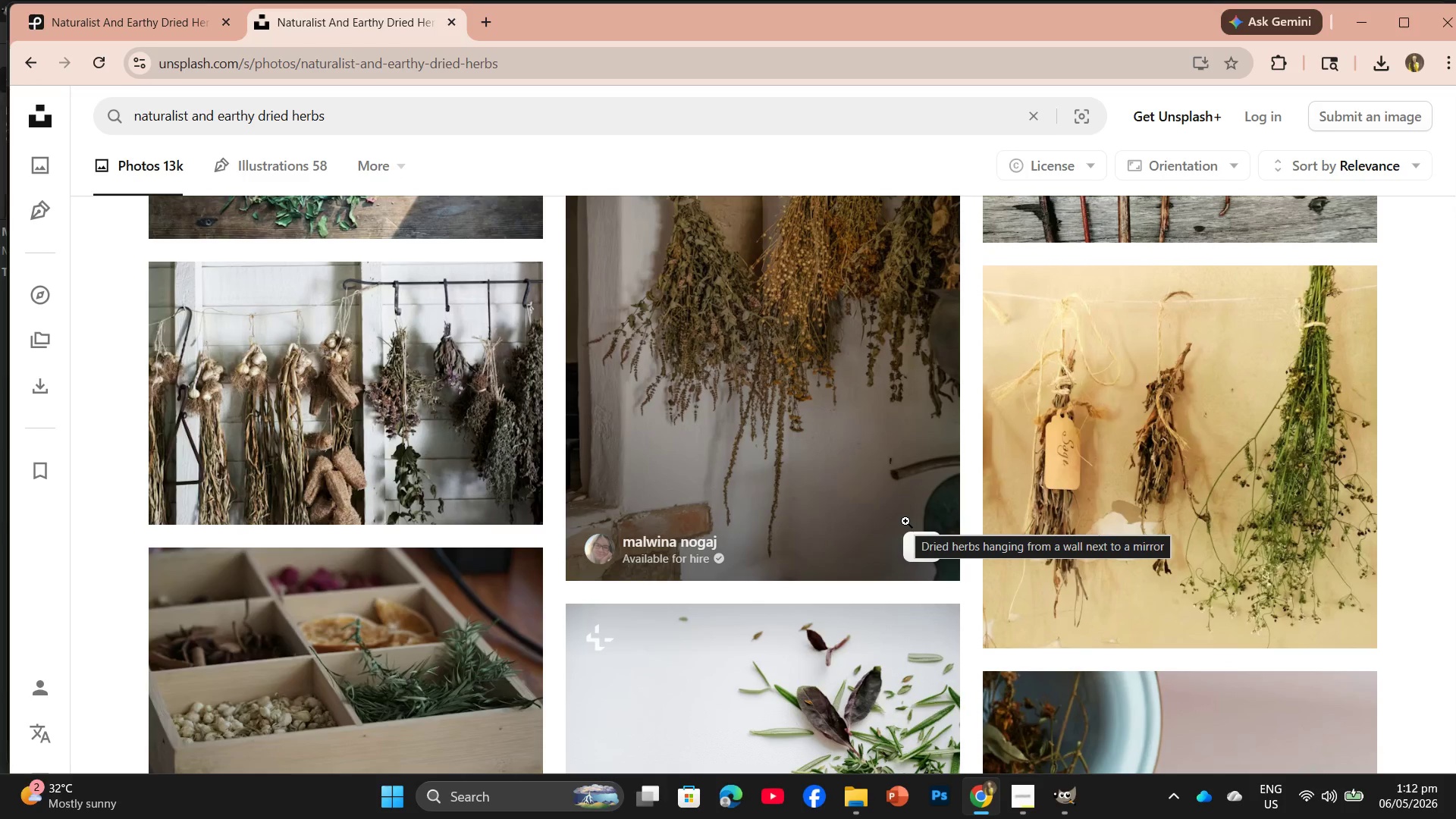 
wait(15.72)
 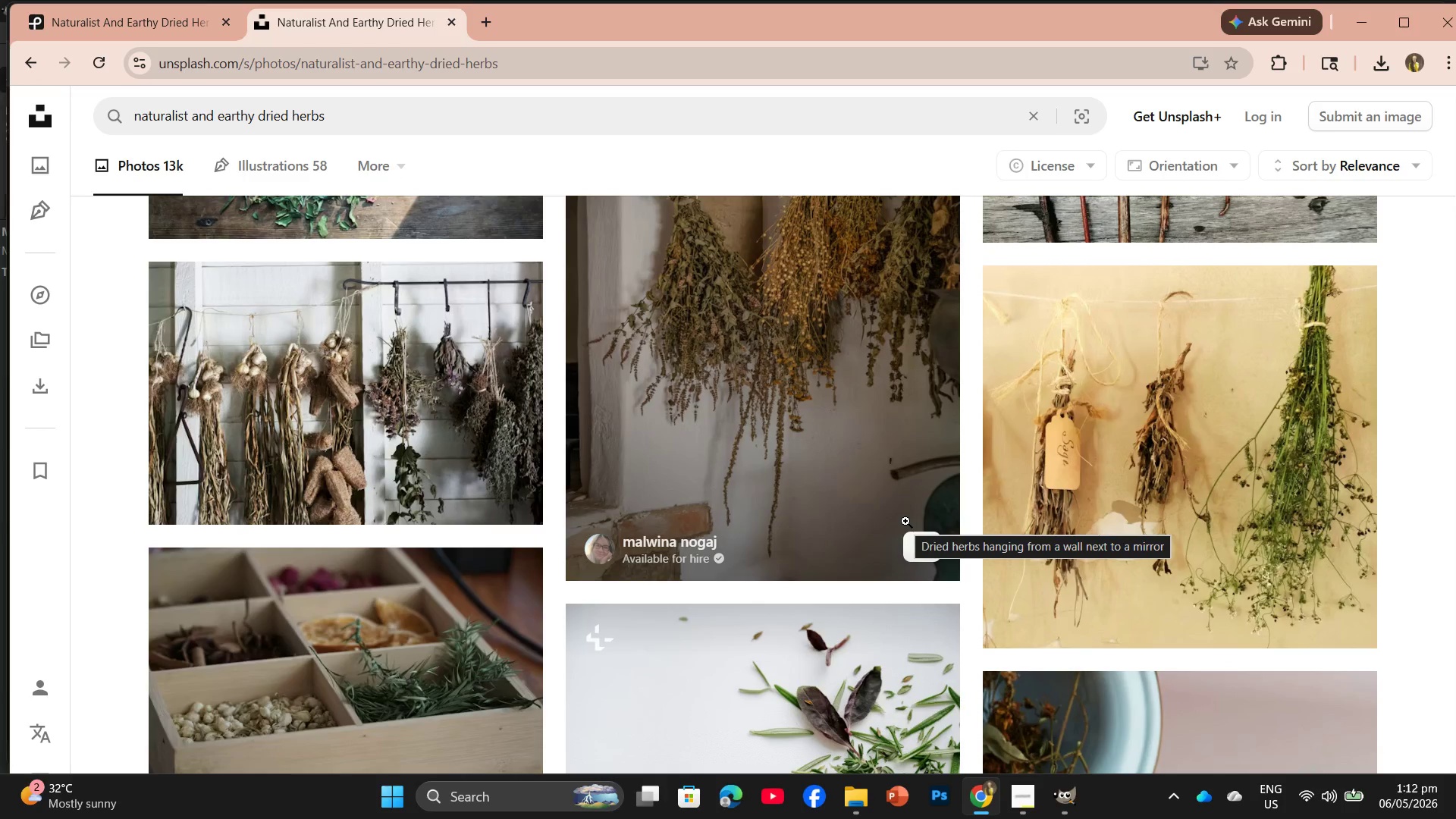 
scroll: coordinate [690, 490], scroll_direction: down, amount: 7.0
 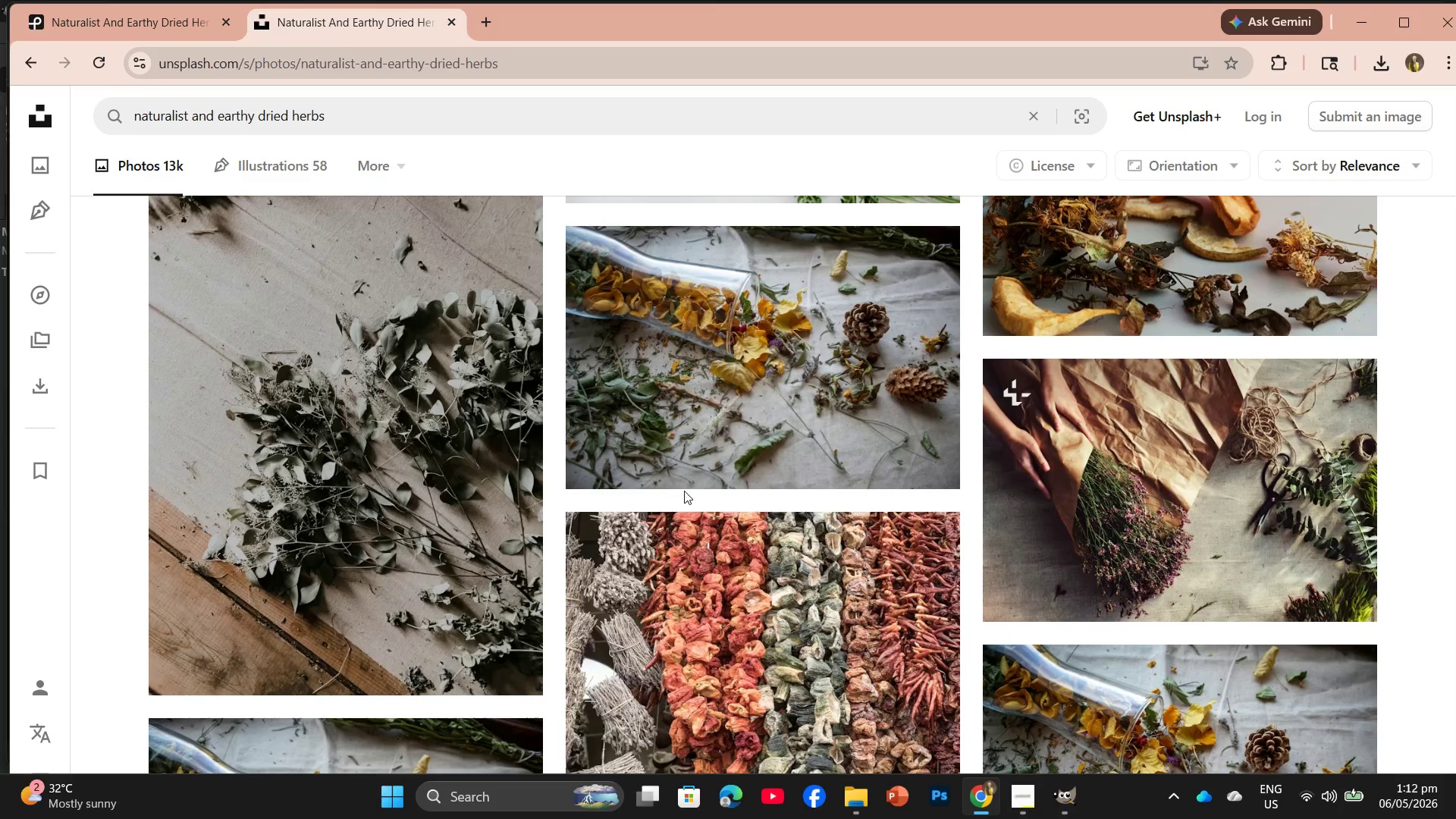 
mouse_move([712, 560])
 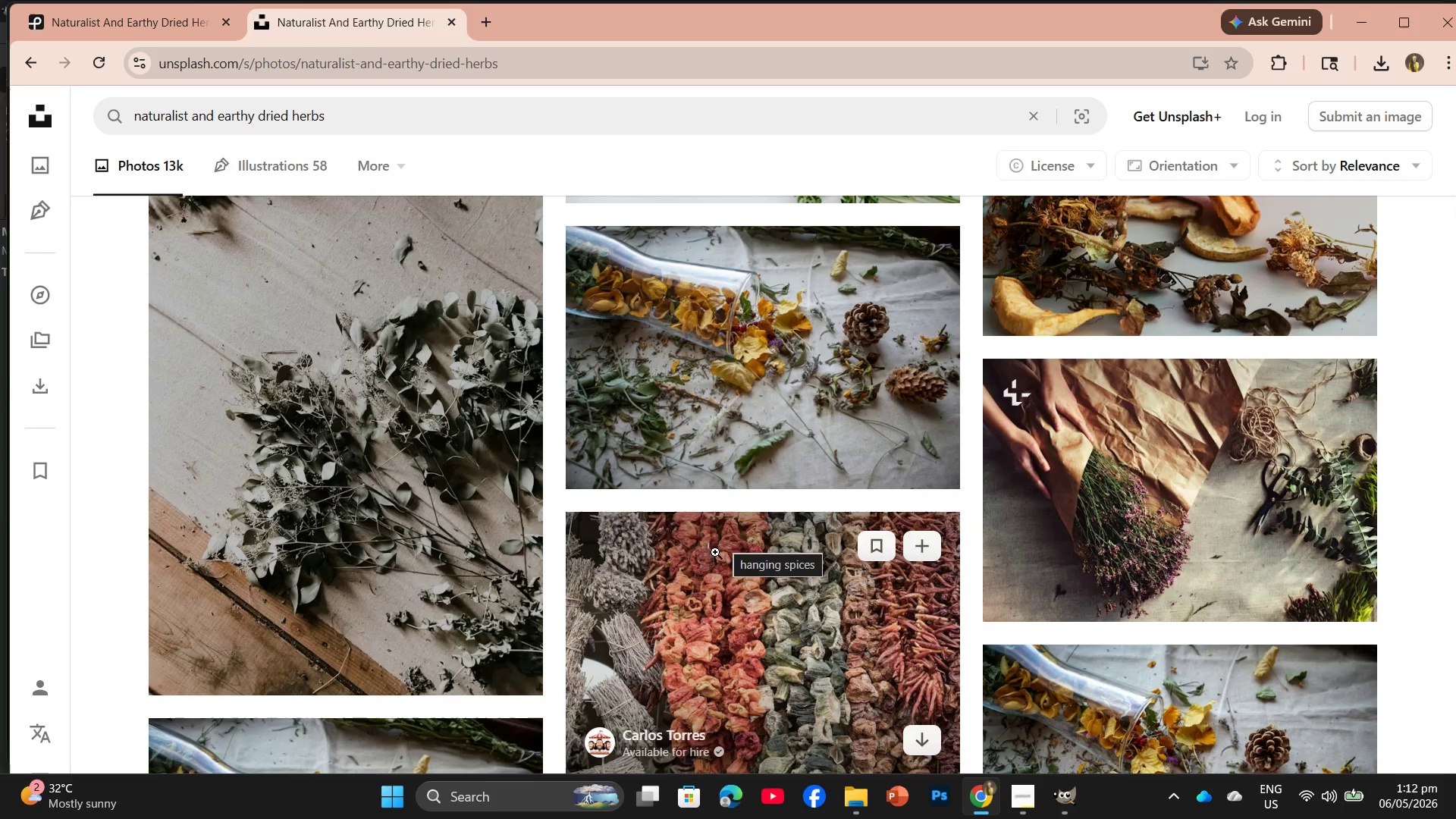 
scroll: coordinate [818, 517], scroll_direction: down, amount: 3.0
 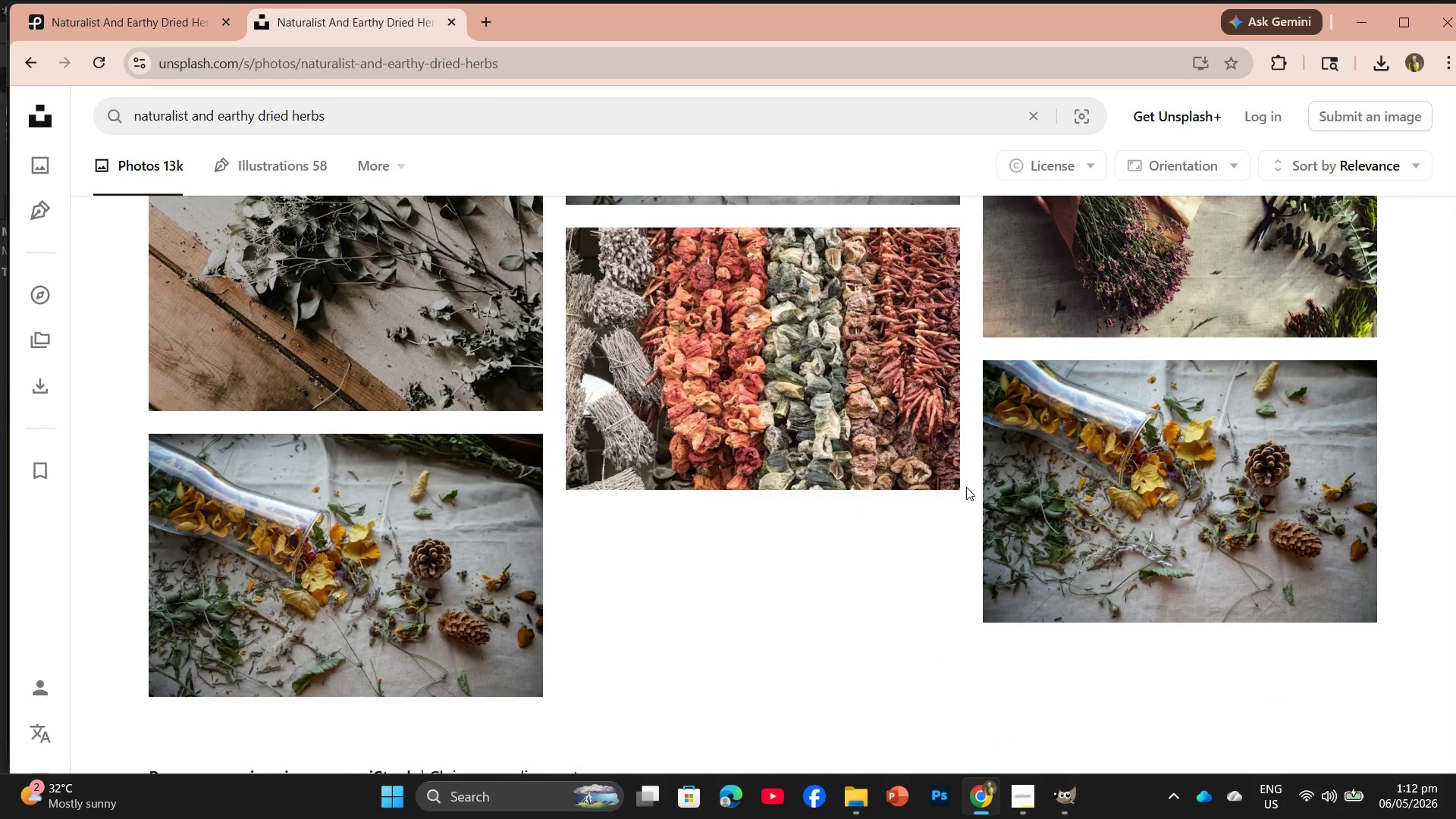 
scroll: coordinate [851, 397], scroll_direction: up, amount: 2.0
 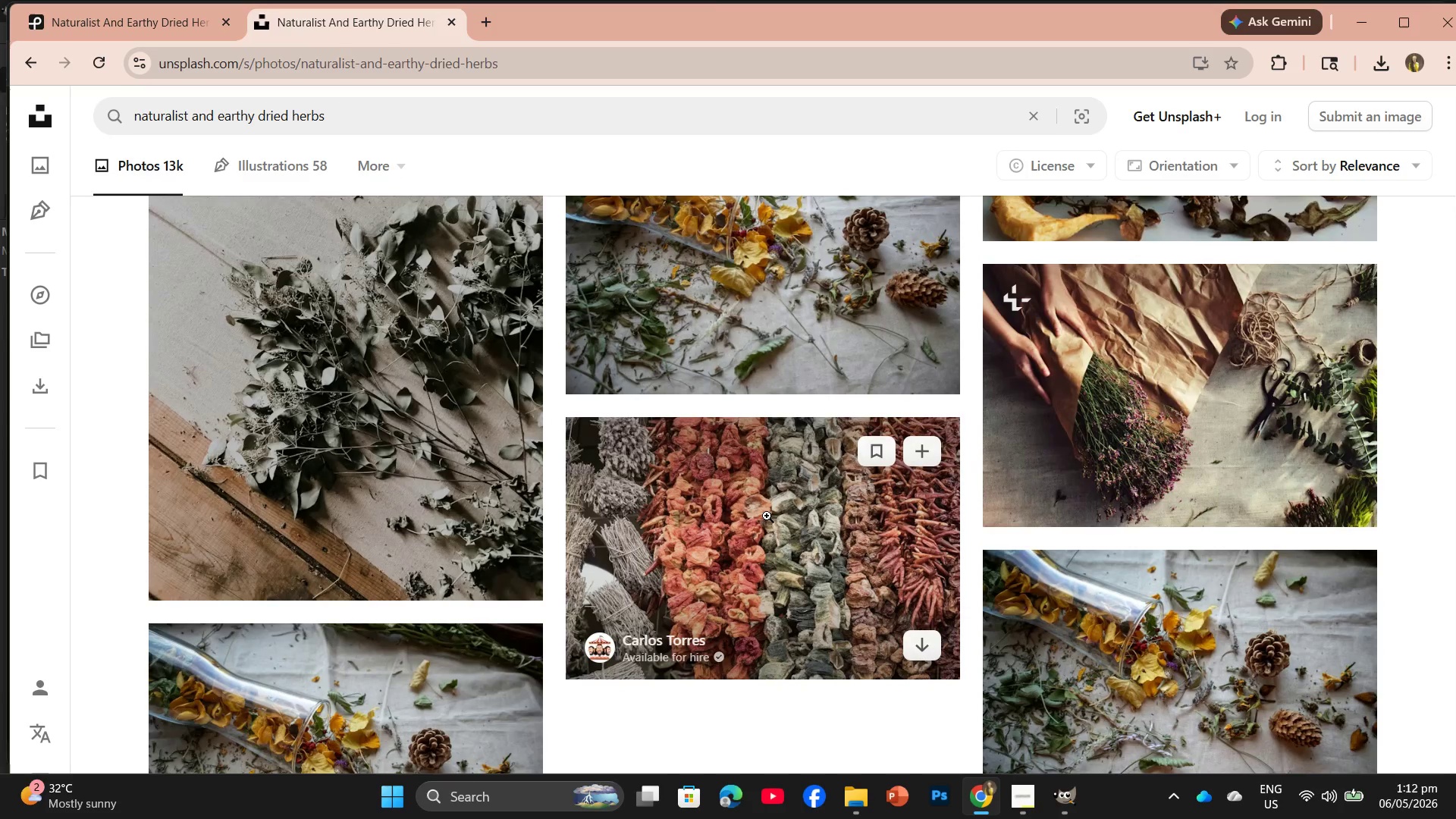 
left_click([767, 516])
 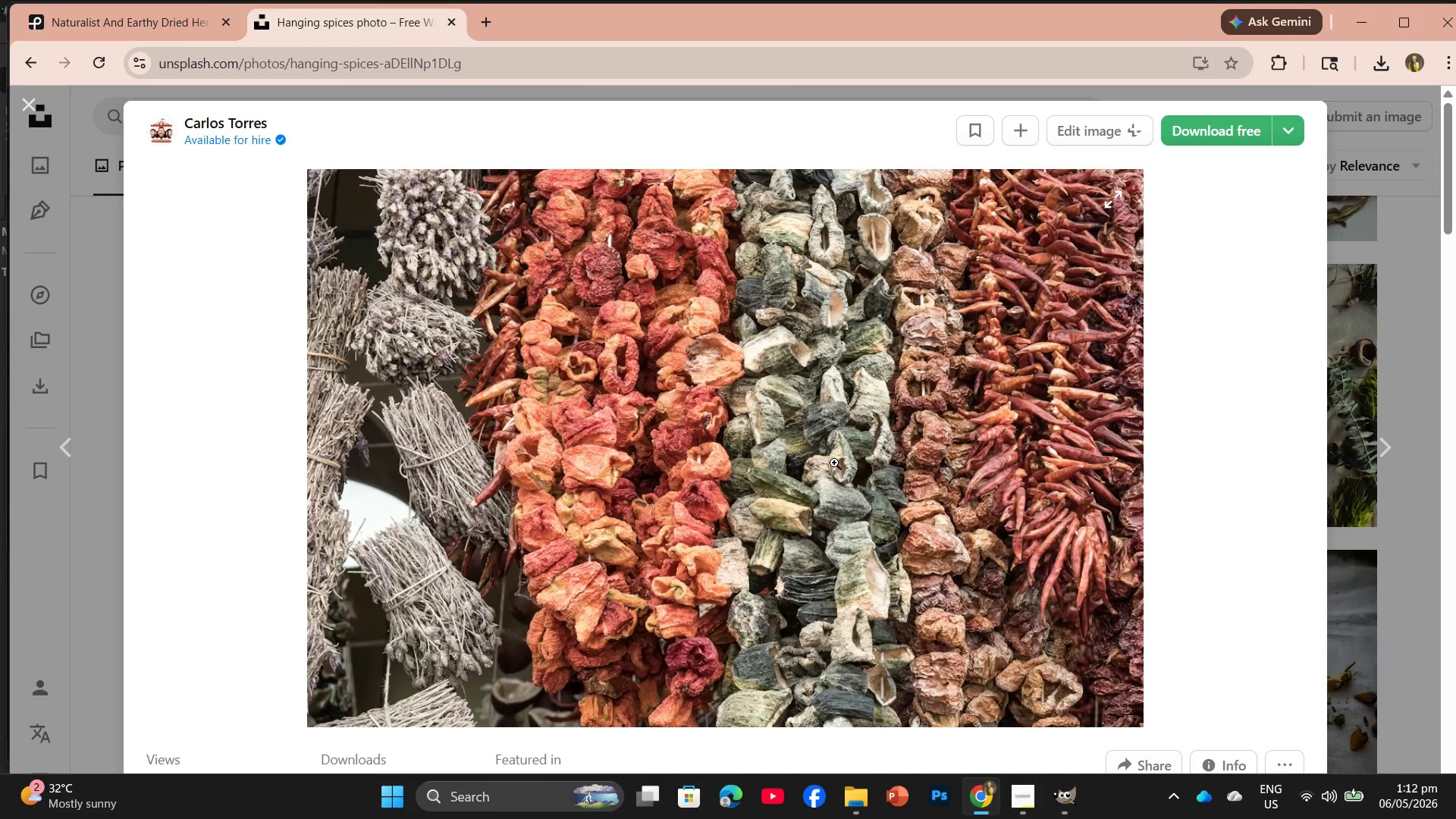 
scroll: coordinate [764, 478], scroll_direction: down, amount: 14.0
 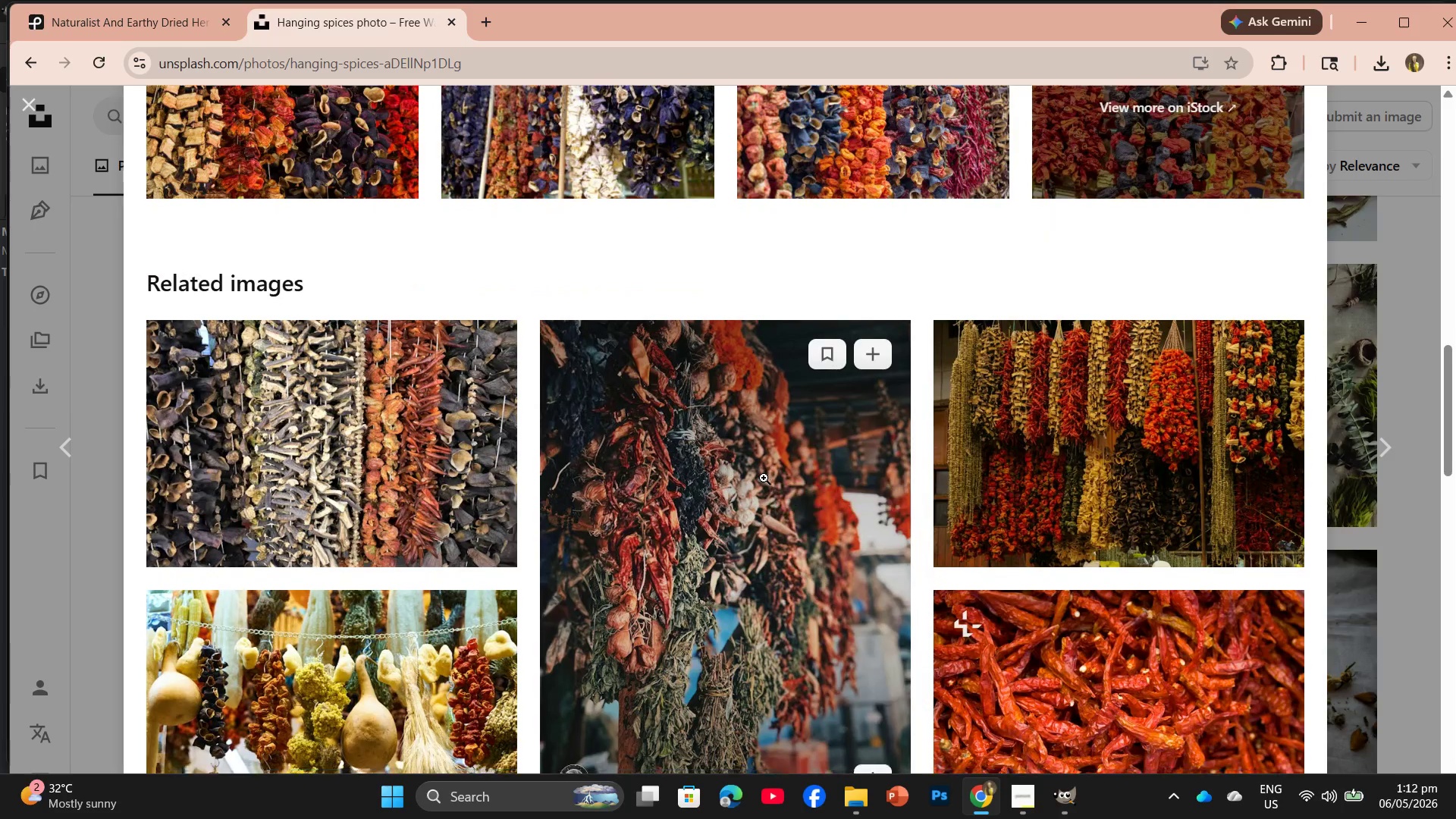 
mouse_move([738, 479])
 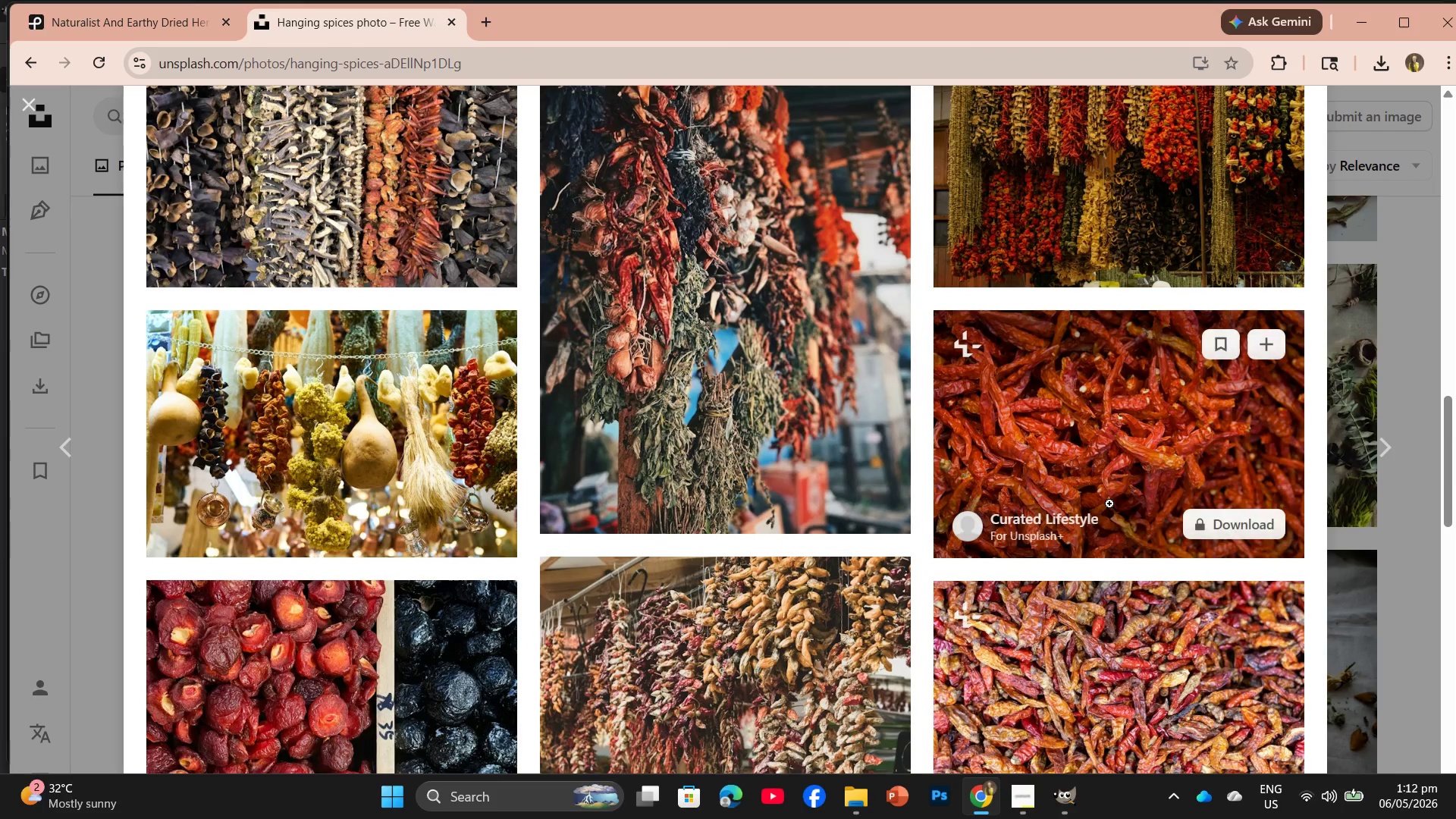 
scroll: coordinate [984, 620], scroll_direction: down, amount: 4.0
 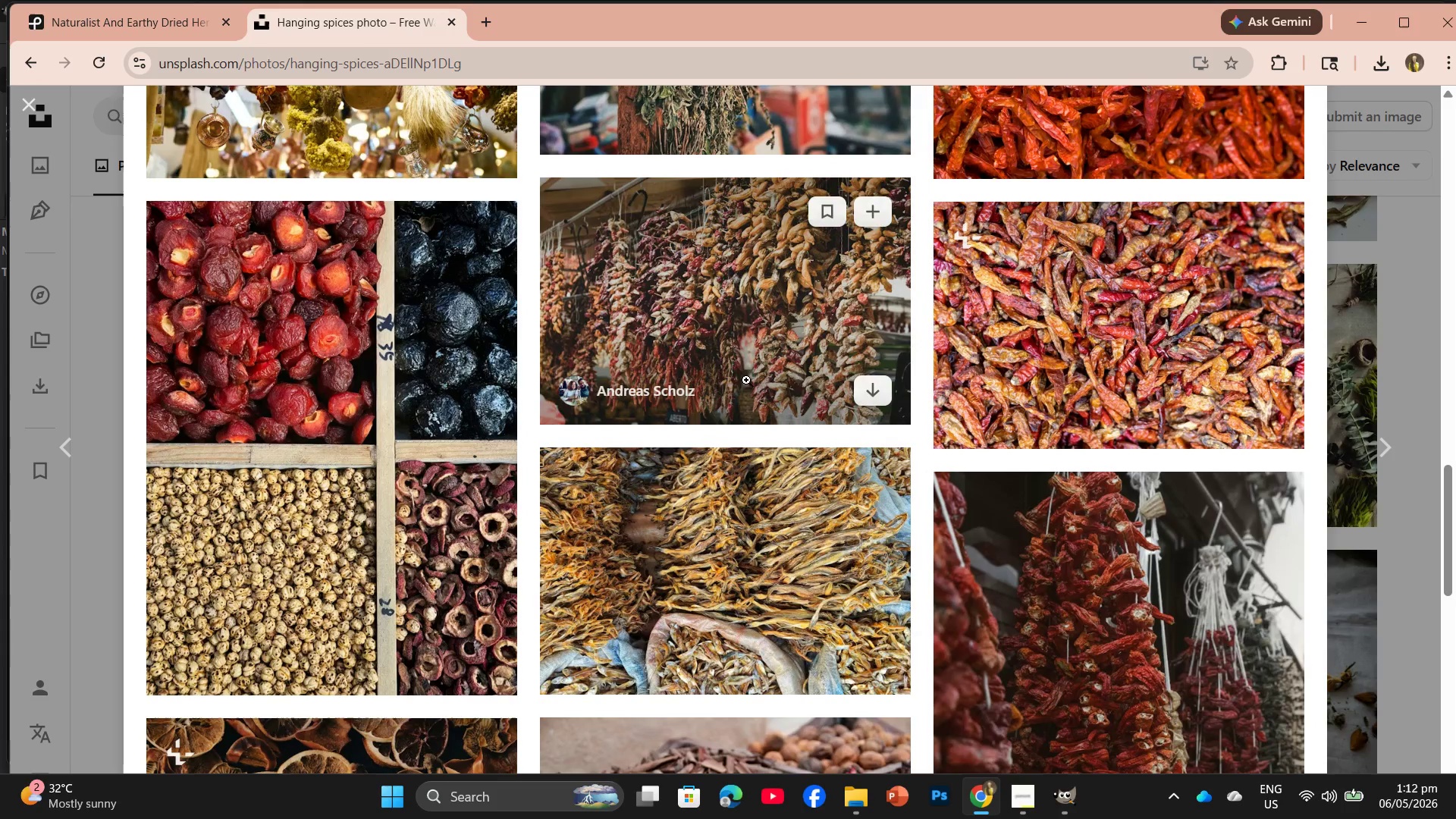 
mouse_move([441, 386])
 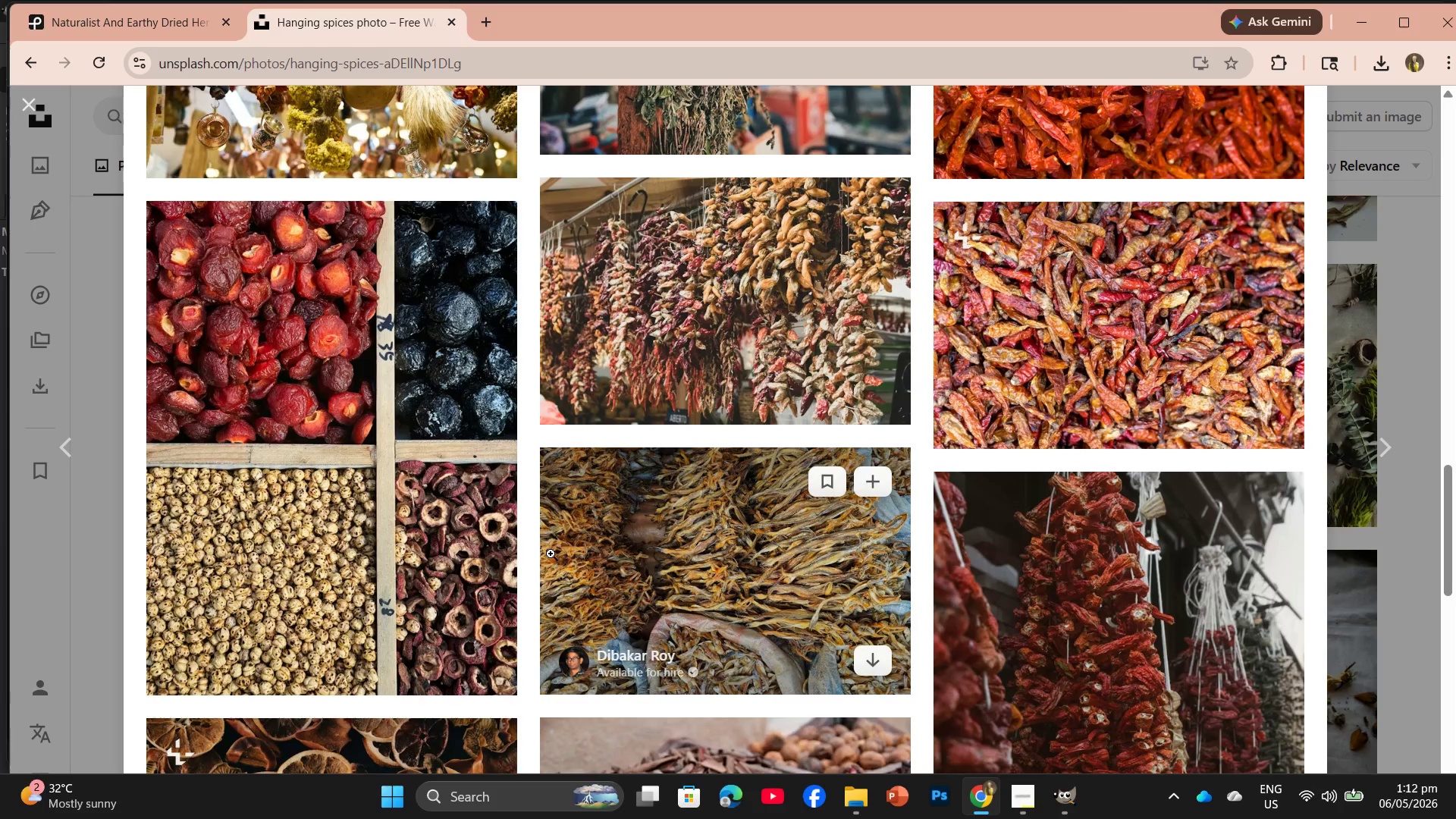 
scroll: coordinate [587, 559], scroll_direction: down, amount: 5.0
 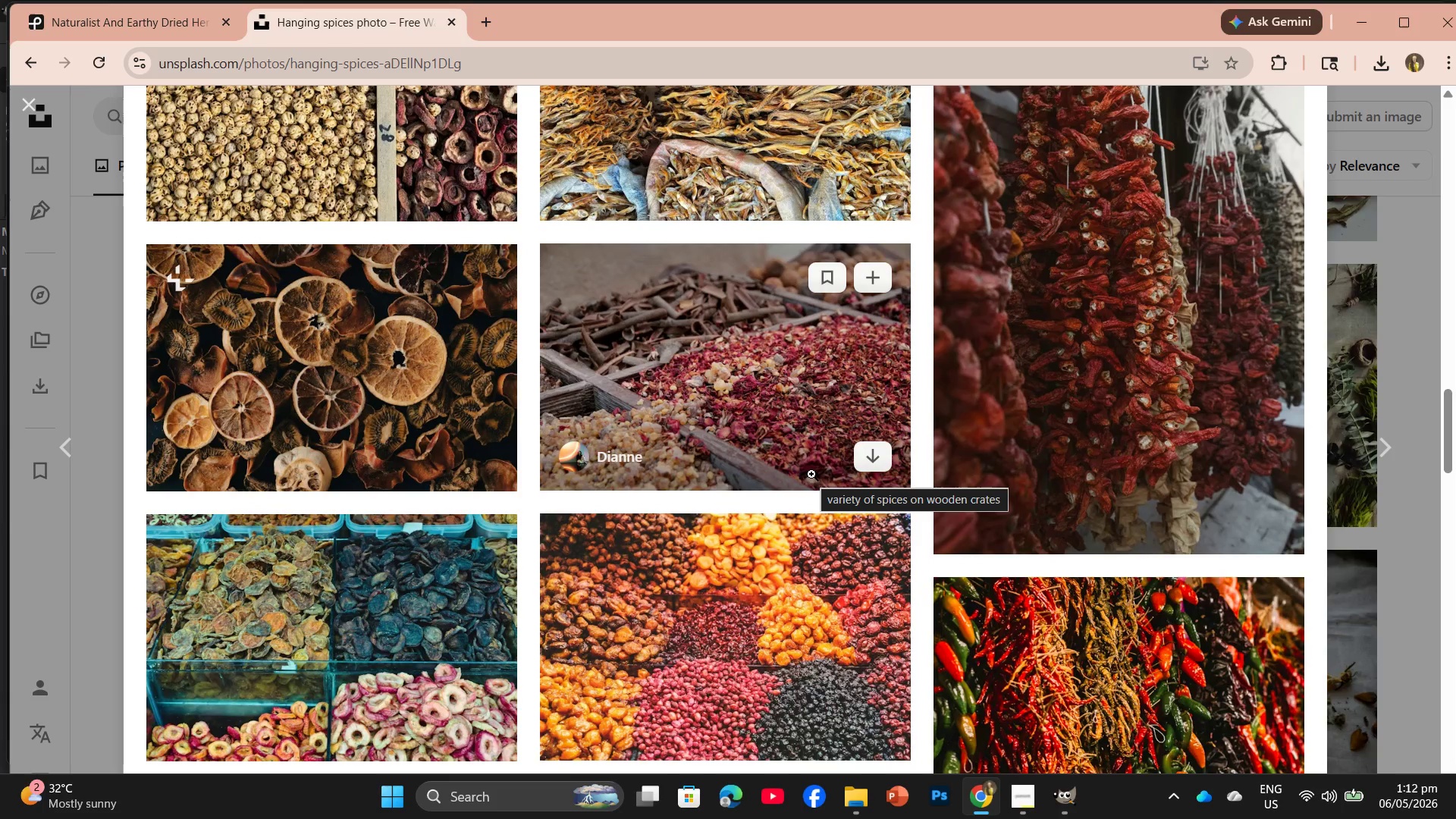 
wait(7.39)
 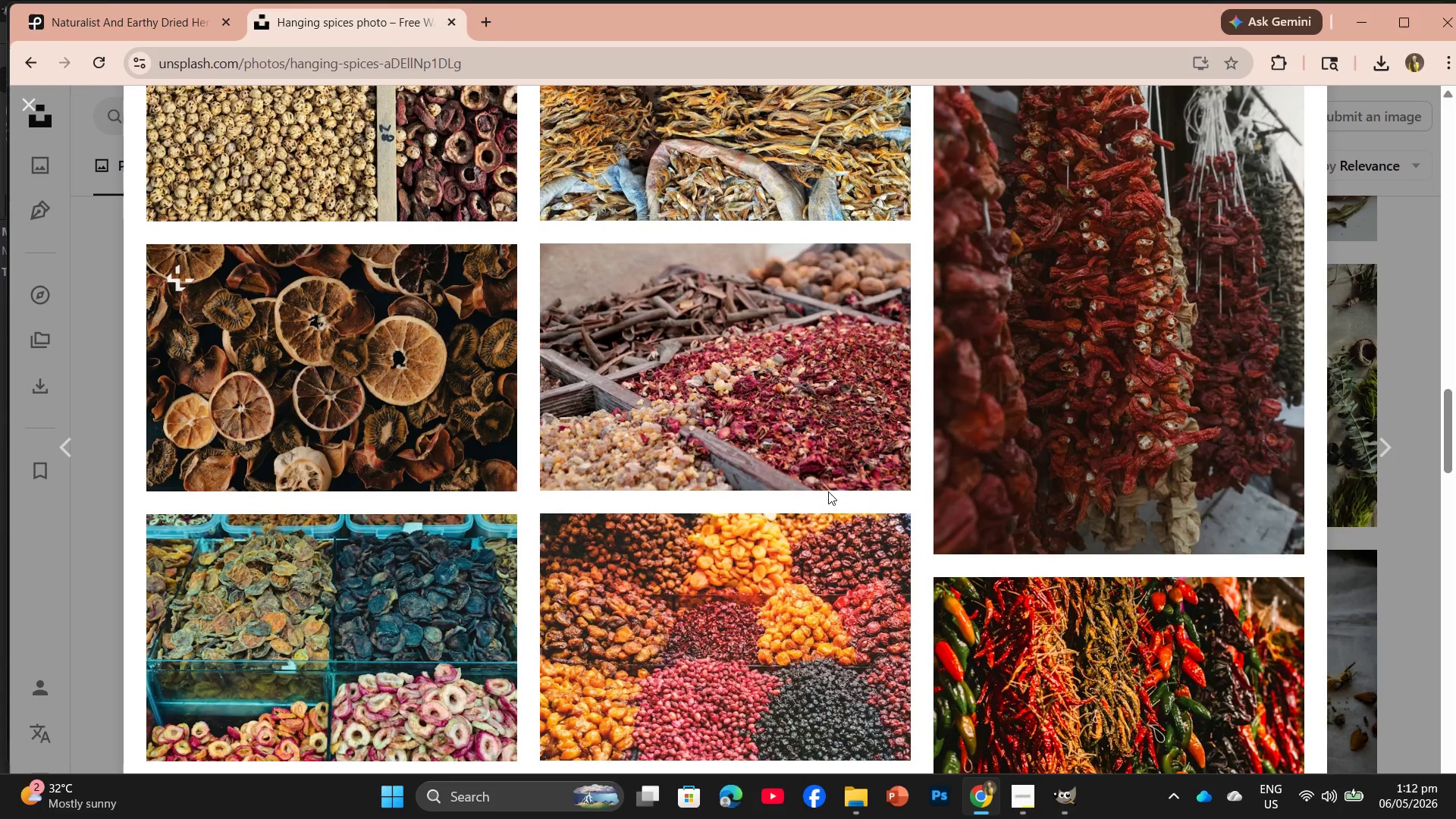 
scroll: coordinate [802, 494], scroll_direction: down, amount: 4.0
 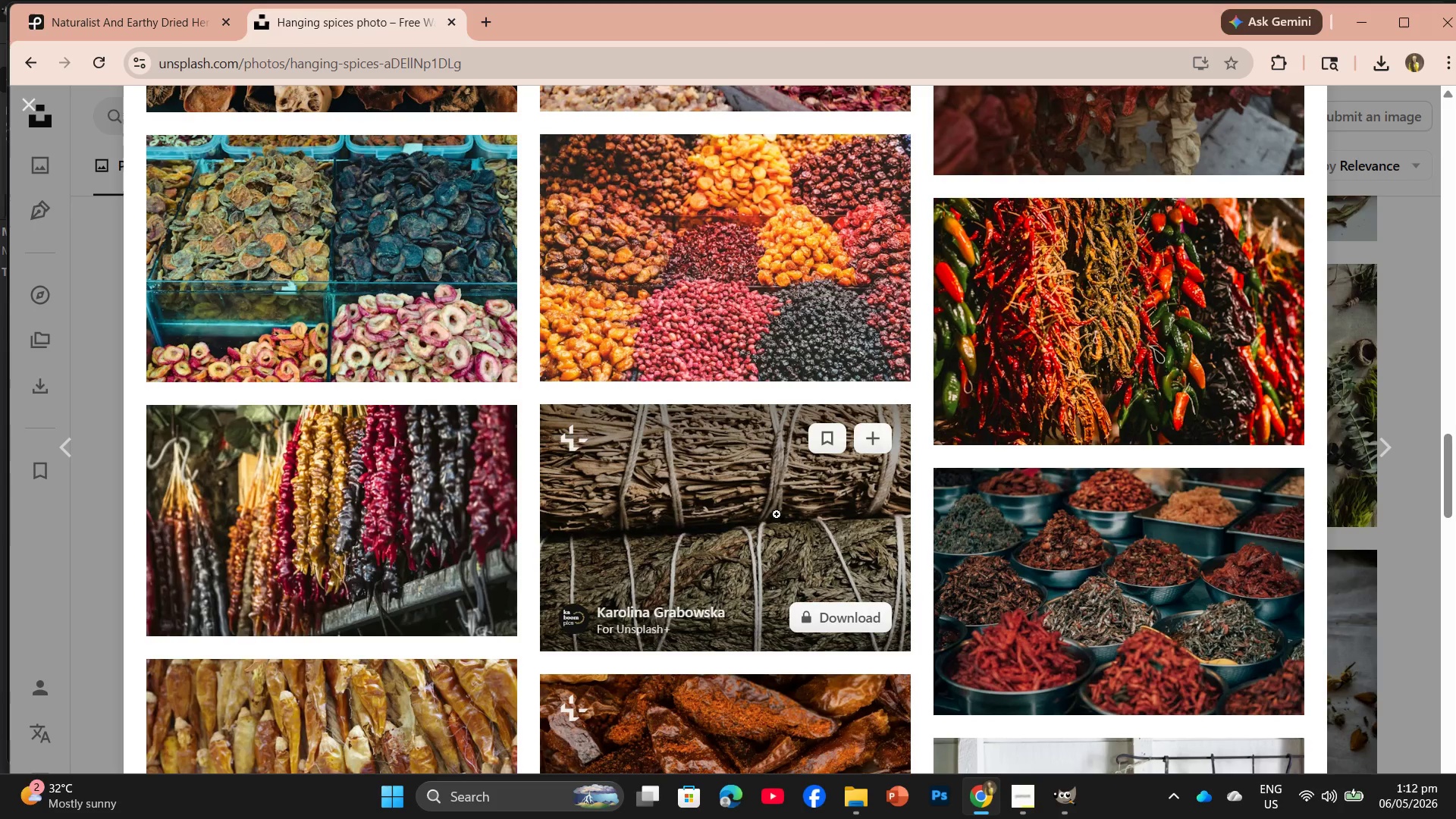 
mouse_move([791, 414])
 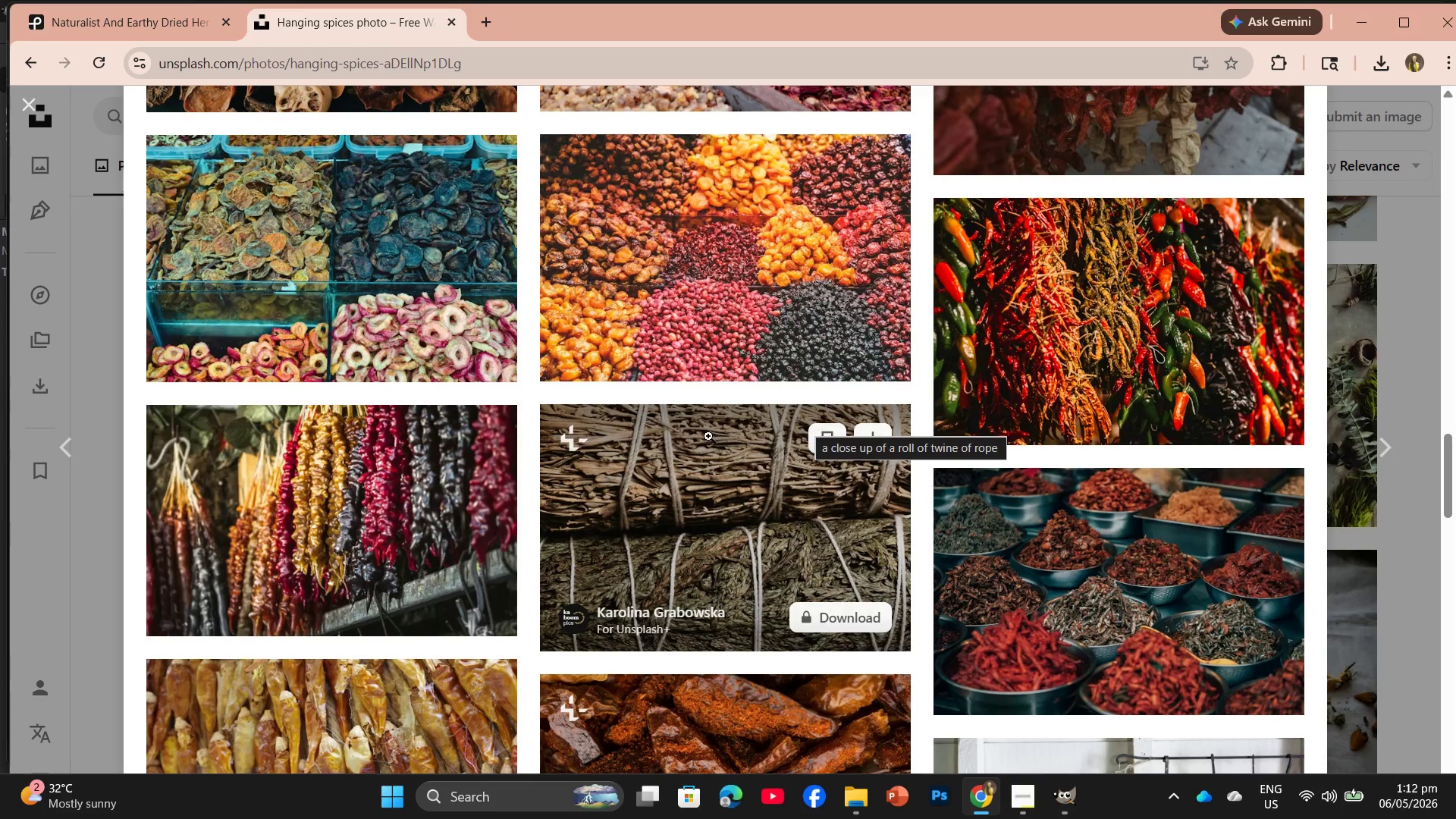 
wait(8.83)
 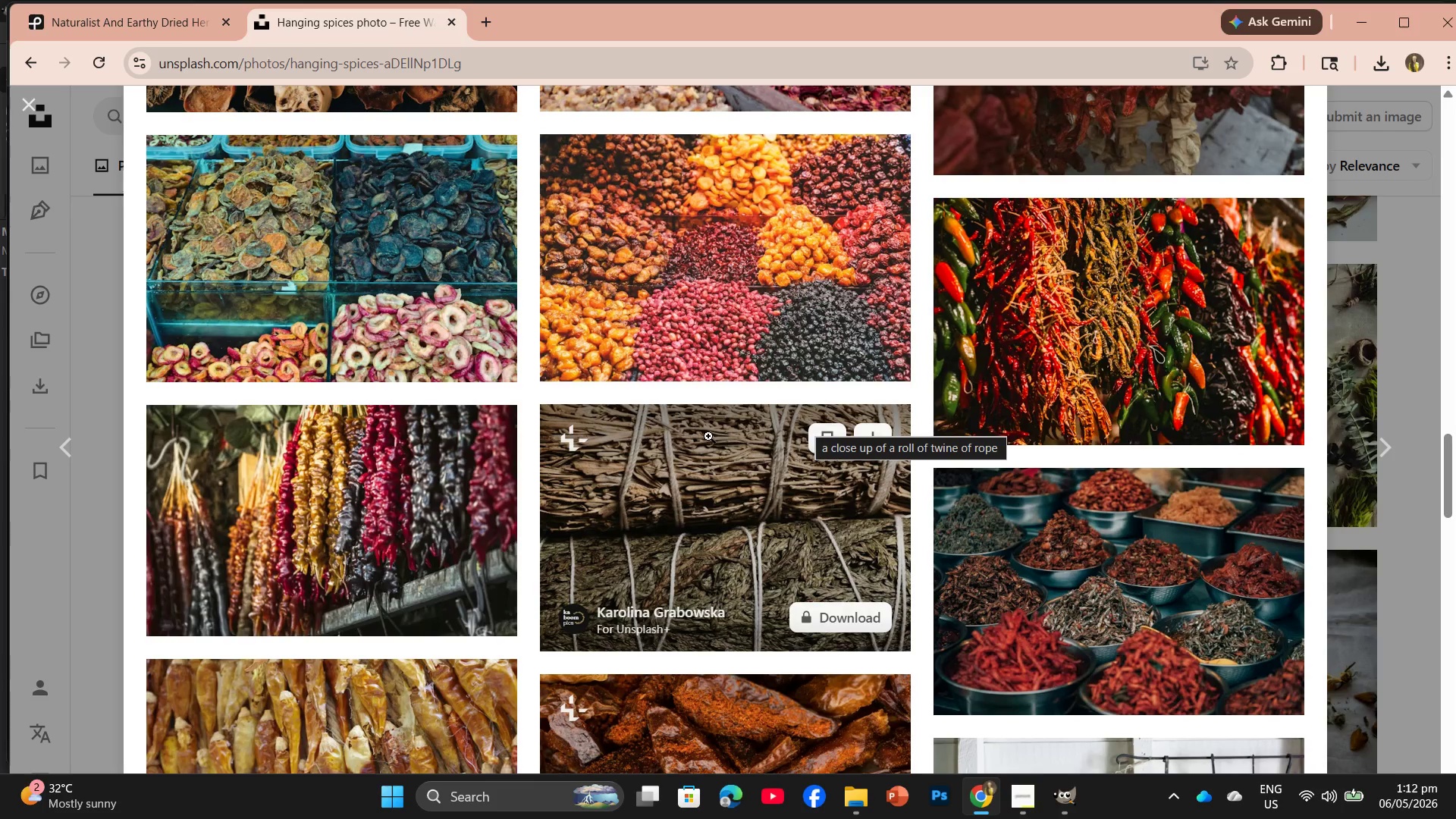 
scroll: coordinate [1123, 621], scroll_direction: down, amount: 2.0
 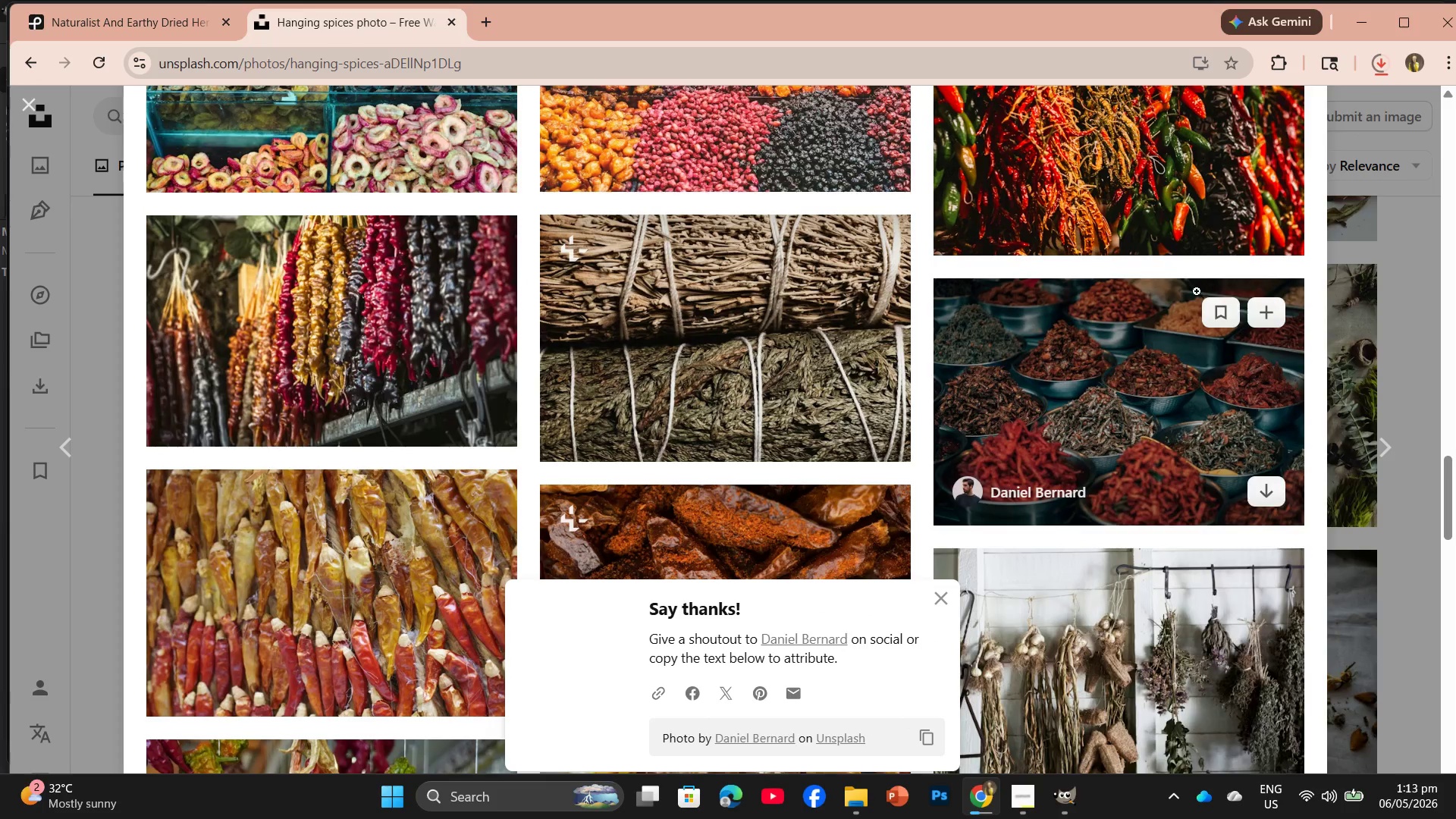 
left_click_drag(start_coordinate=[1238, 120], to_coordinate=[276, 58])
 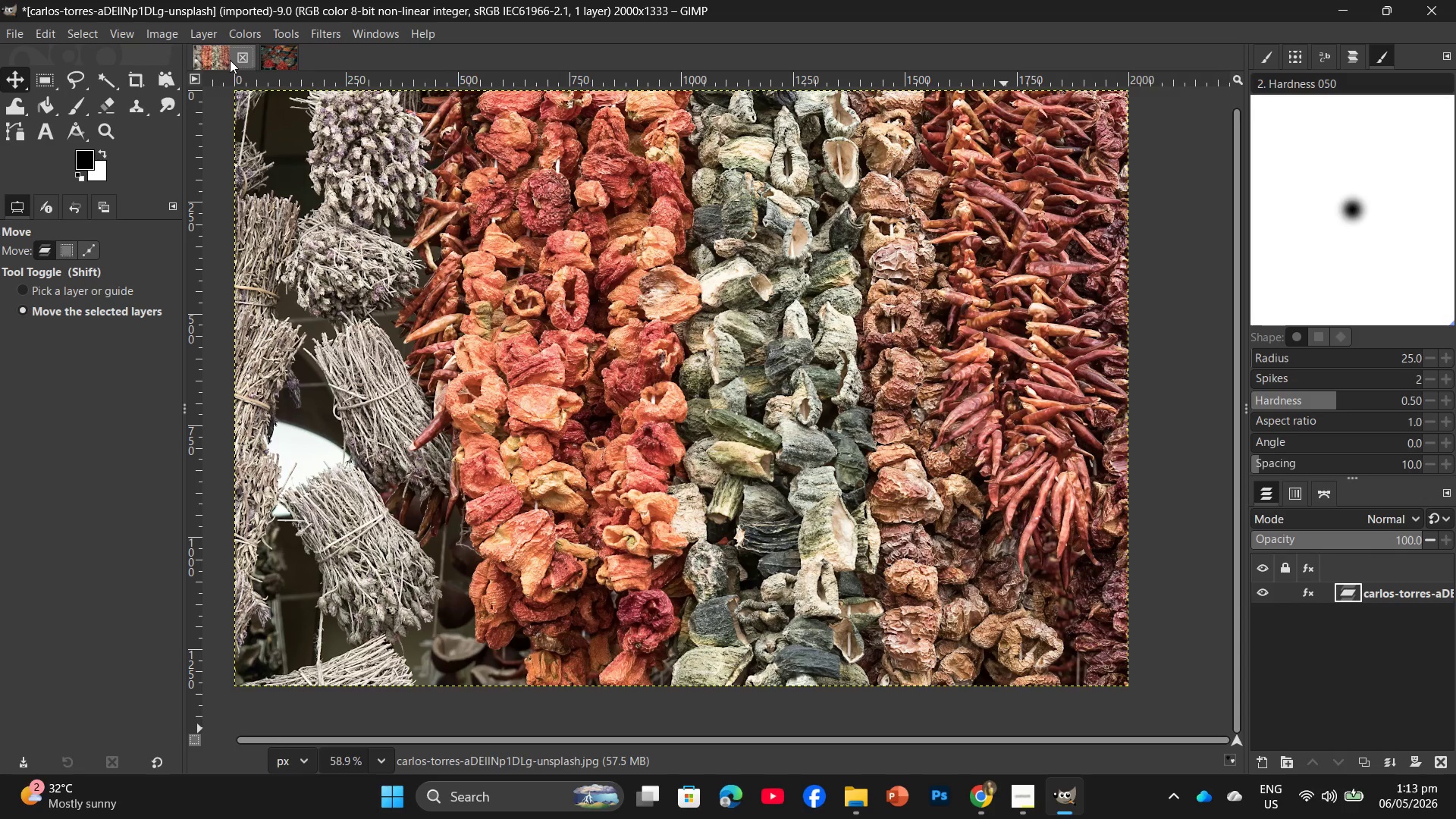 
double_click([249, 52])
 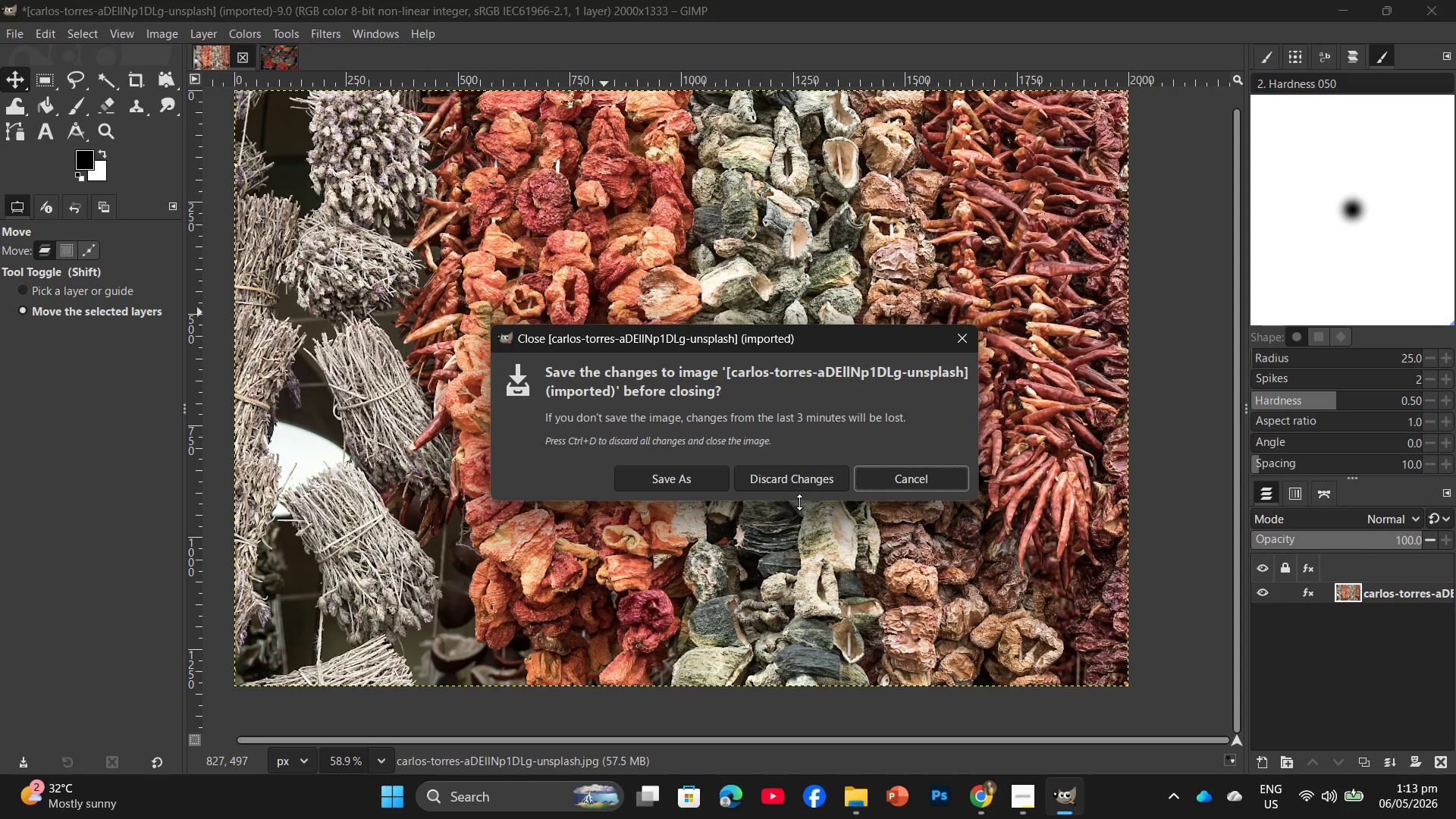 
left_click([811, 476])
 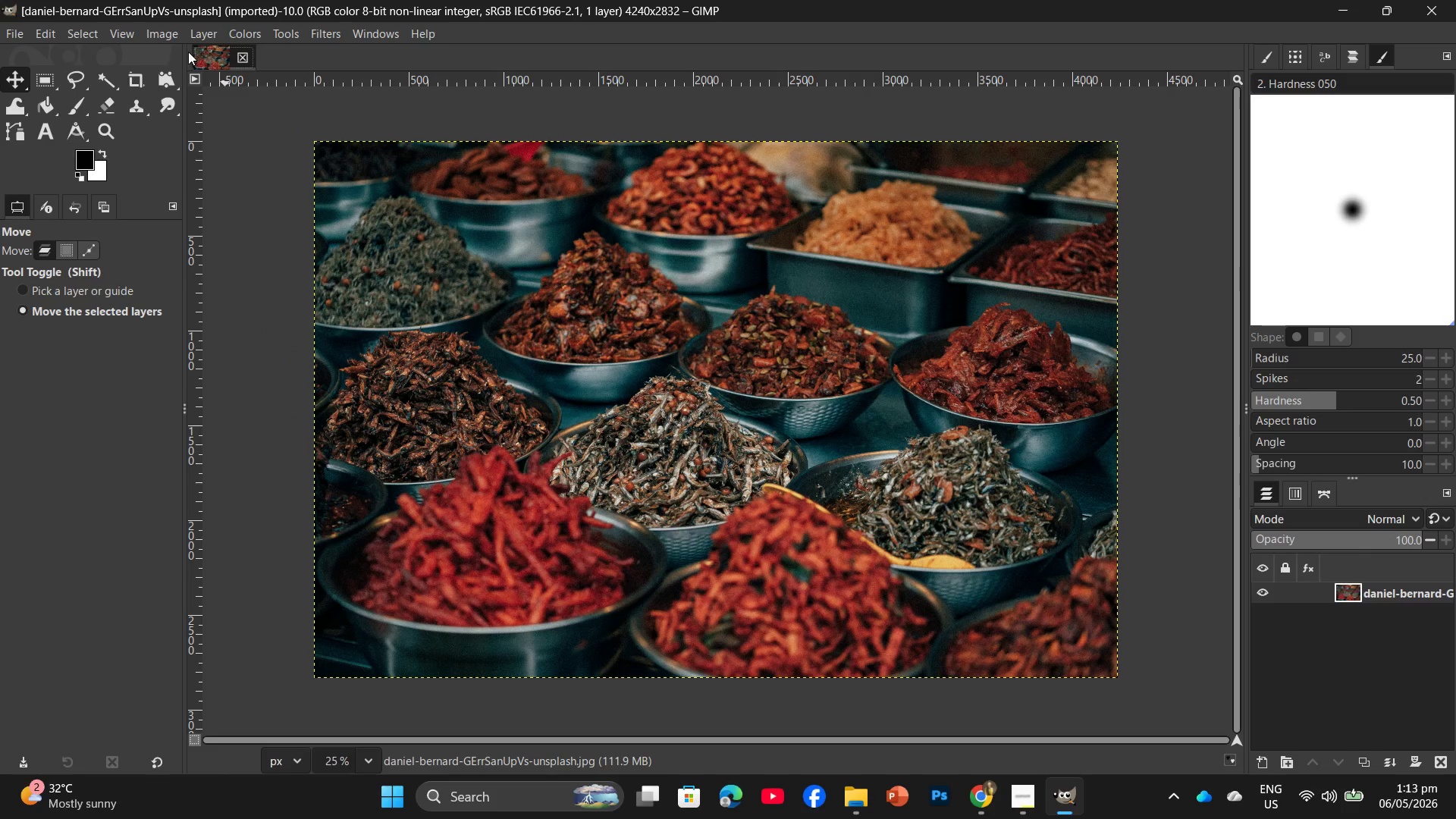 
left_click([163, 28])
 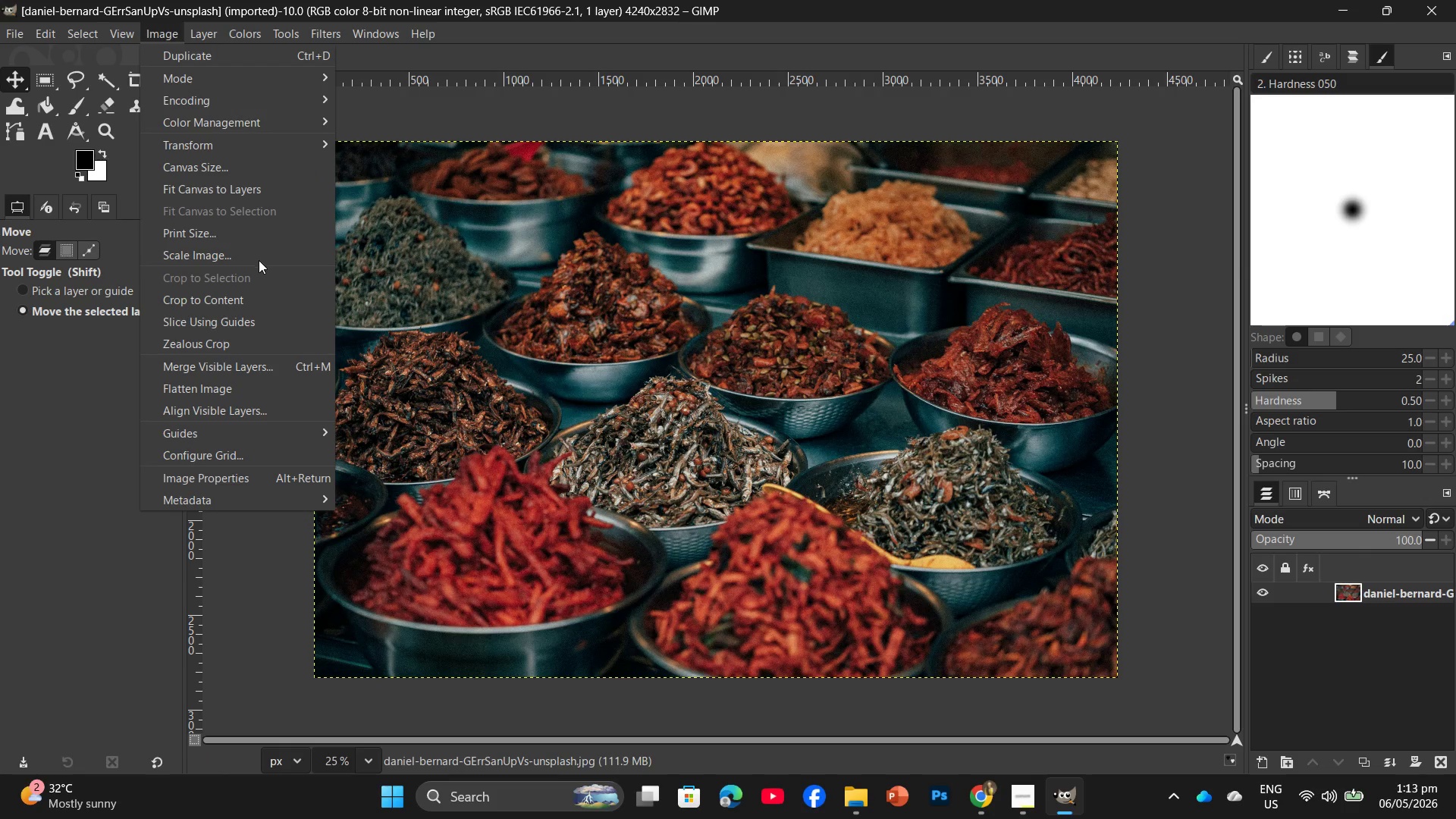 
left_click([263, 252])
 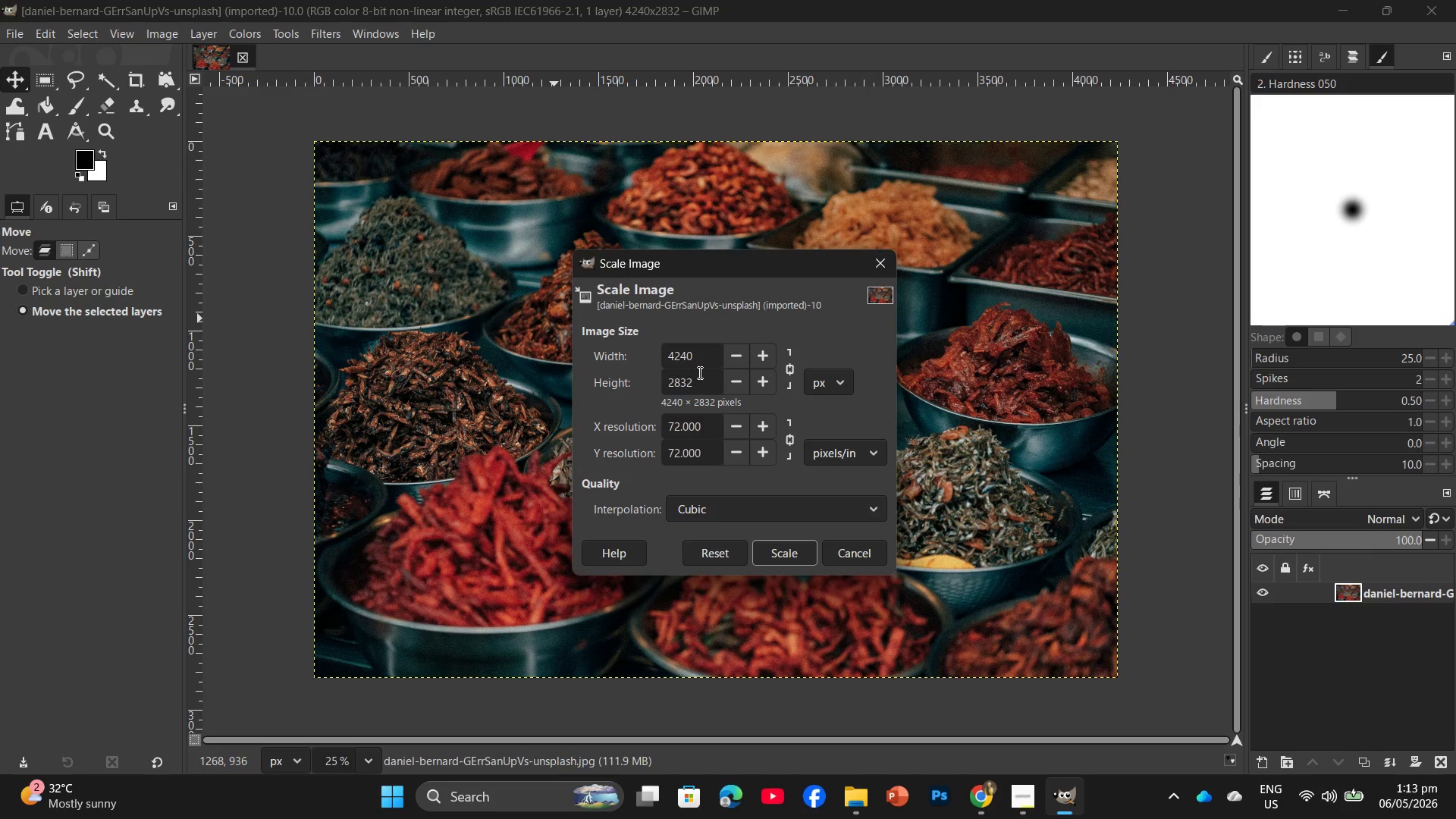 
left_click_drag(start_coordinate=[701, 358], to_coordinate=[650, 355])
 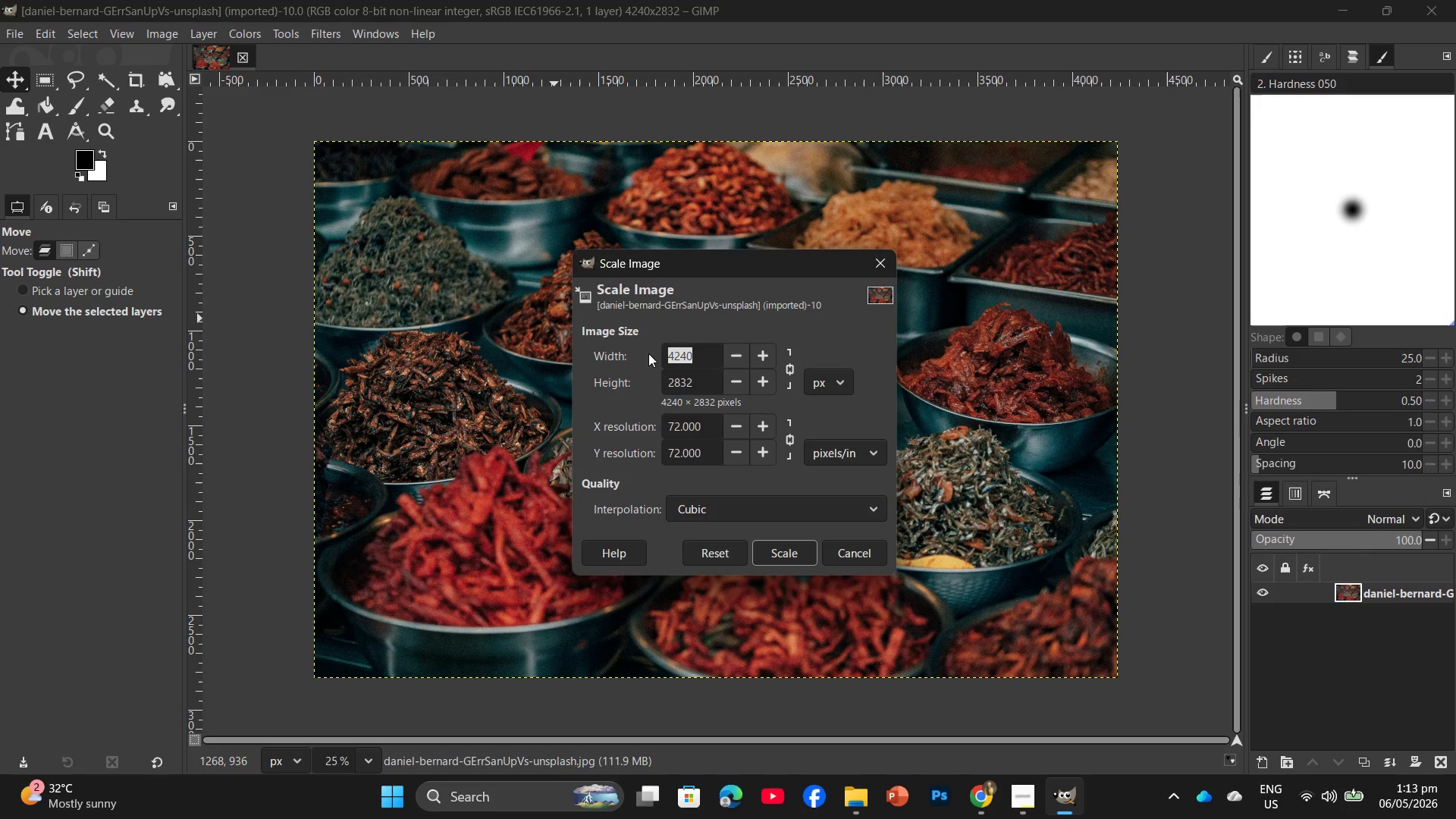 
key(Numpad2)
 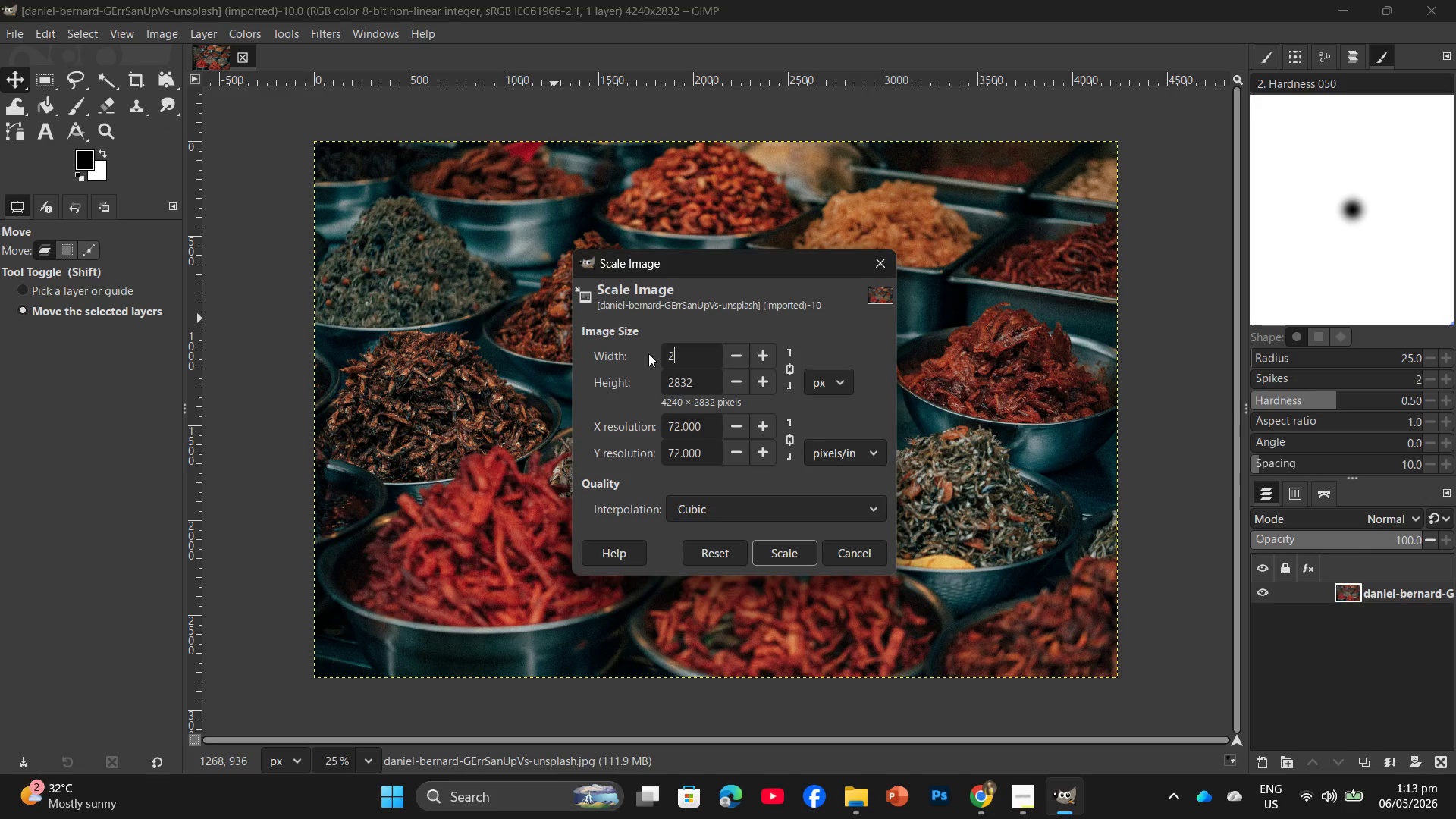 
key(Numpad0)
 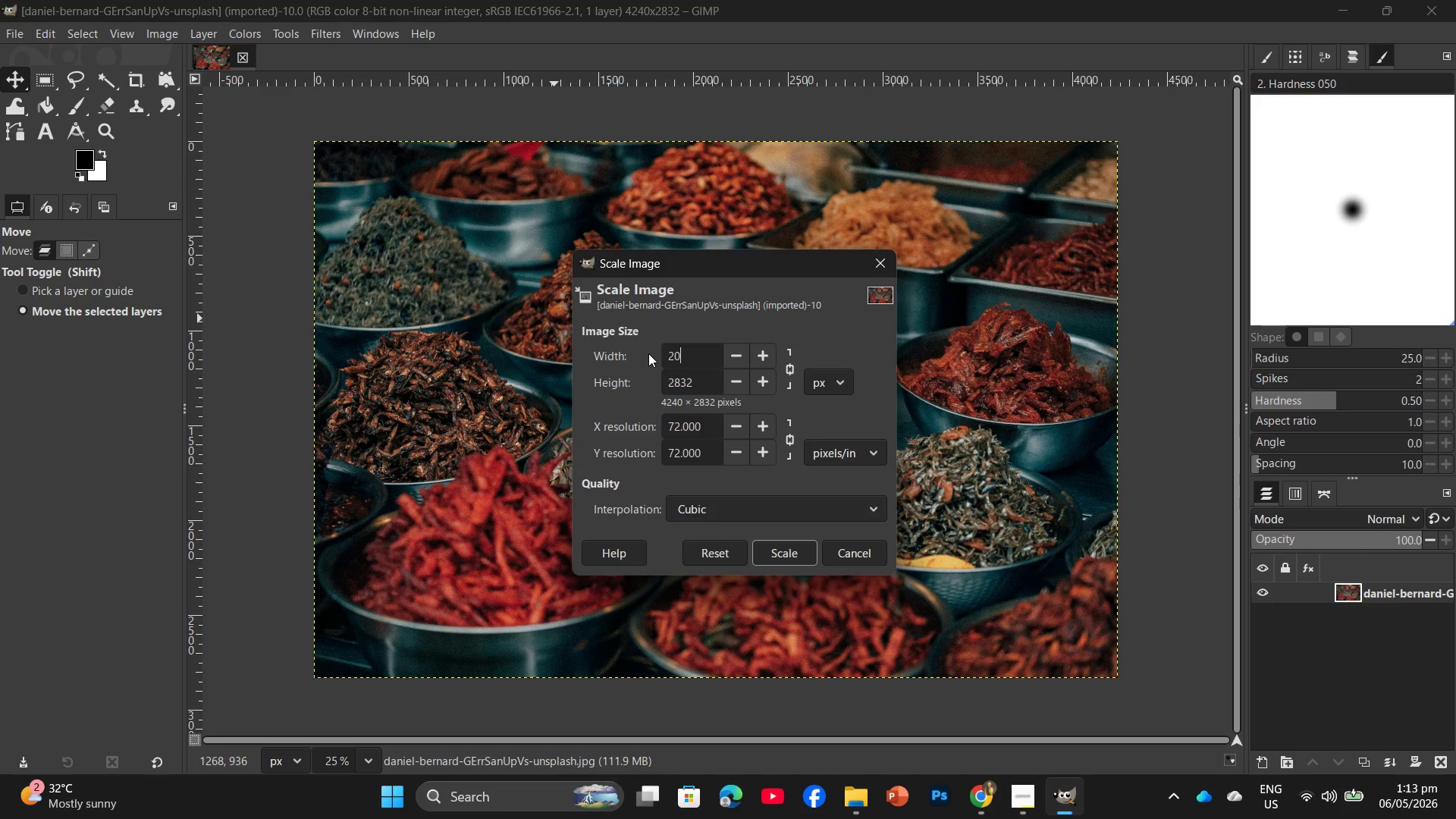 
key(Numpad0)
 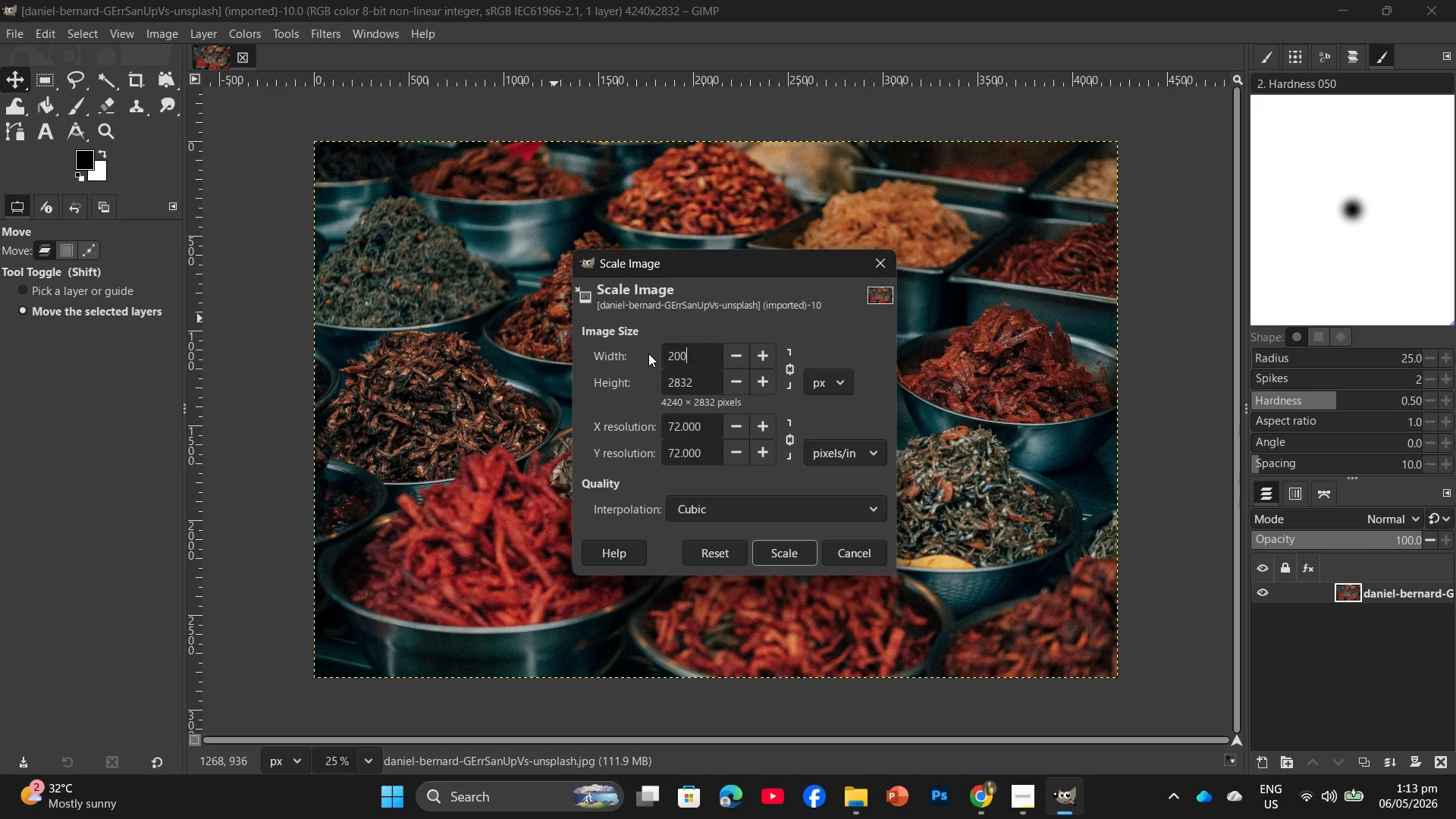 
key(Numpad0)
 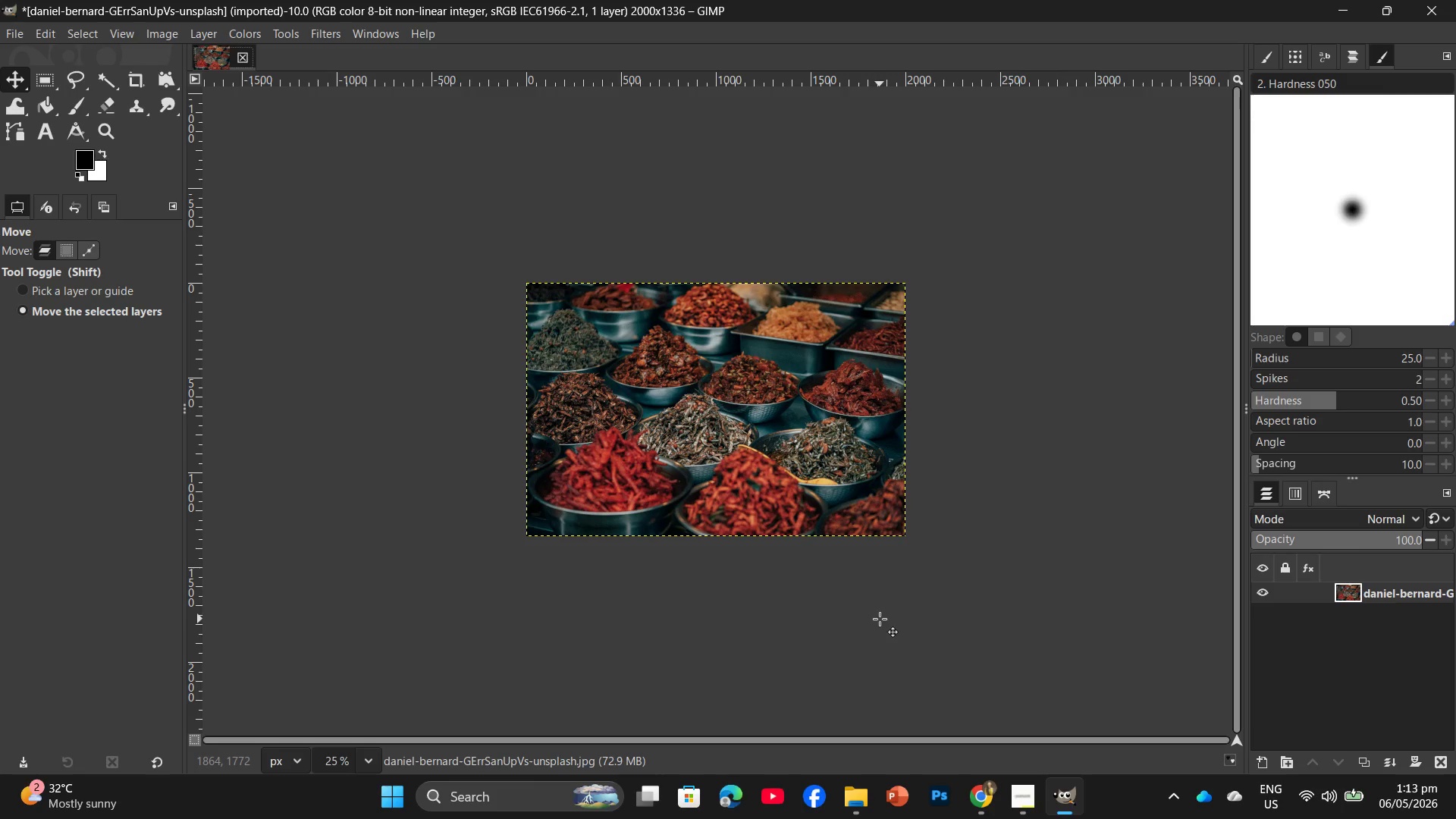 
wait(41.41)
 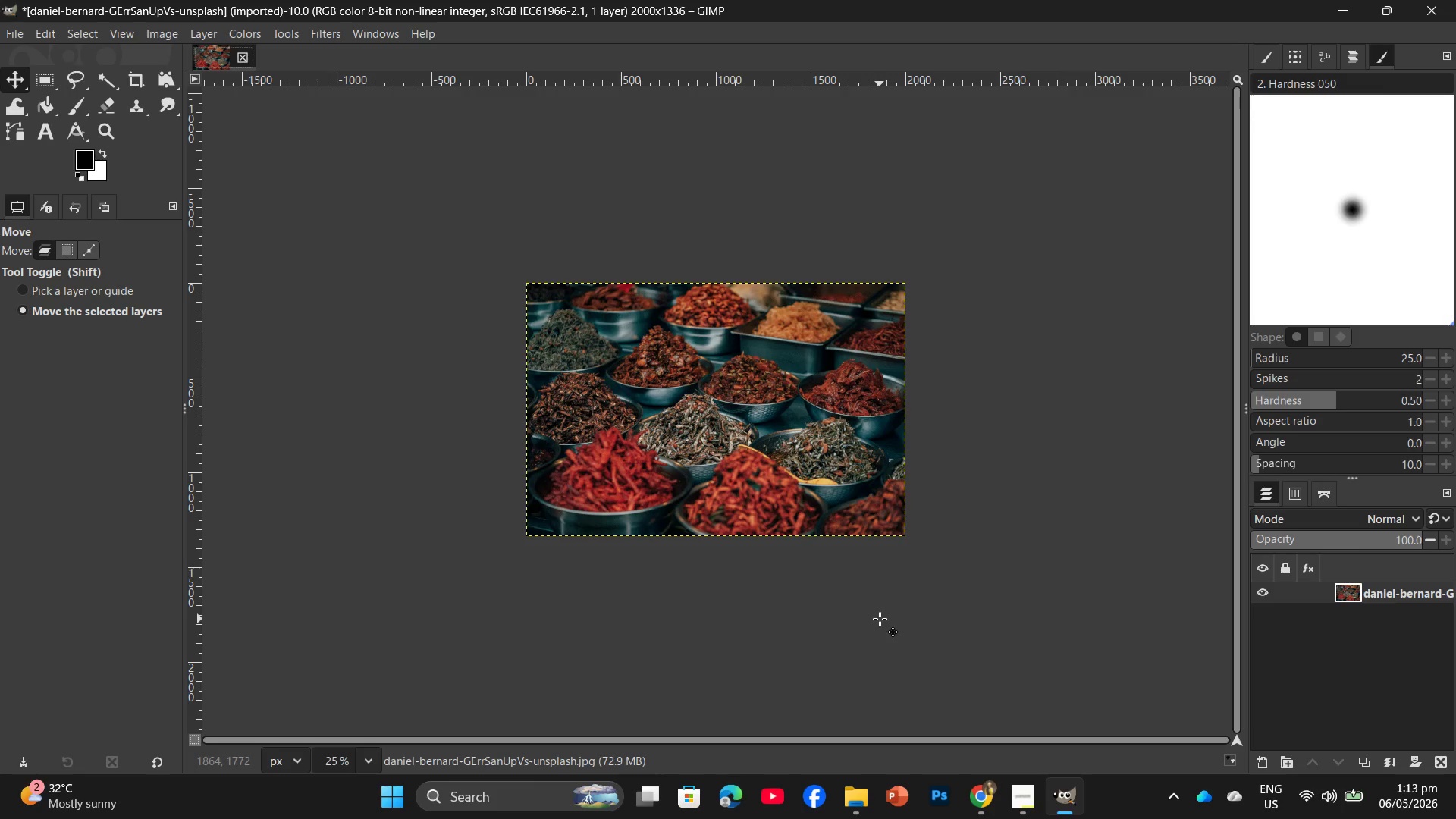 
hold_key(key=ControlLeft, duration=0.44)
scroll: coordinate [678, 481], scroll_direction: up, amount: 4.0
 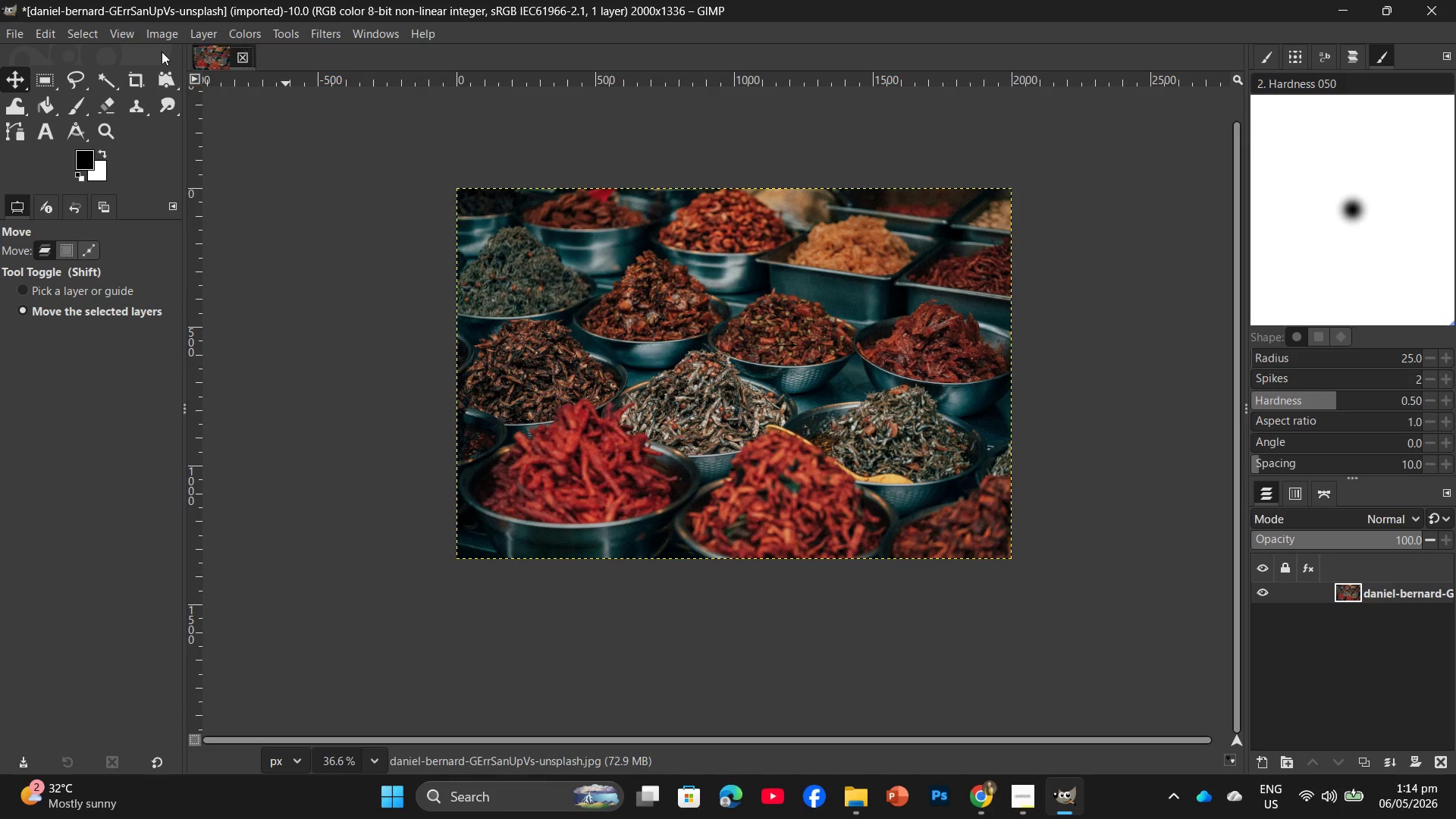 
left_click([170, 30])
 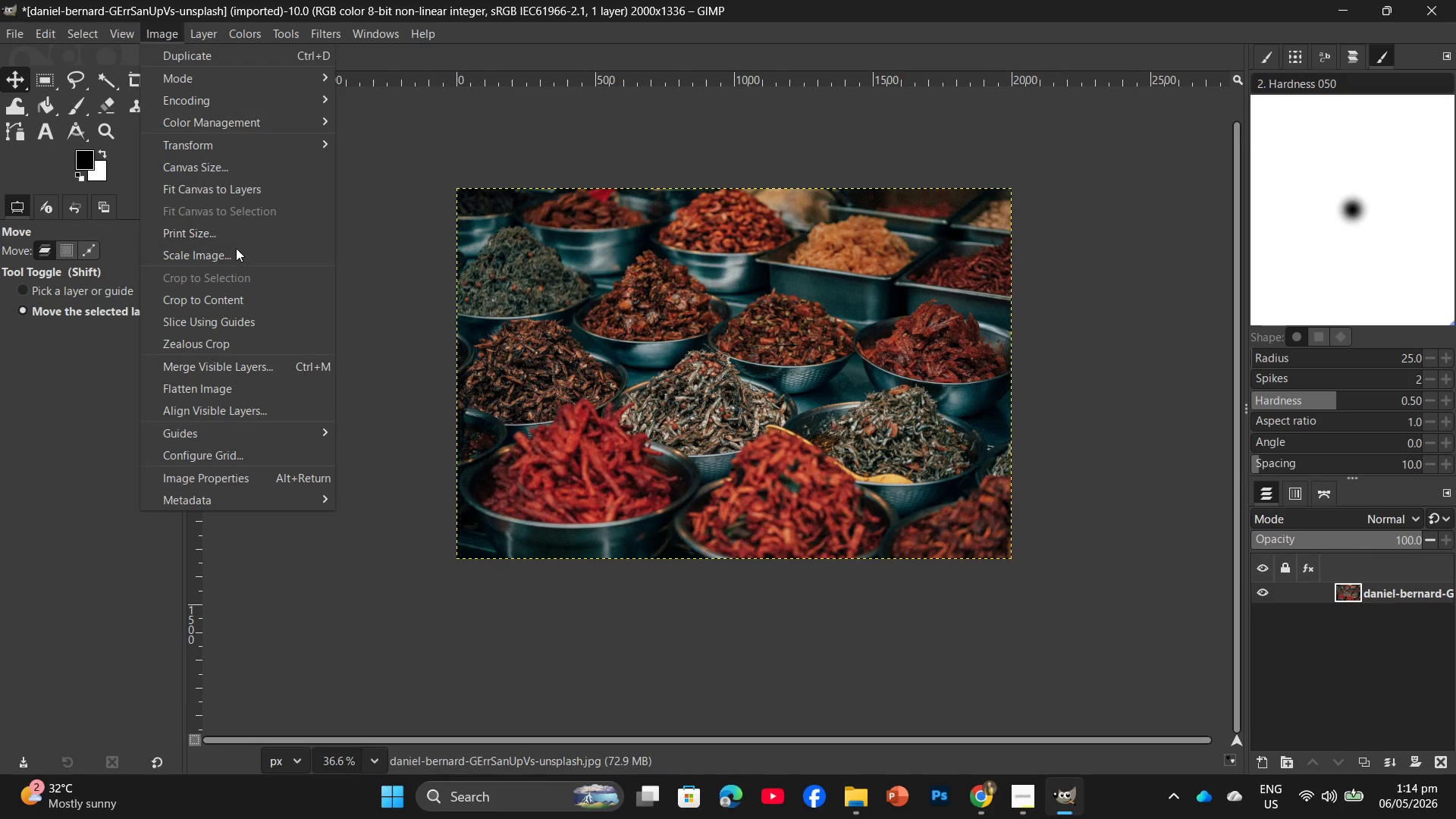 
left_click([236, 253])
 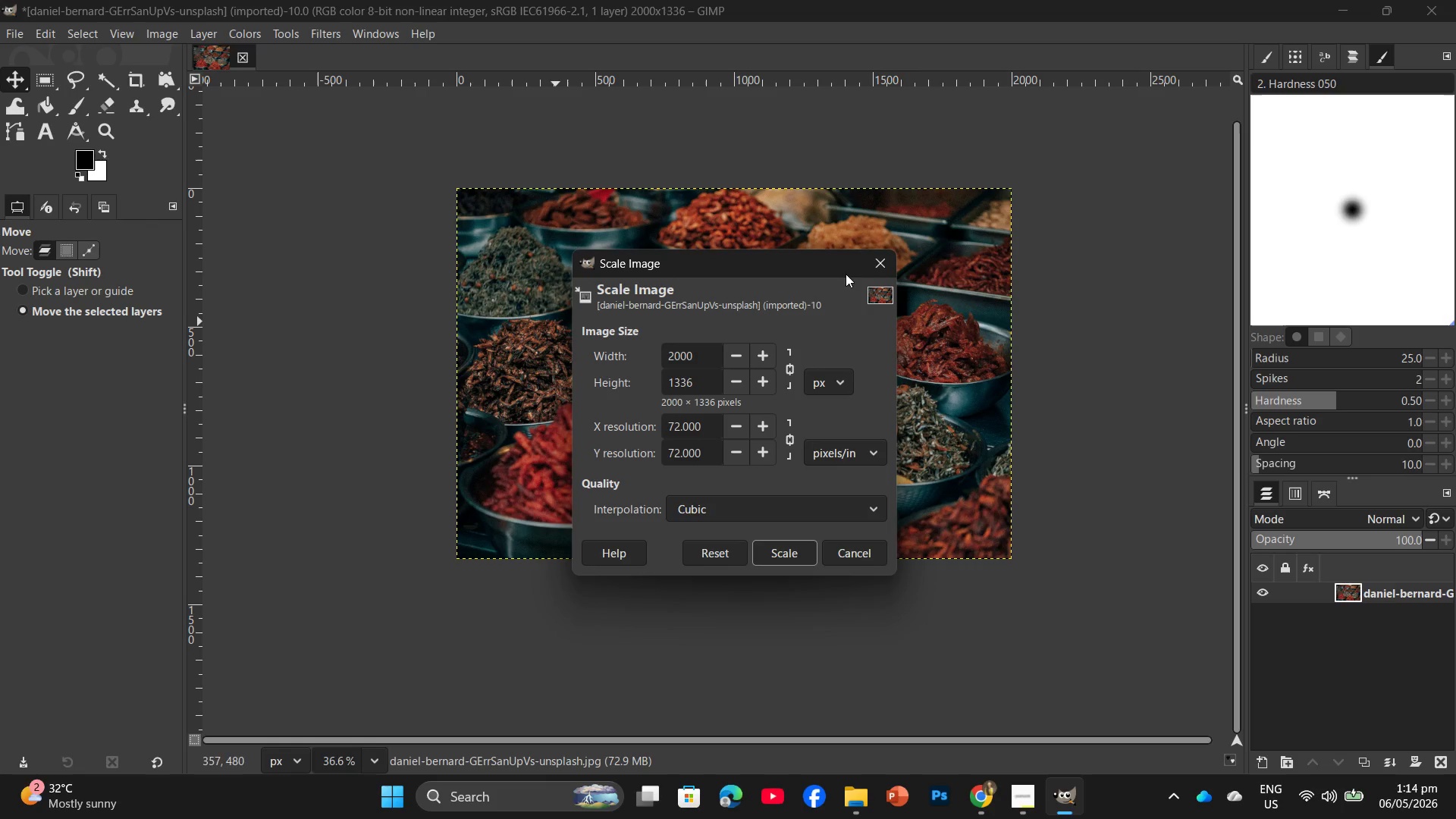 
left_click([878, 264])
 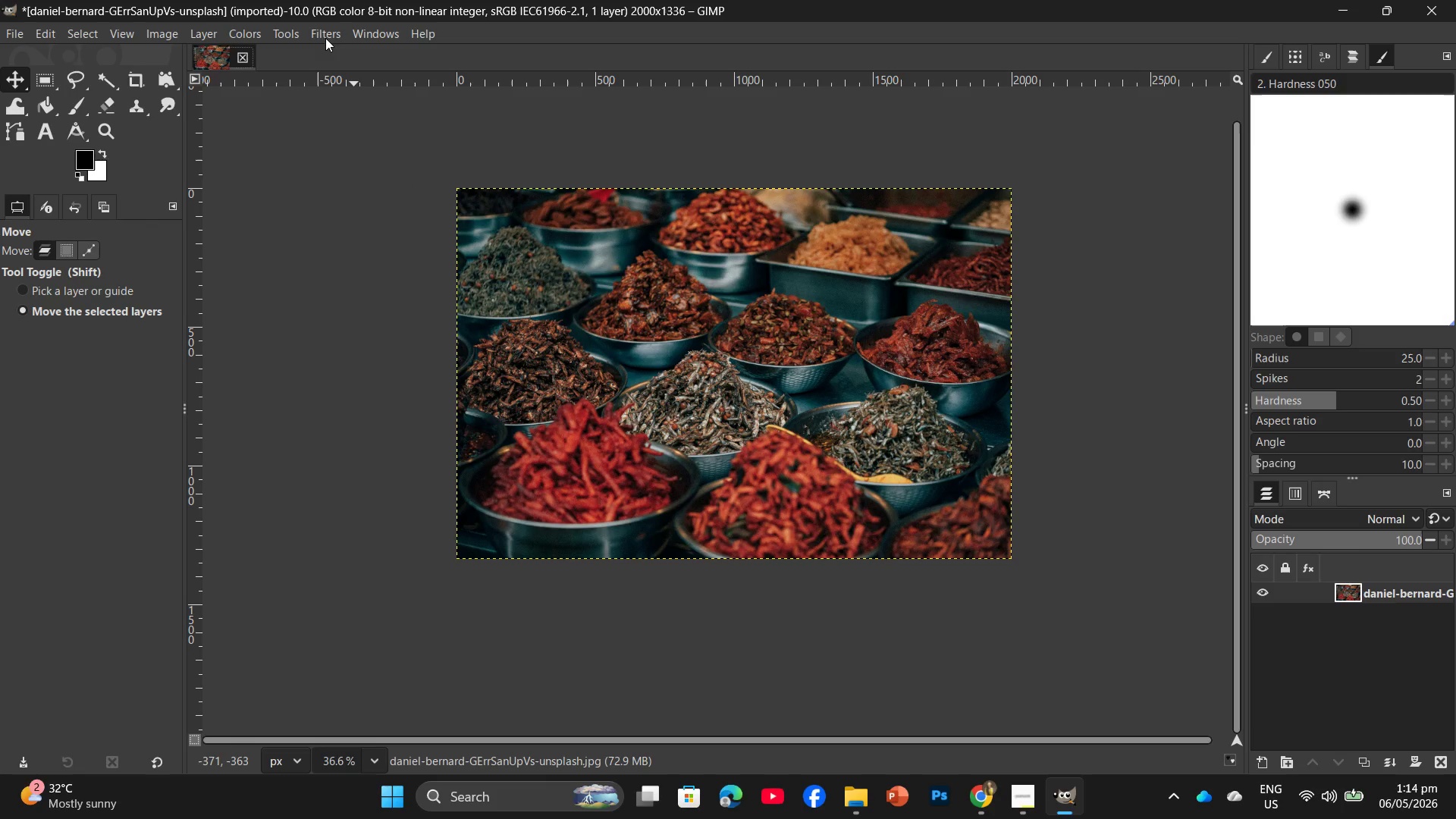 
left_click([332, 24])
 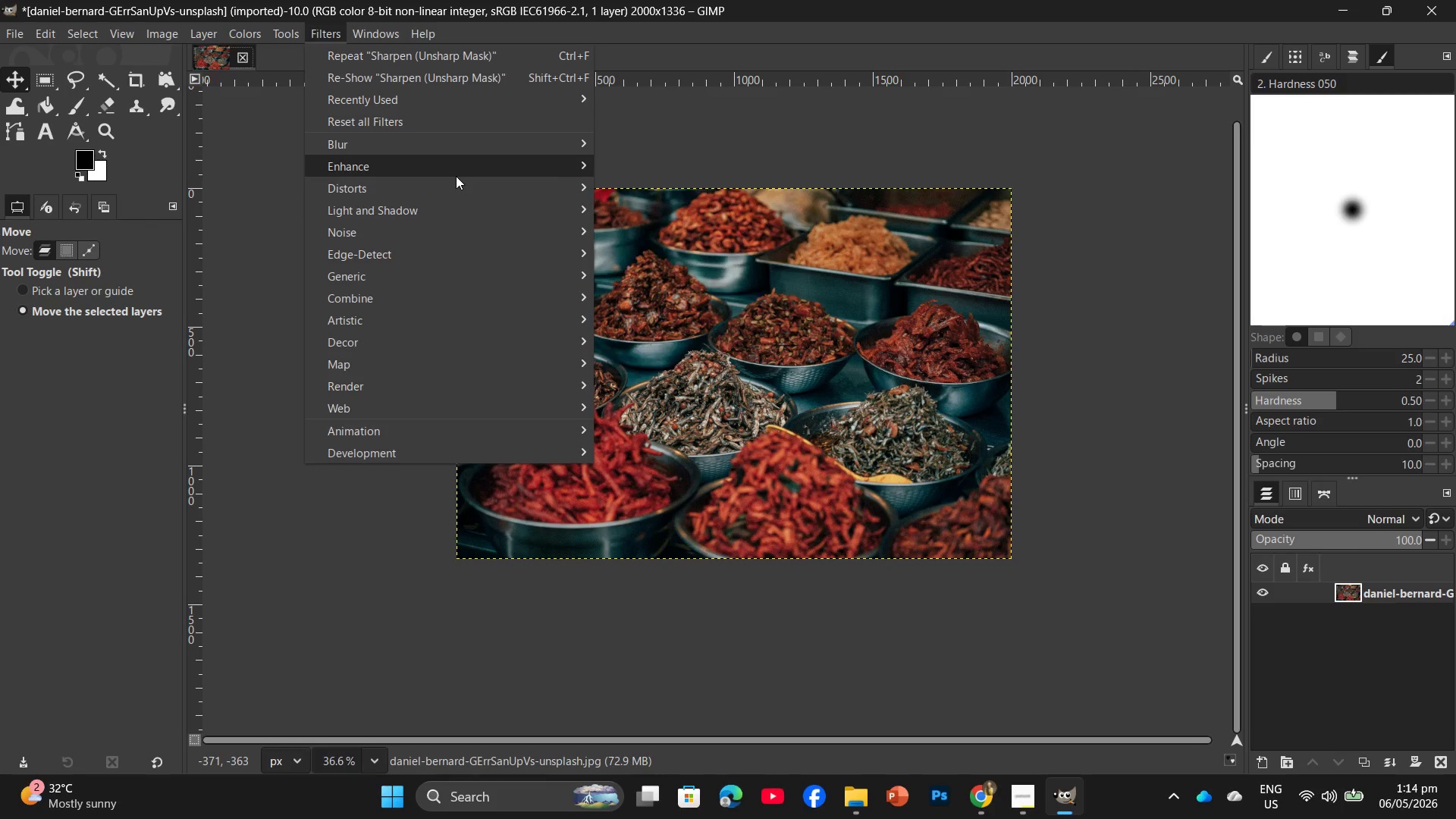 
wait(5.09)
 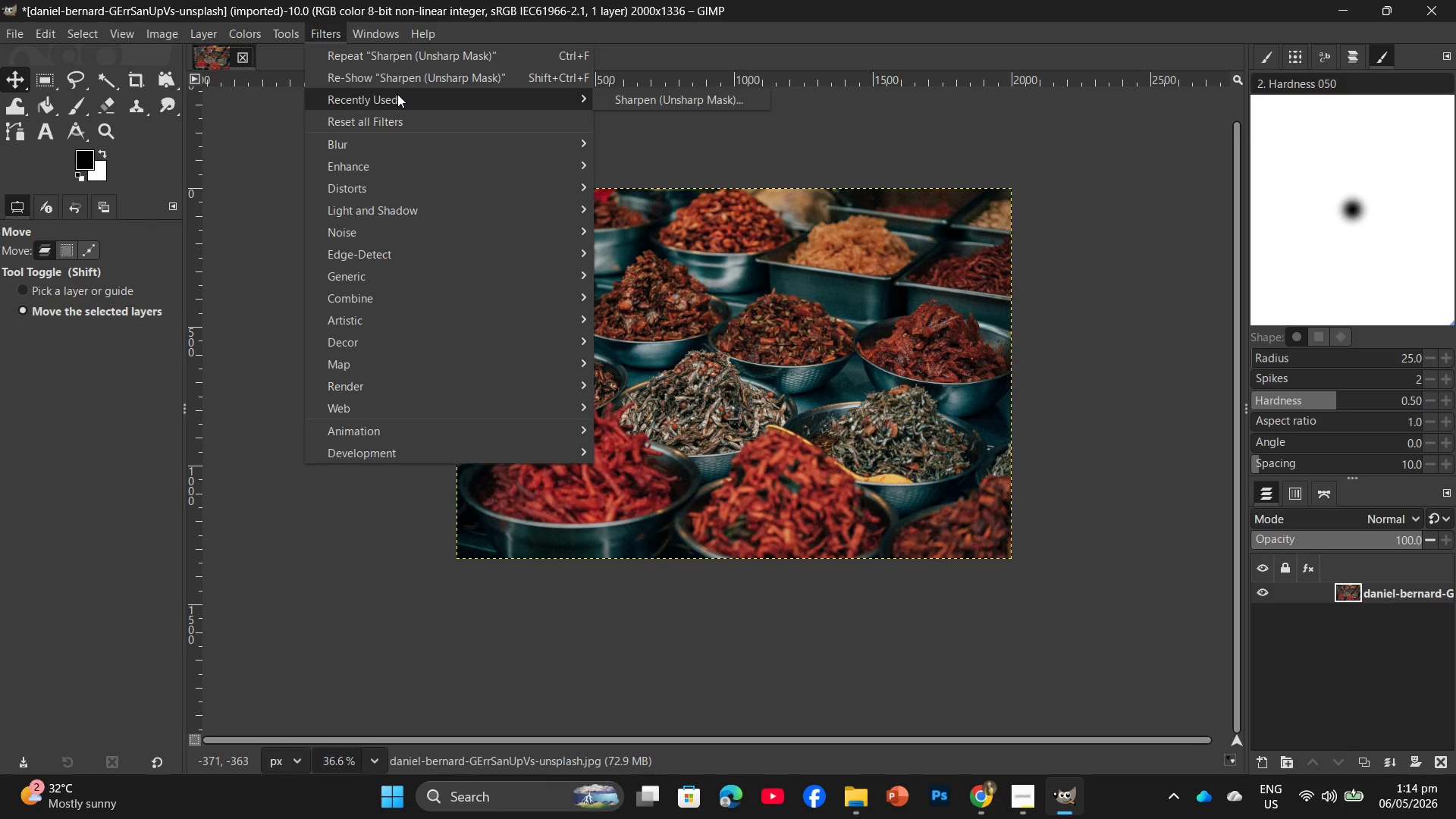 
left_click([716, 305])
 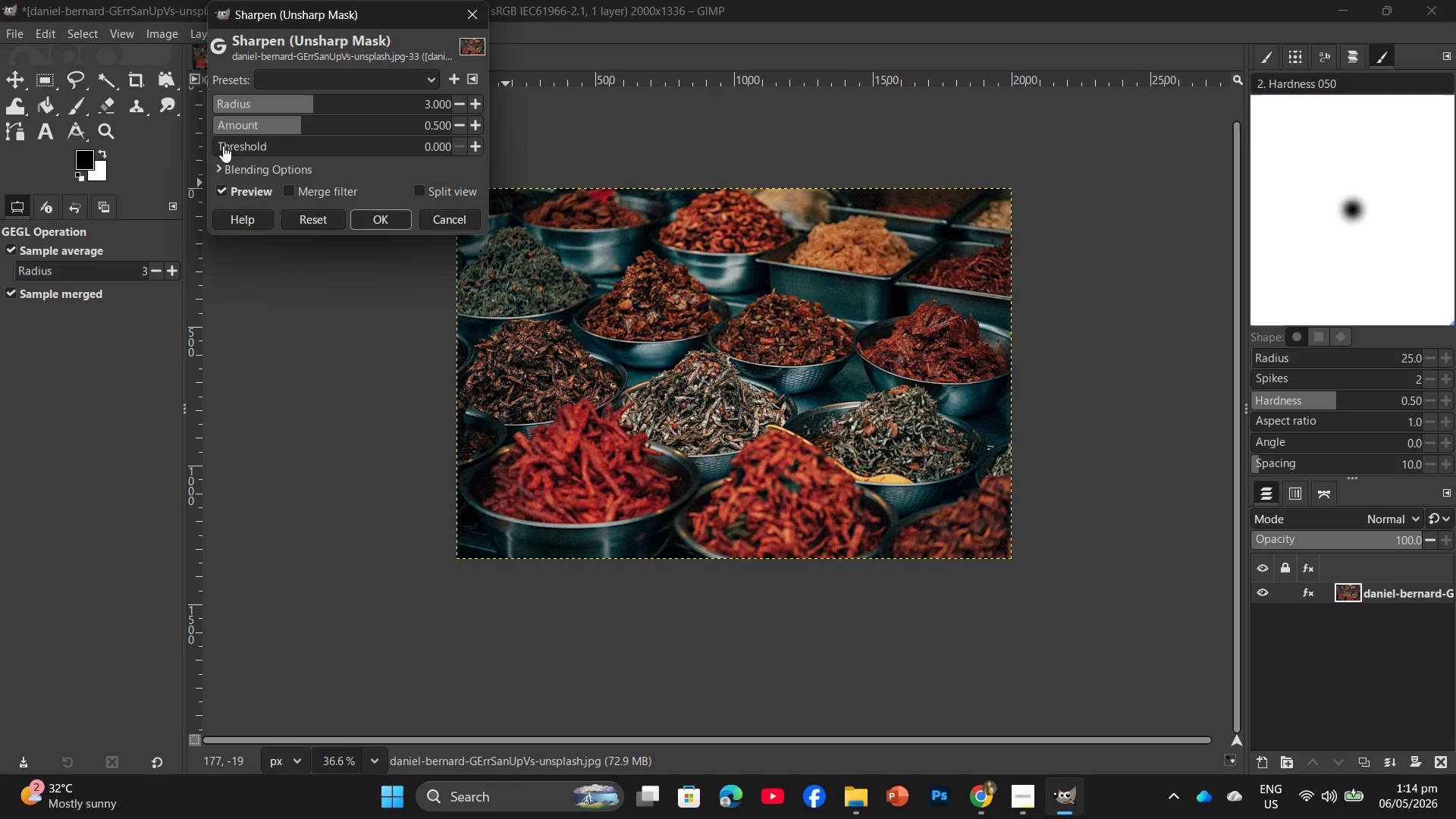 
left_click_drag(start_coordinate=[233, 143], to_coordinate=[258, 144])
 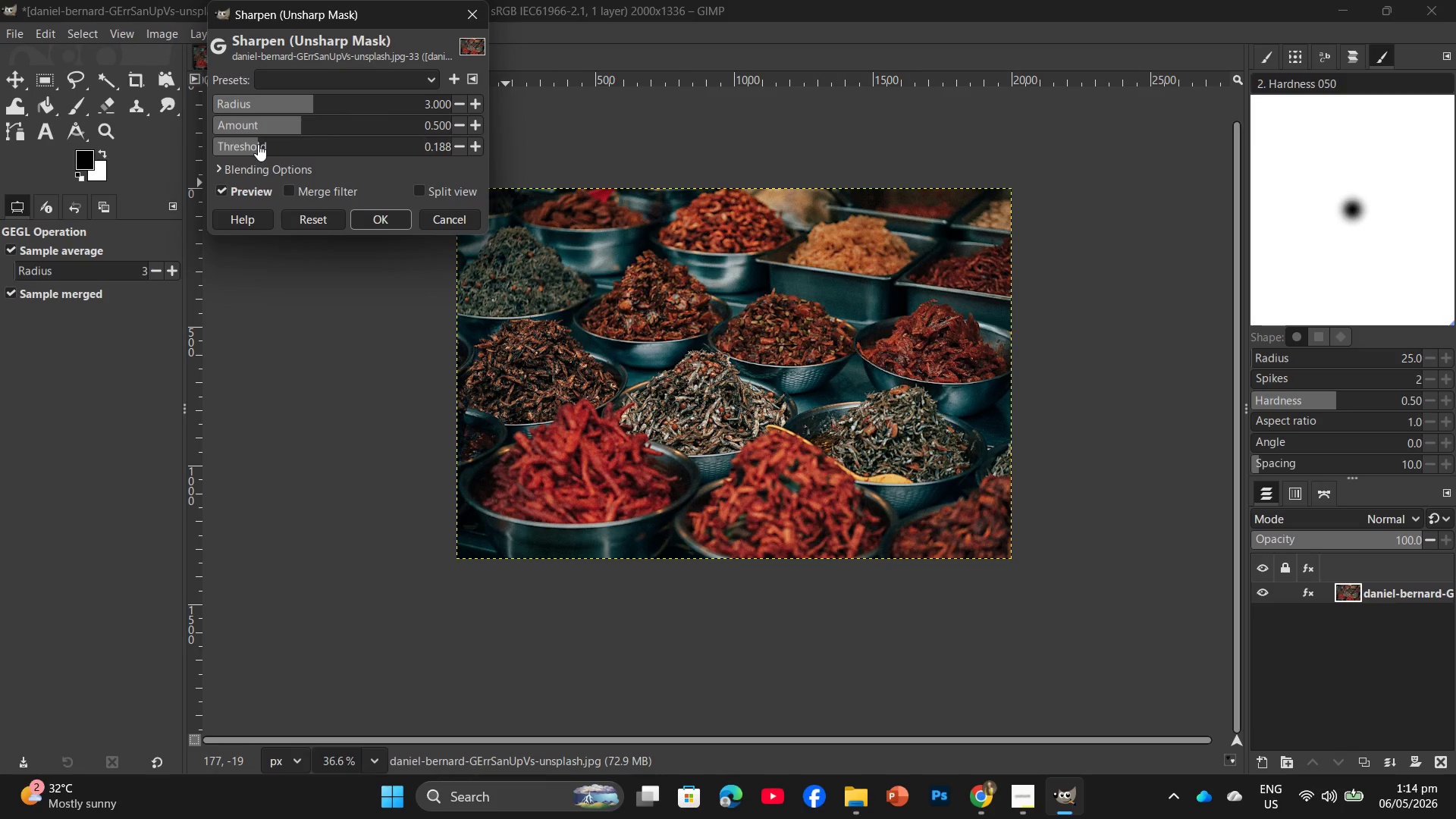 
left_click([1023, 801])
 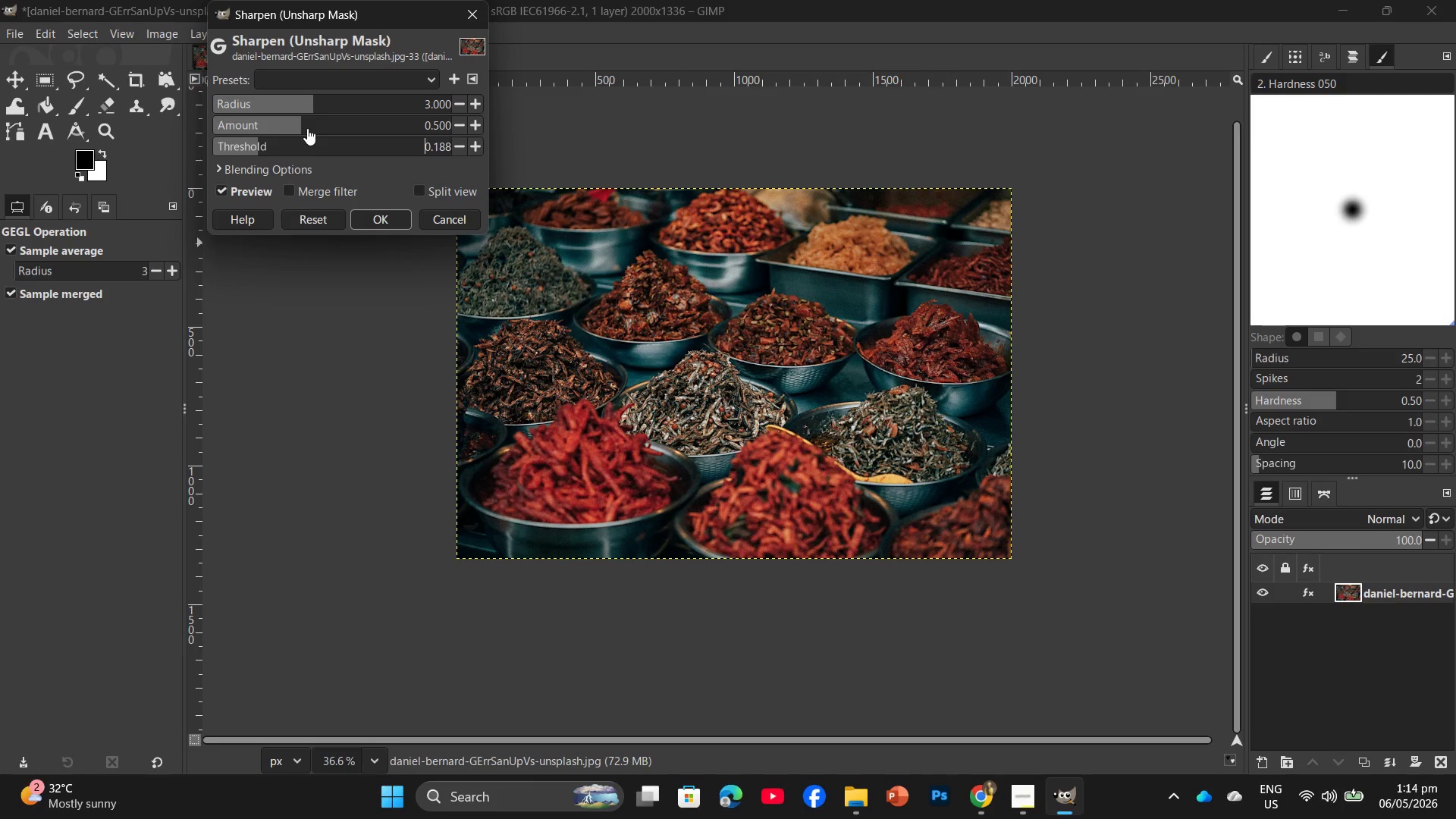 
left_click_drag(start_coordinate=[301, 126], to_coordinate=[341, 133])
 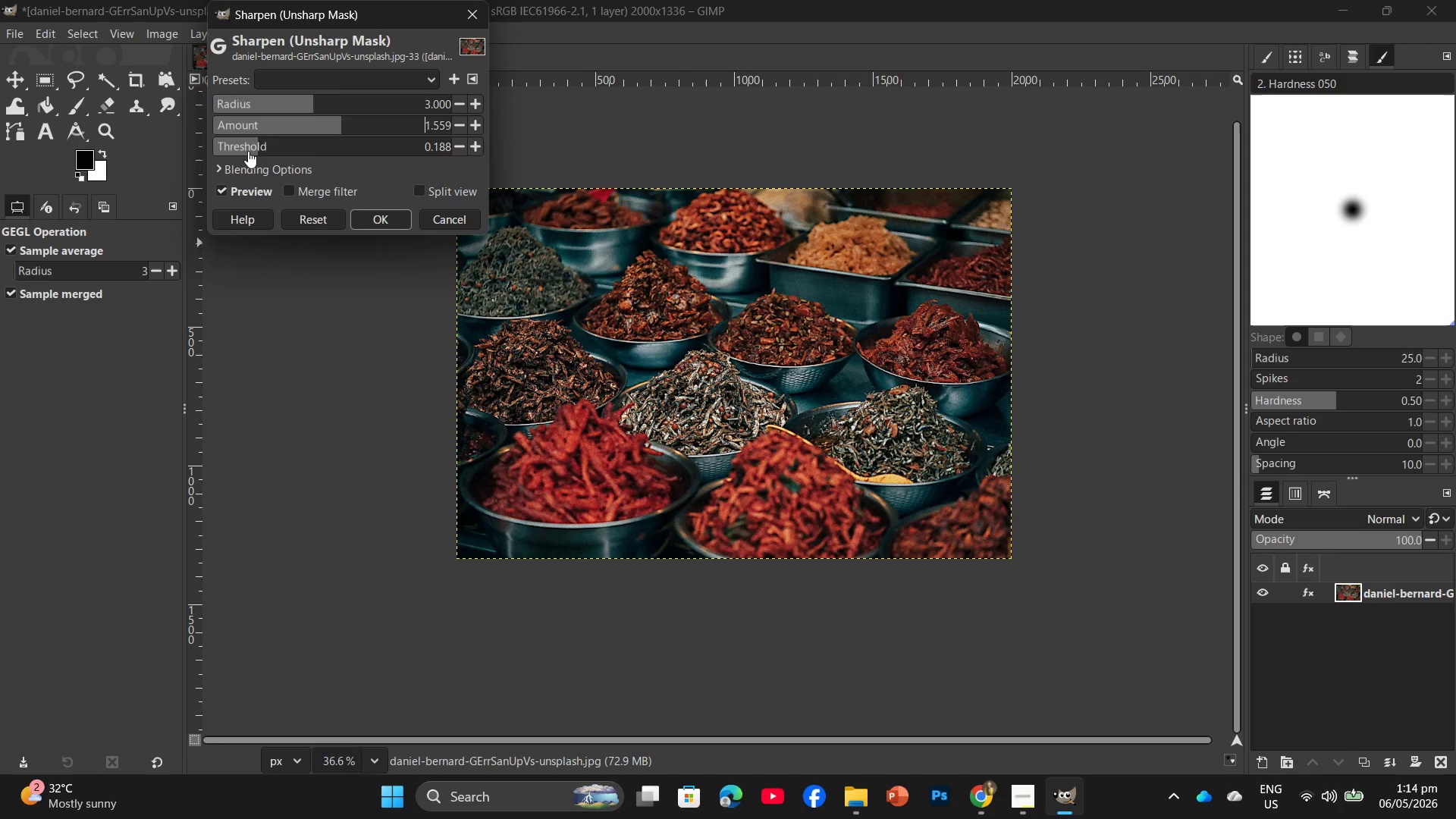 
left_click_drag(start_coordinate=[259, 147], to_coordinate=[309, 145])
 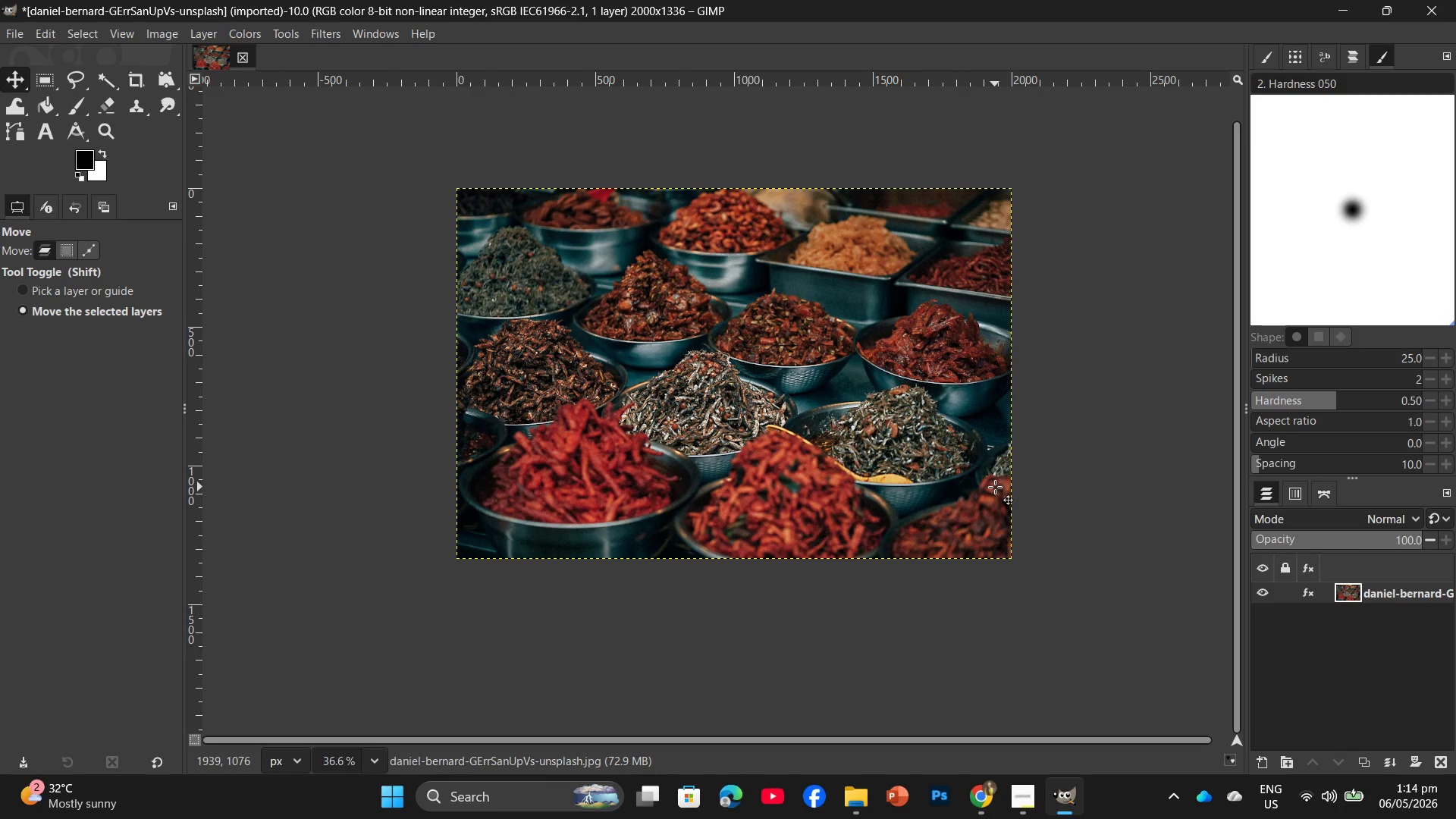 
key(Control+Shift+E)
 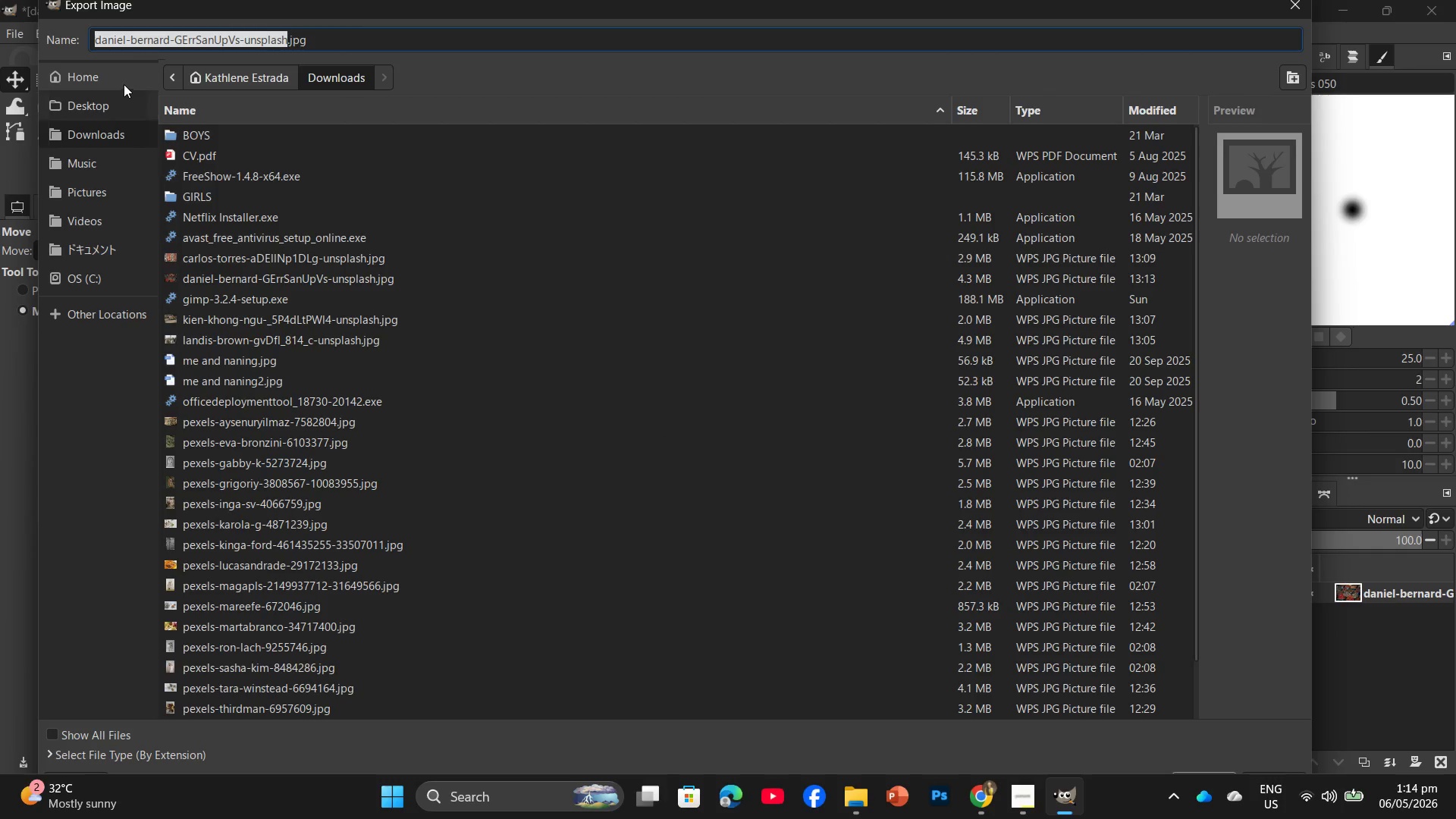 
double_click([121, 88])
 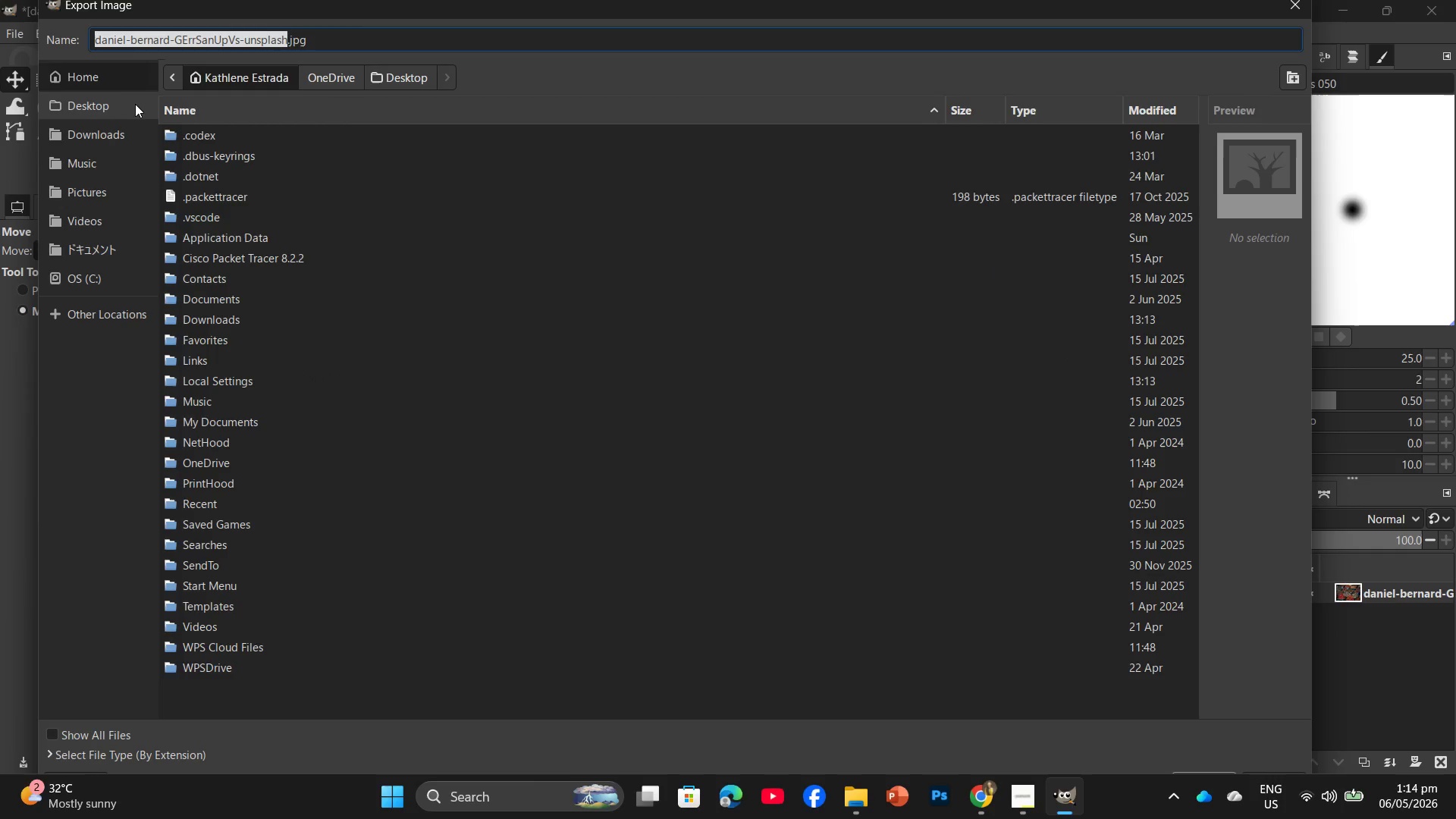 
triple_click([133, 107])
 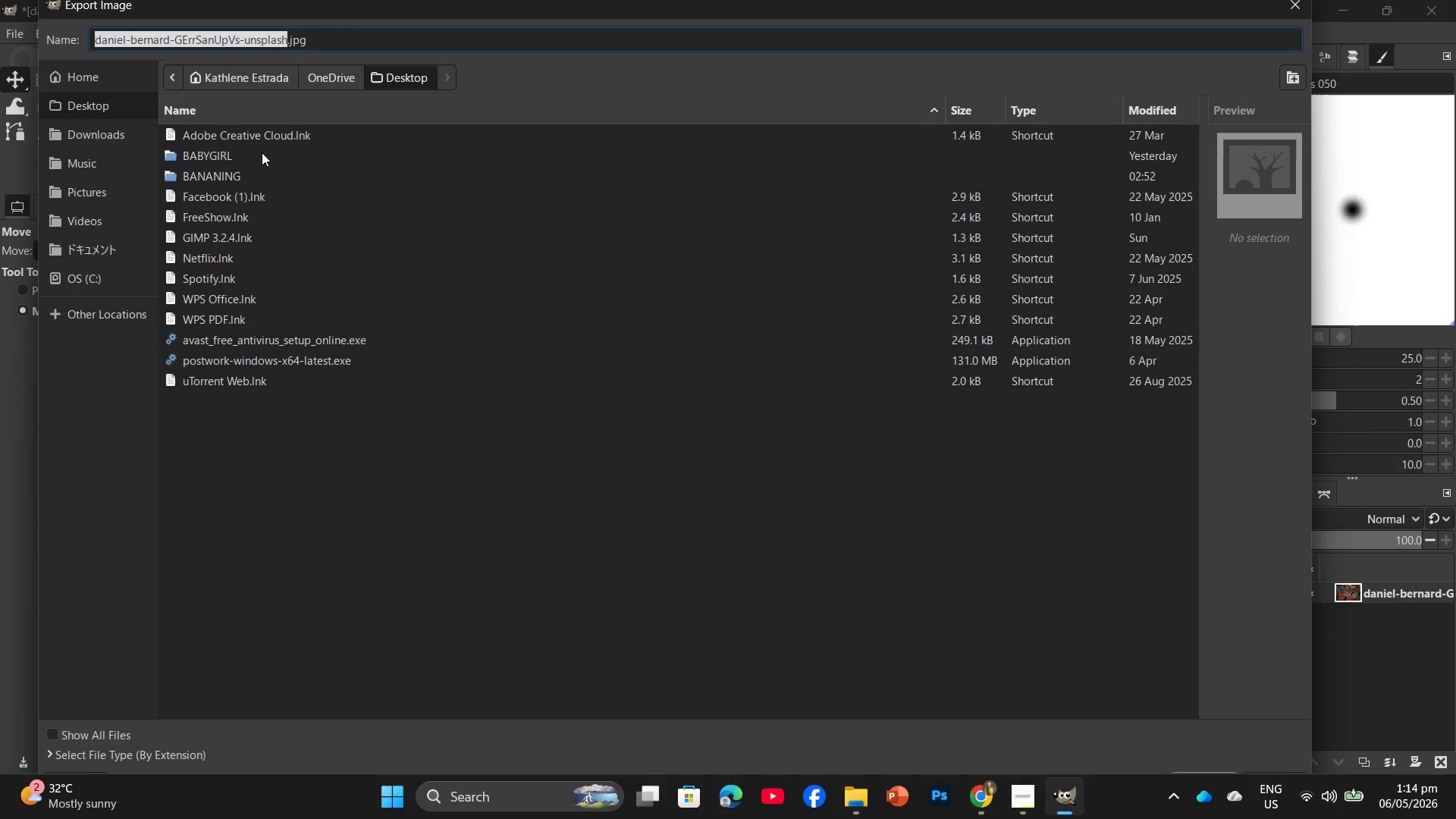 
double_click([264, 152])
 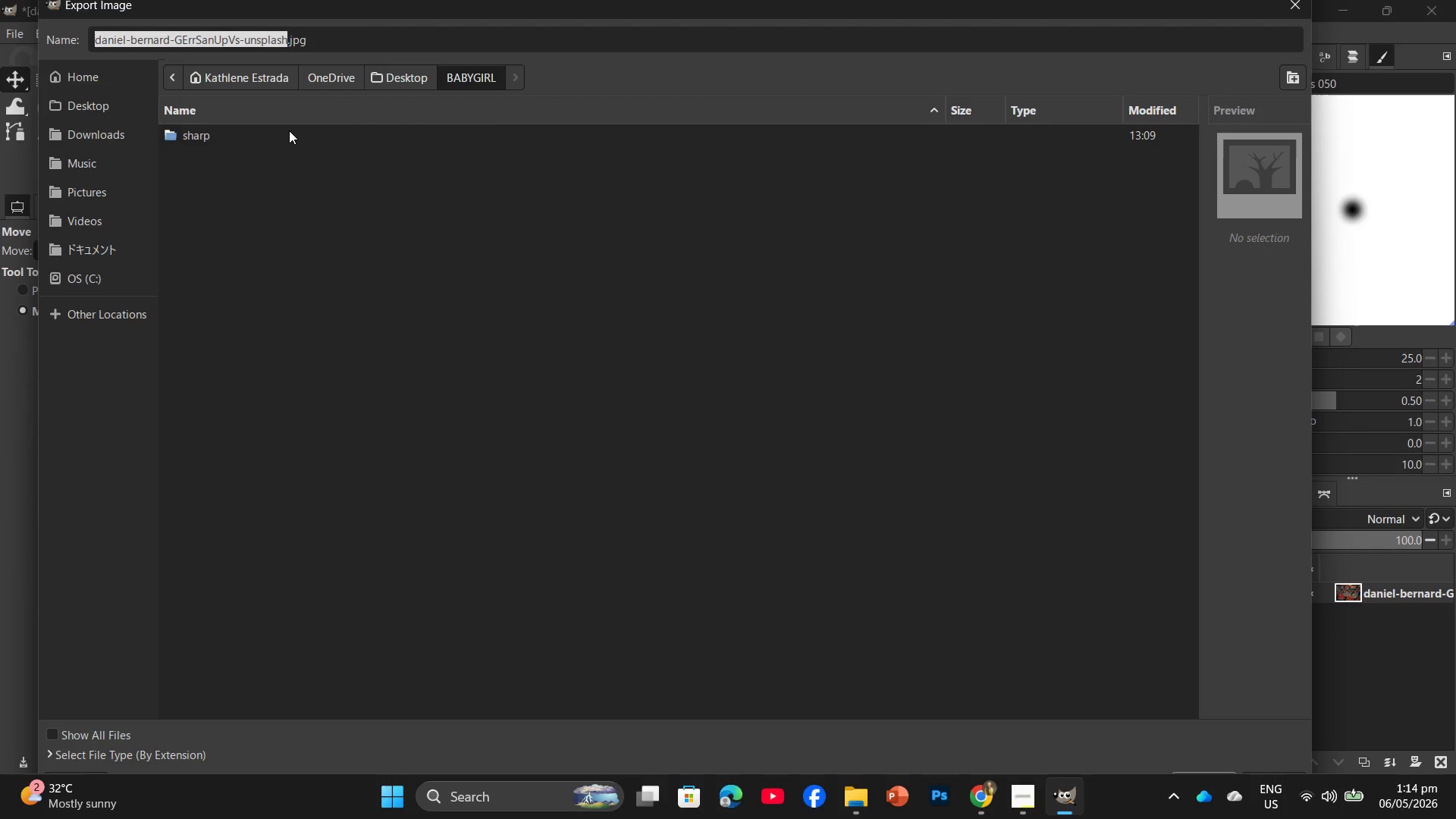 
left_click([290, 134])
 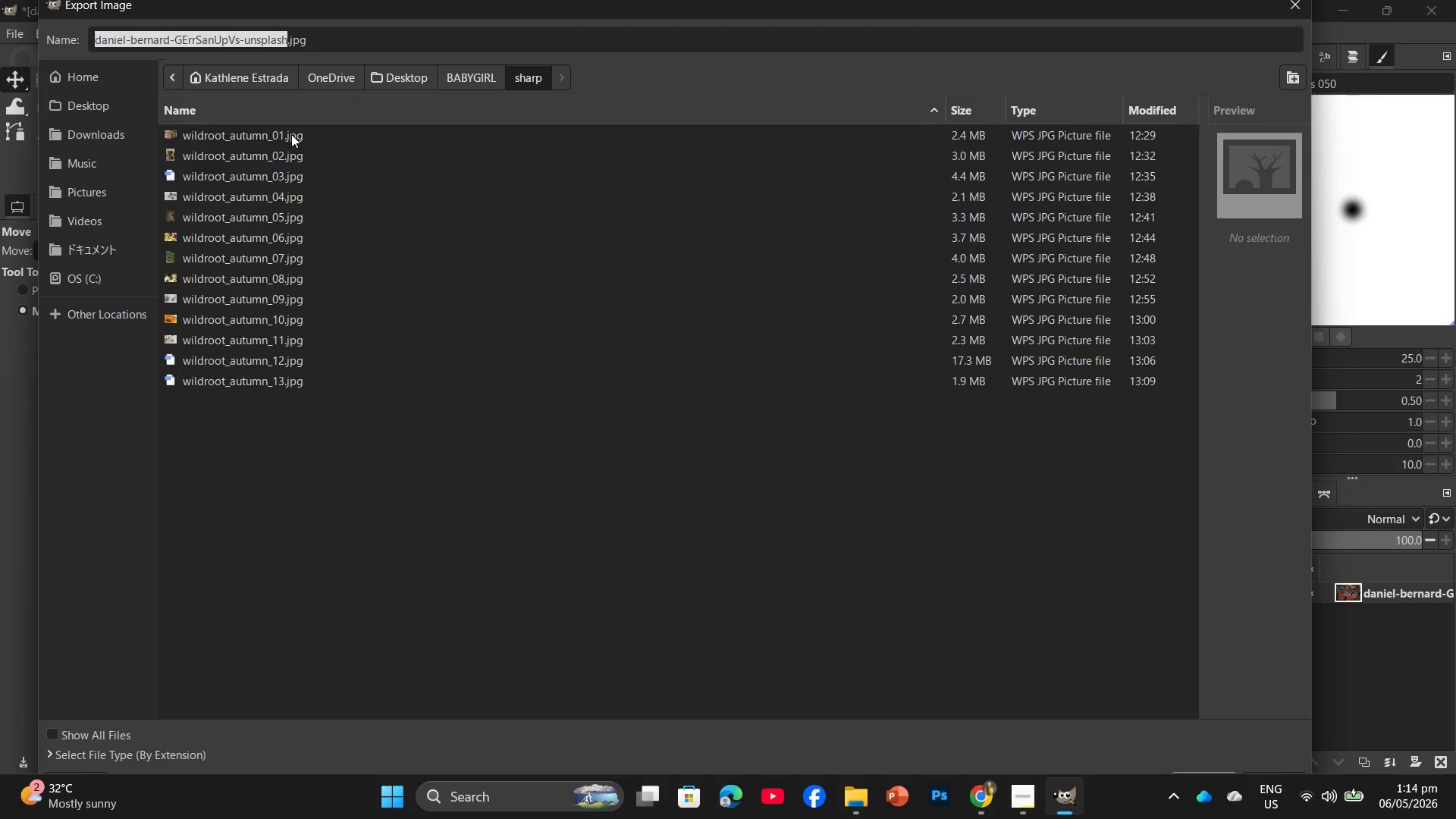 
wait(6.11)
 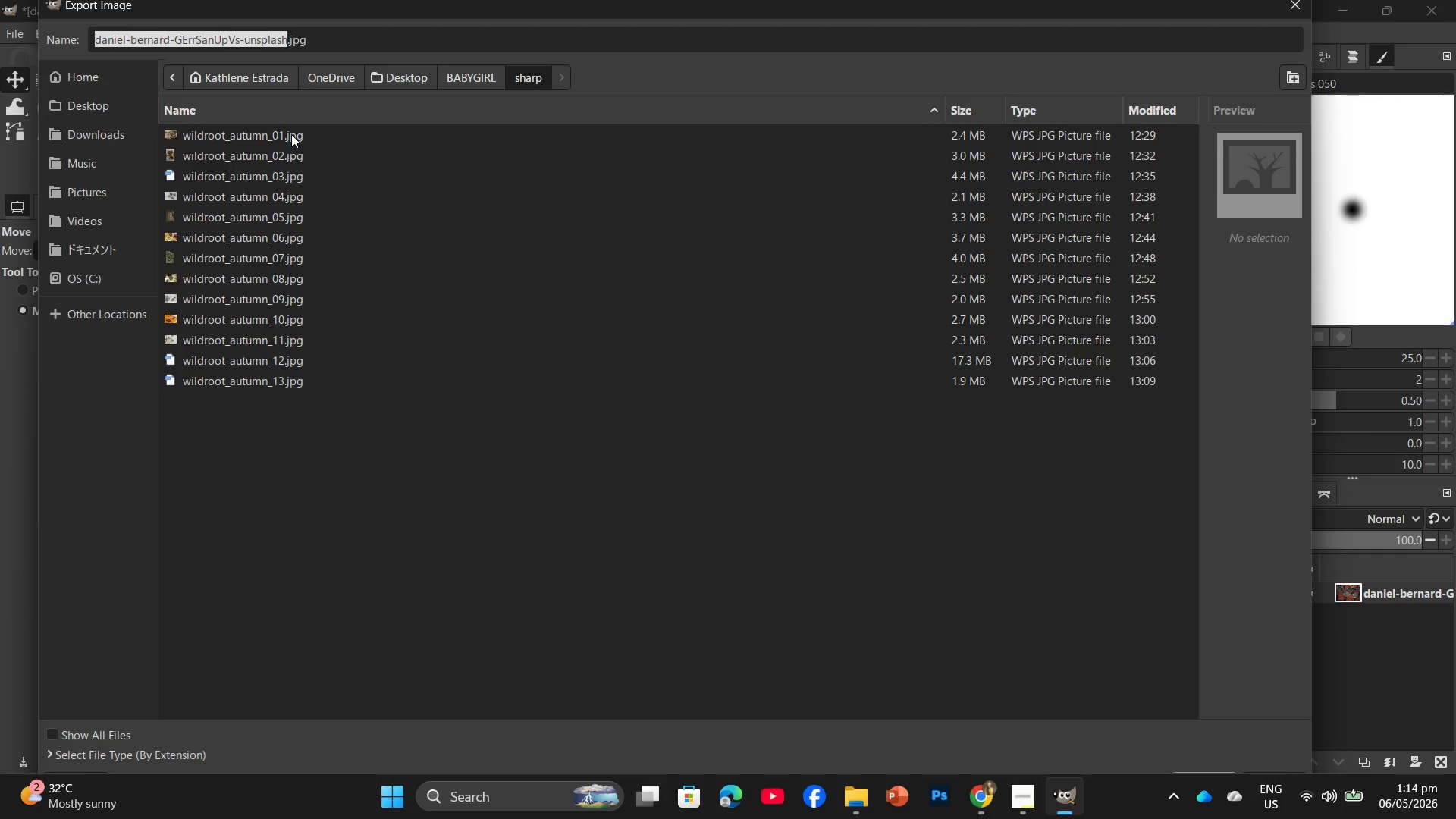 
left_click([364, 384])
 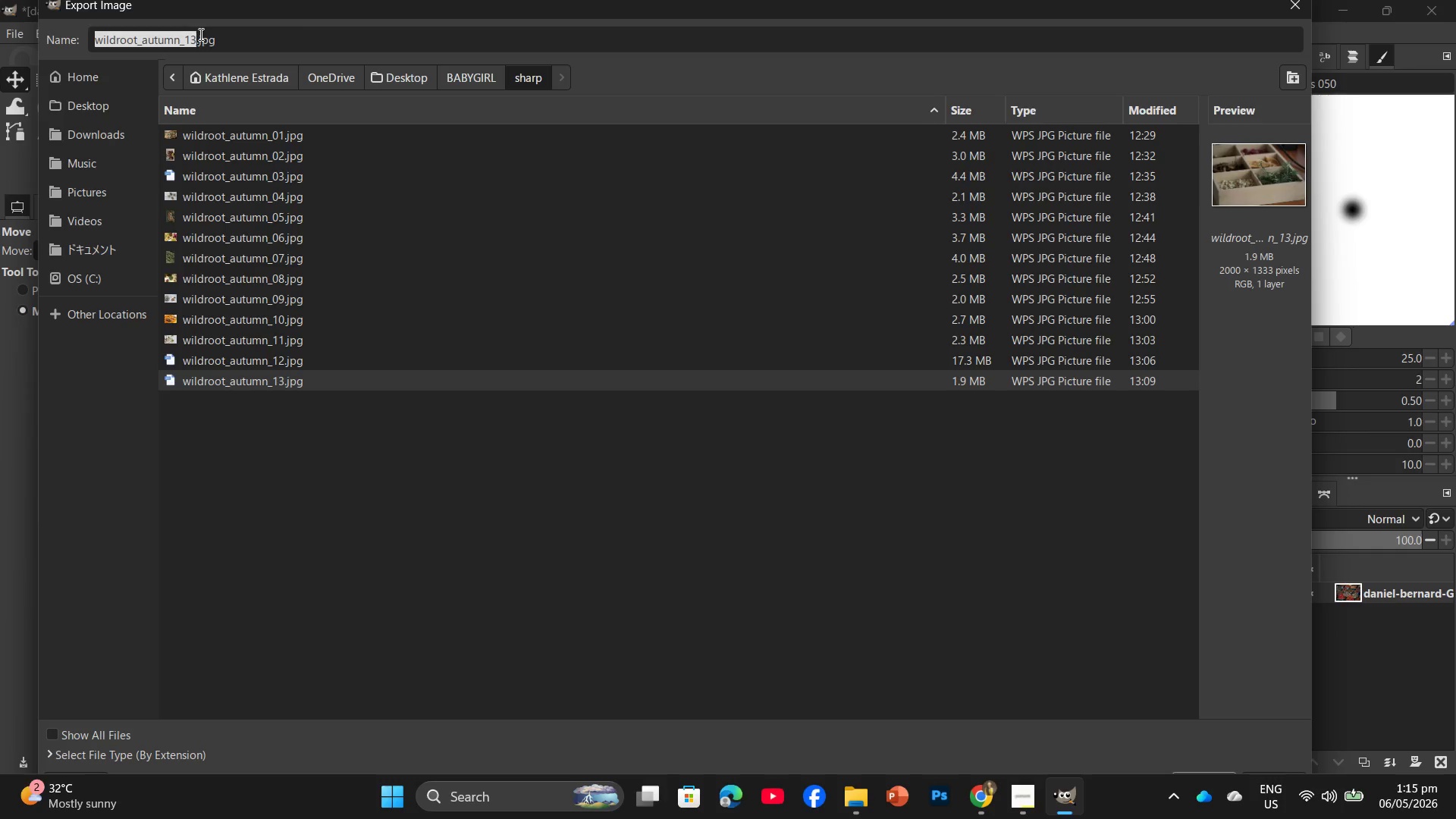 
wait(5.02)
 